 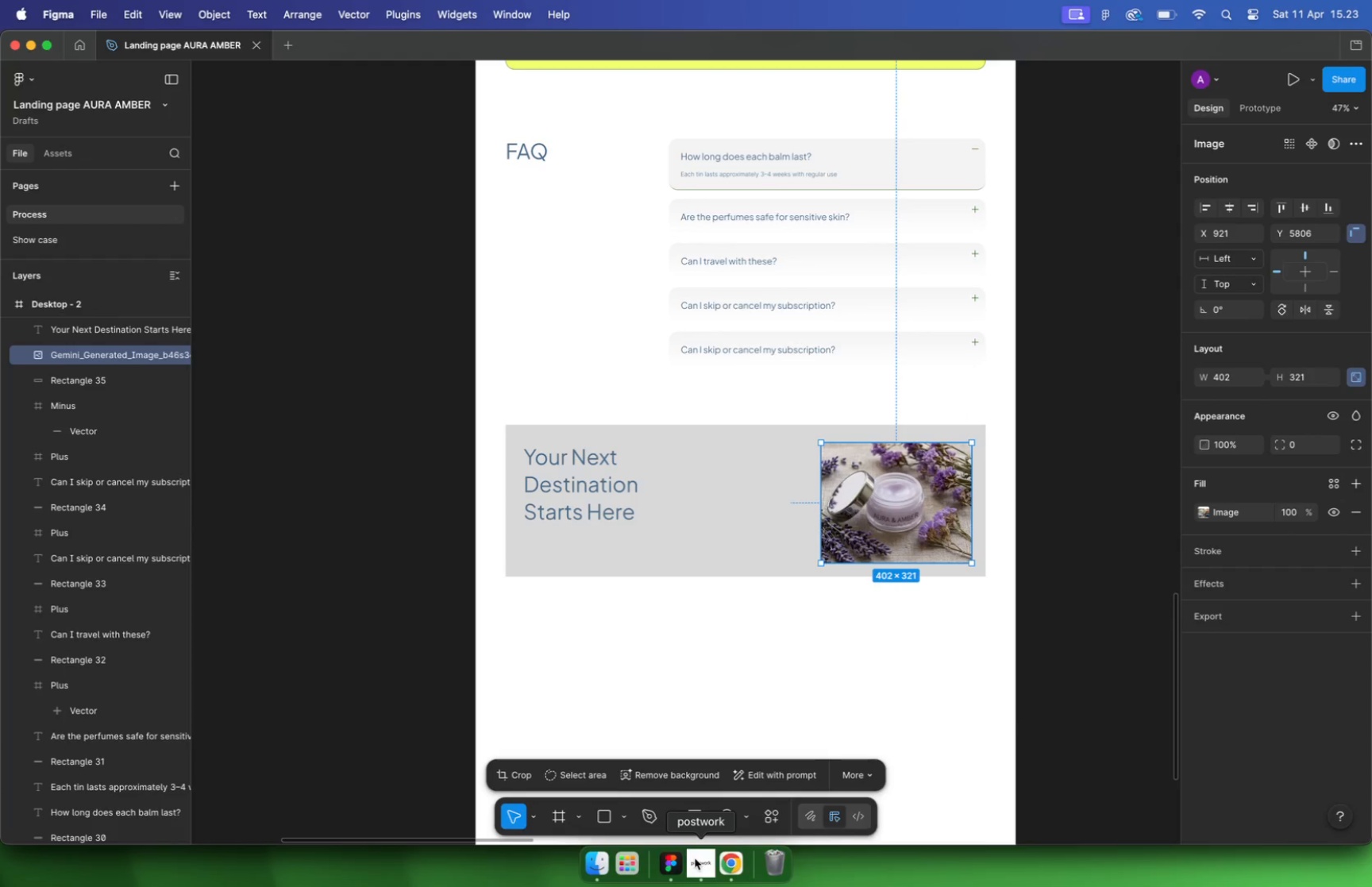 
scroll: coordinate [898, 623], scroll_direction: up, amount: 5.0
 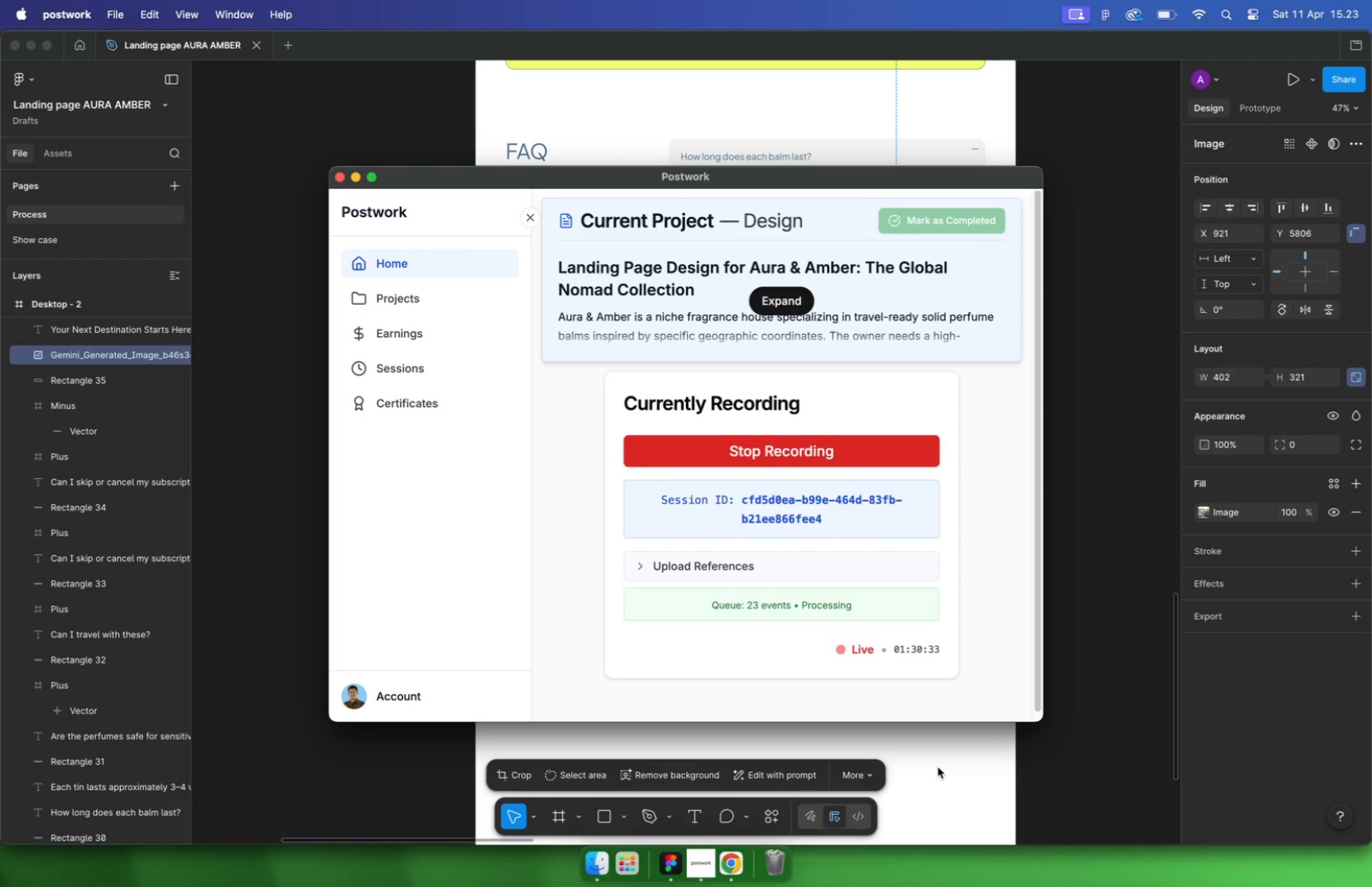 
wait(10.0)
 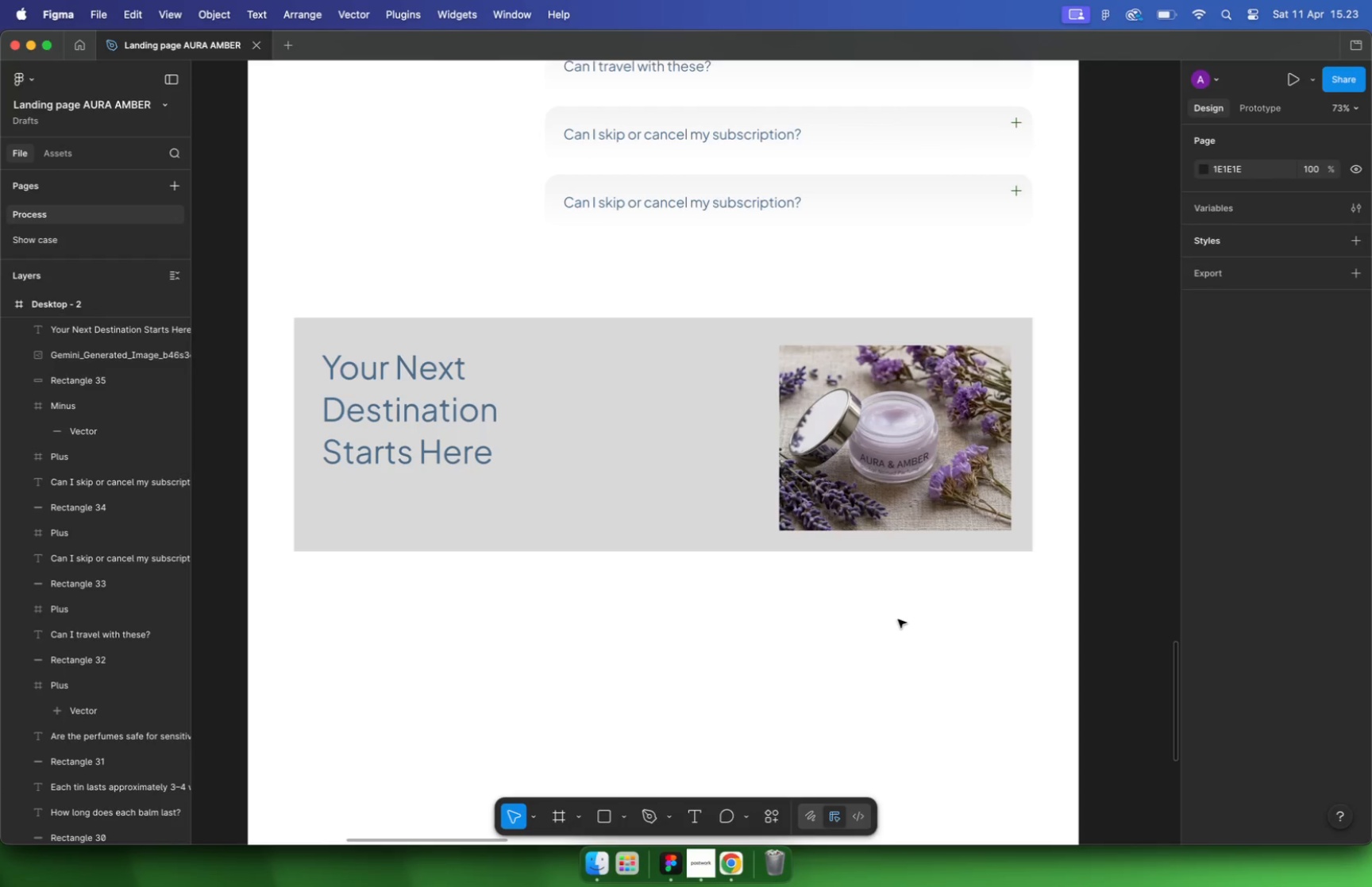 
left_click_drag(start_coordinate=[886, 346], to_coordinate=[873, 249])
 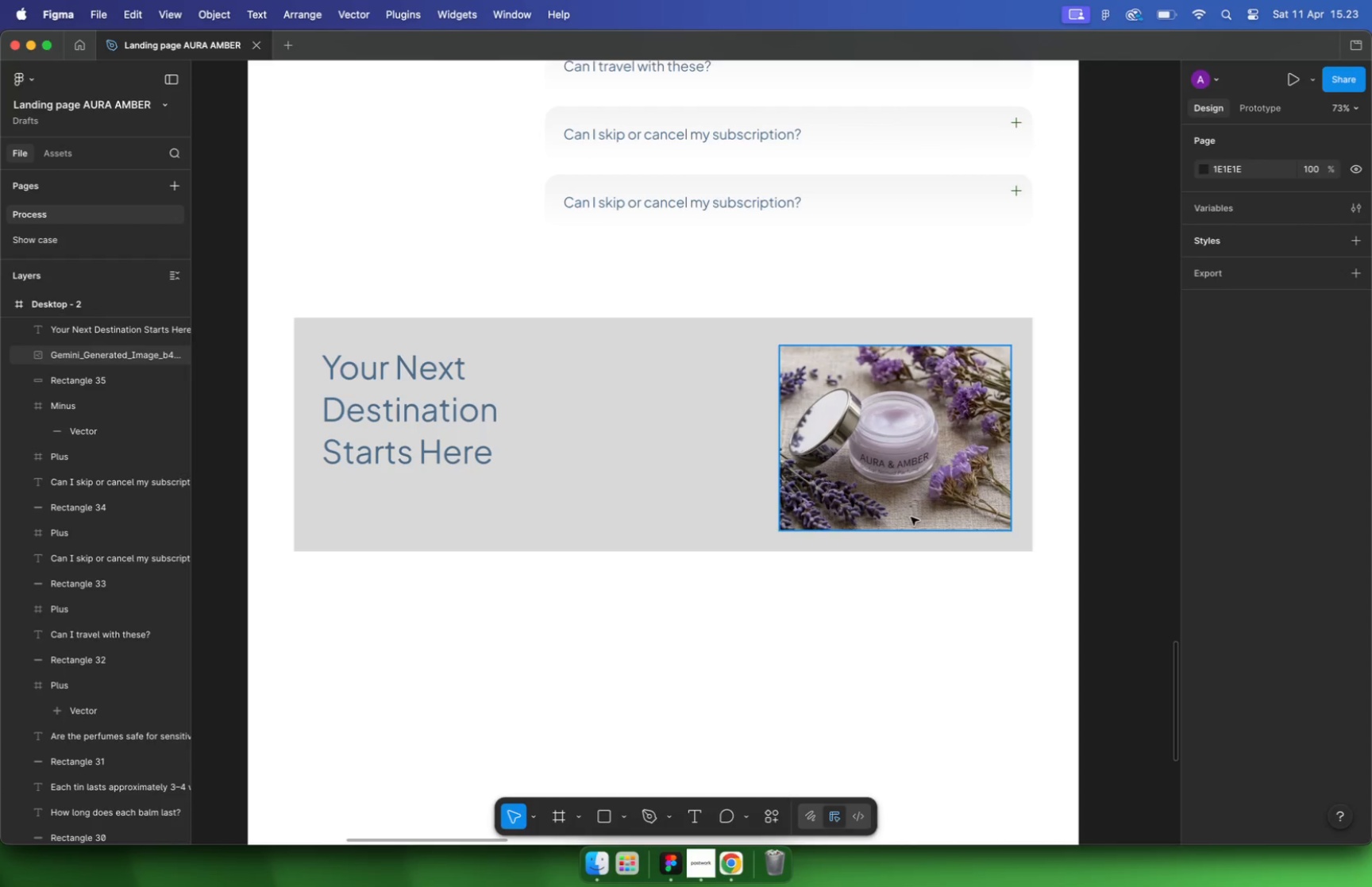 
key(Meta+Z)
 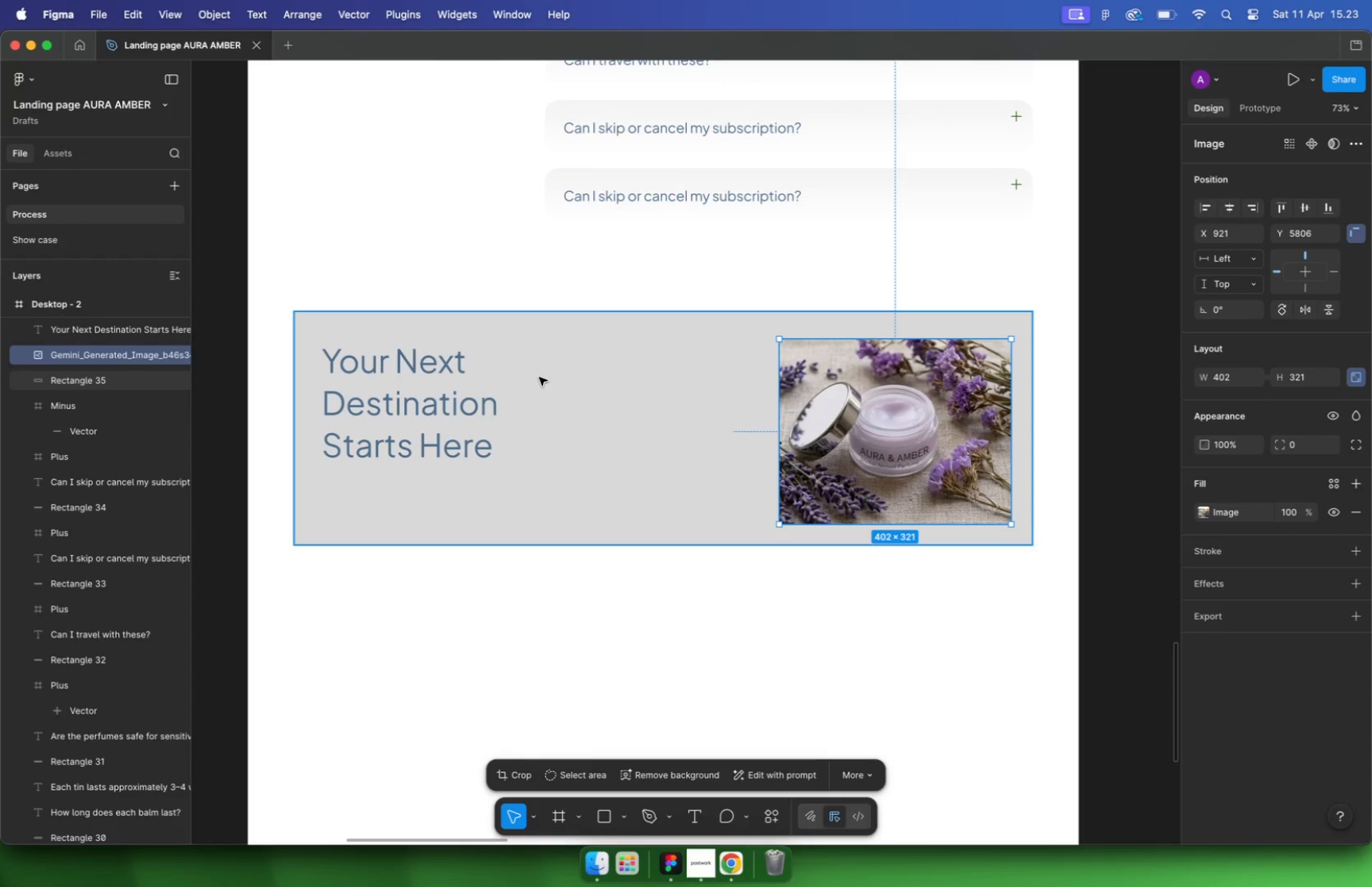 
scroll: coordinate [523, 364], scroll_direction: down, amount: 1.0
 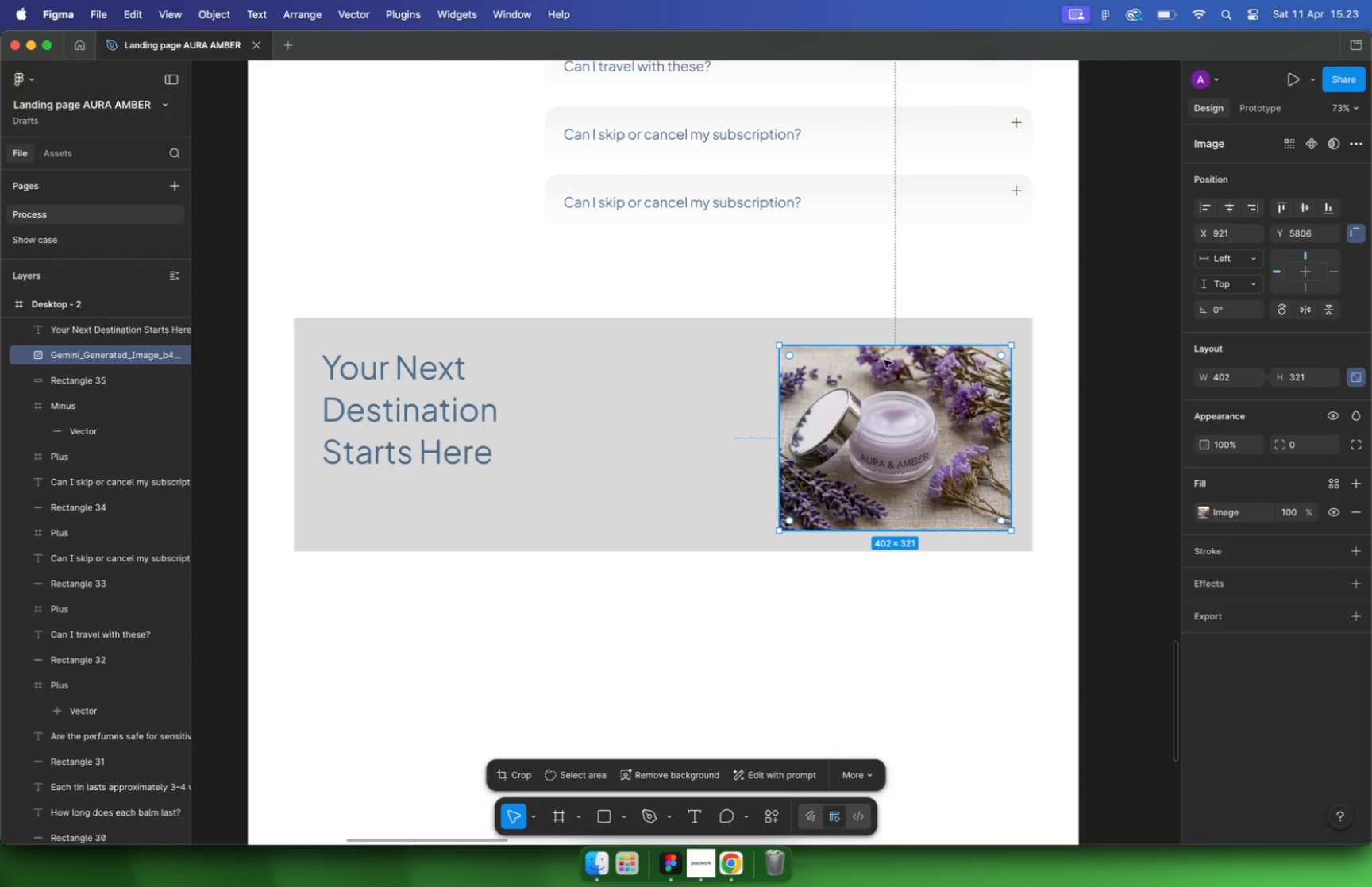 
hold_key(key=CommandLeft, duration=0.62)
 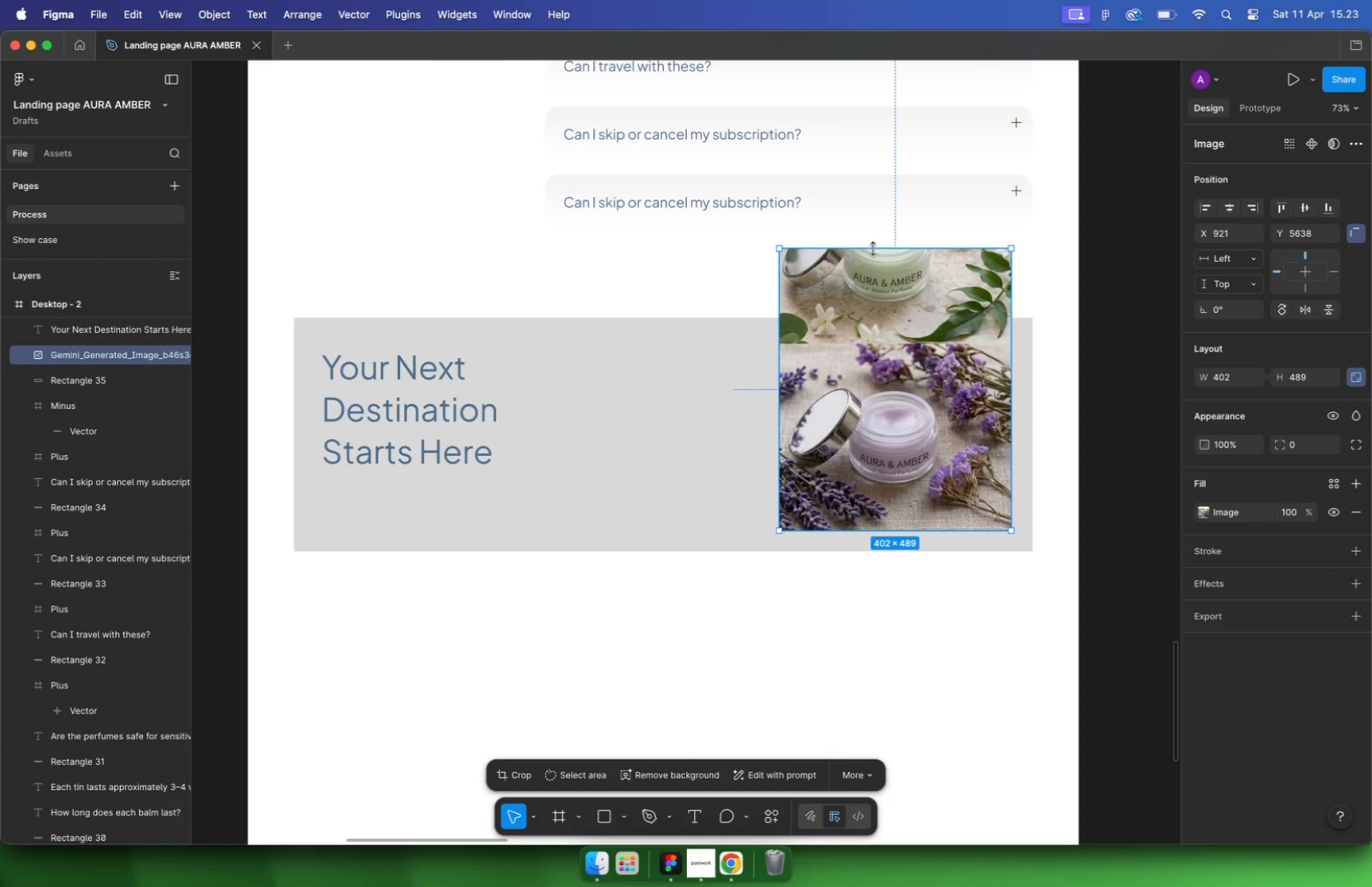 
wait(11.02)
 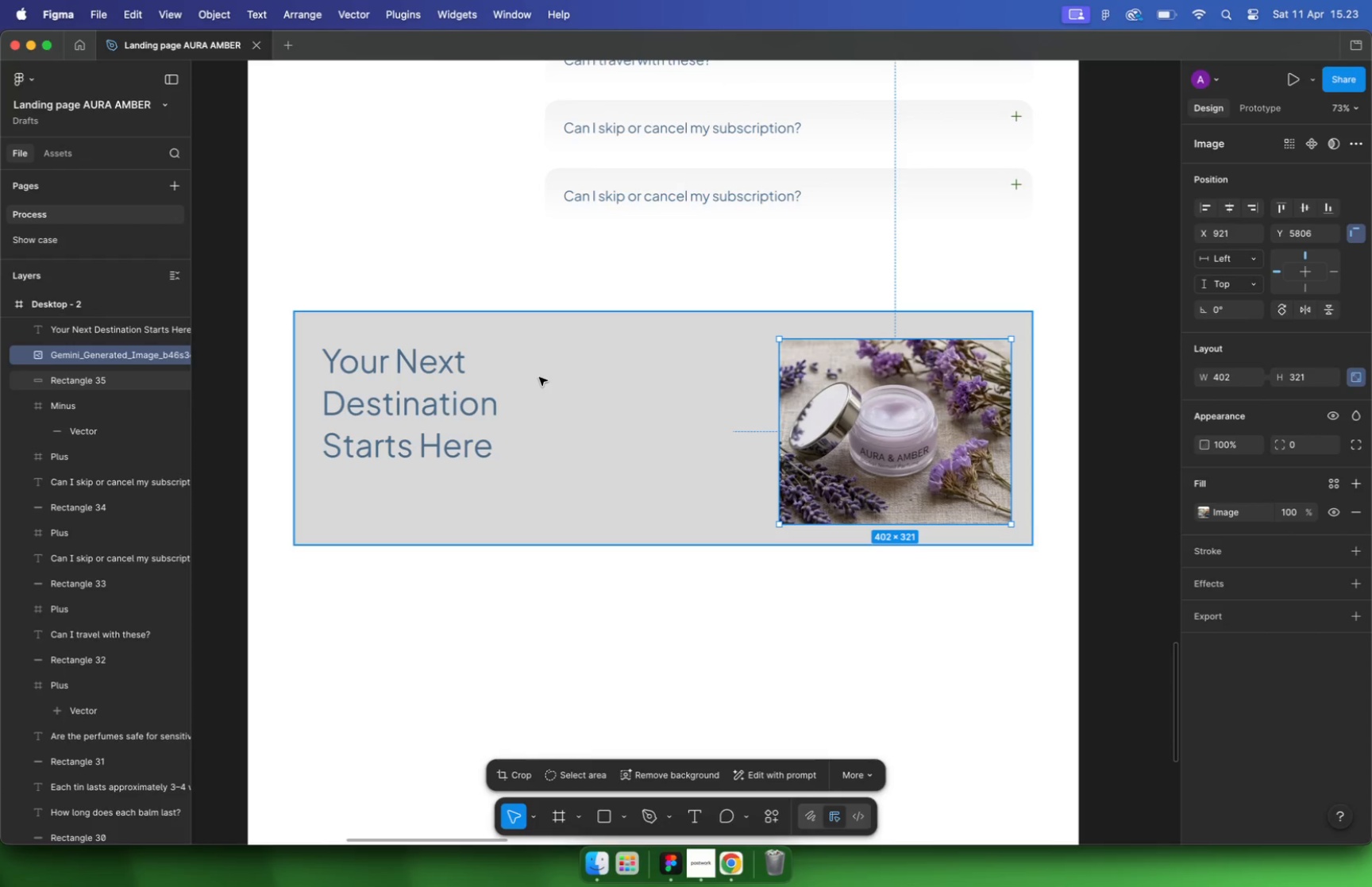 
left_click_drag(start_coordinate=[949, 468], to_coordinate=[969, 444])
 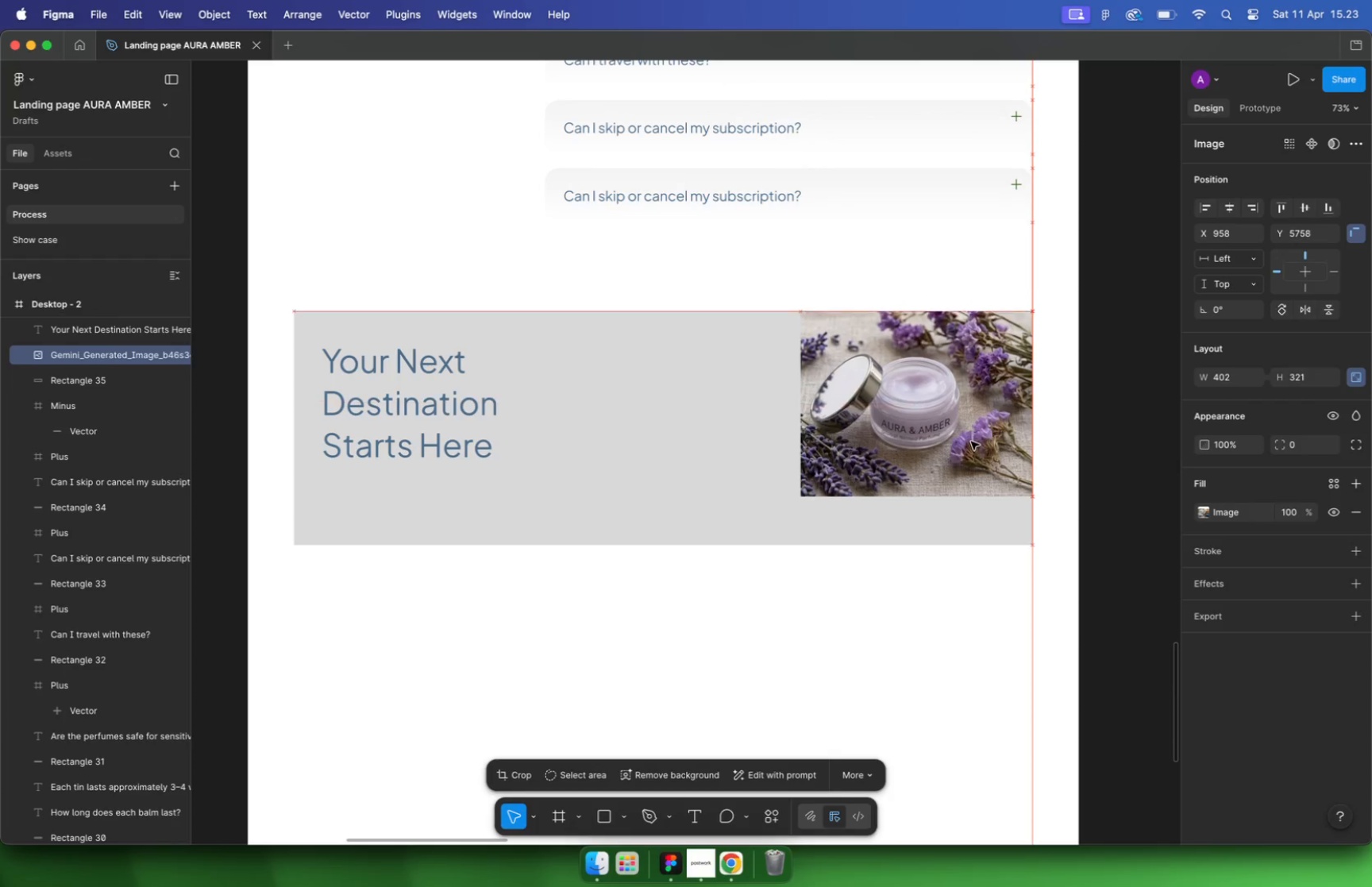 
left_click_drag(start_coordinate=[805, 500], to_coordinate=[765, 546])
 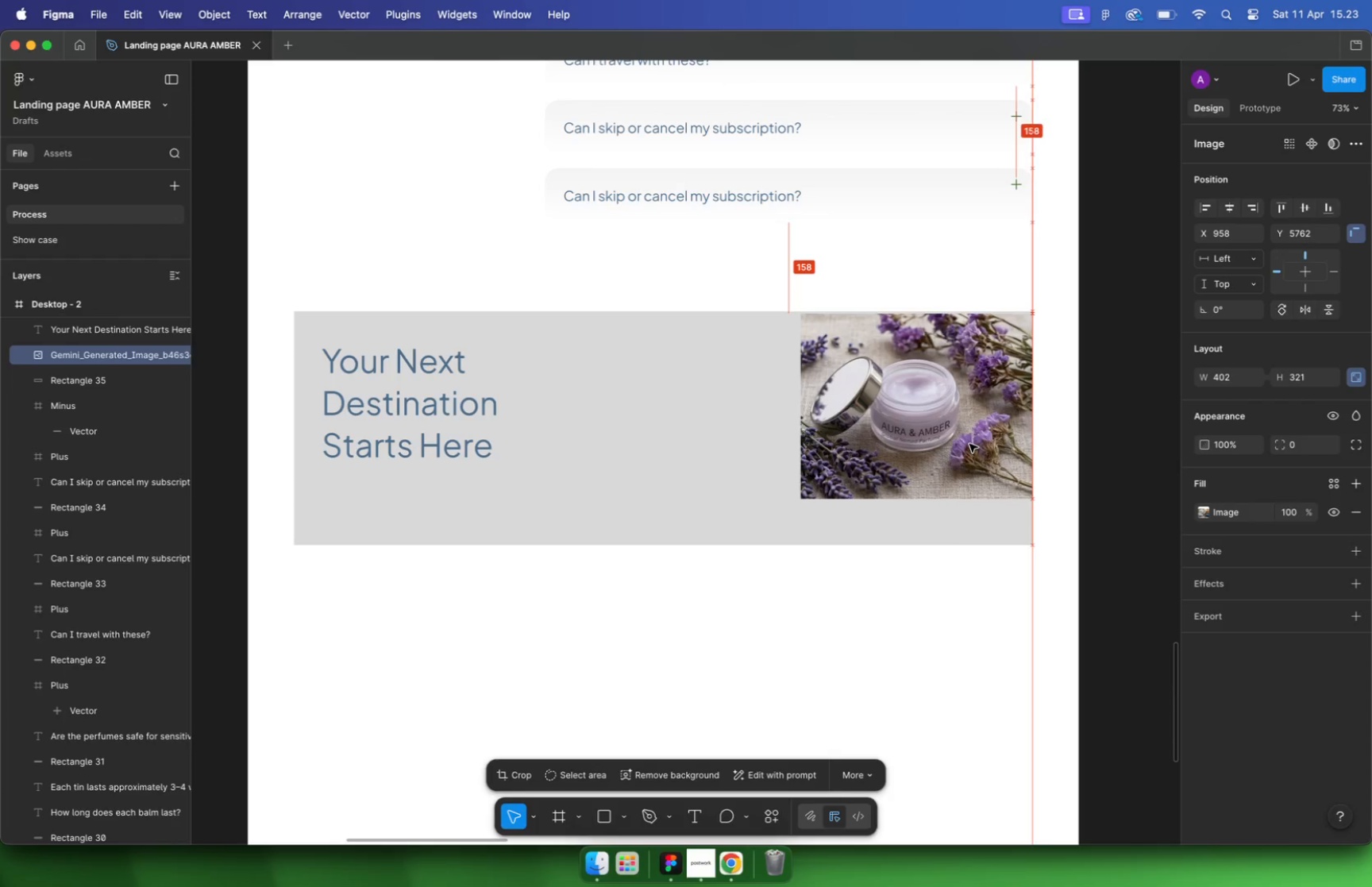 
hold_key(key=ShiftLeft, duration=0.96)
 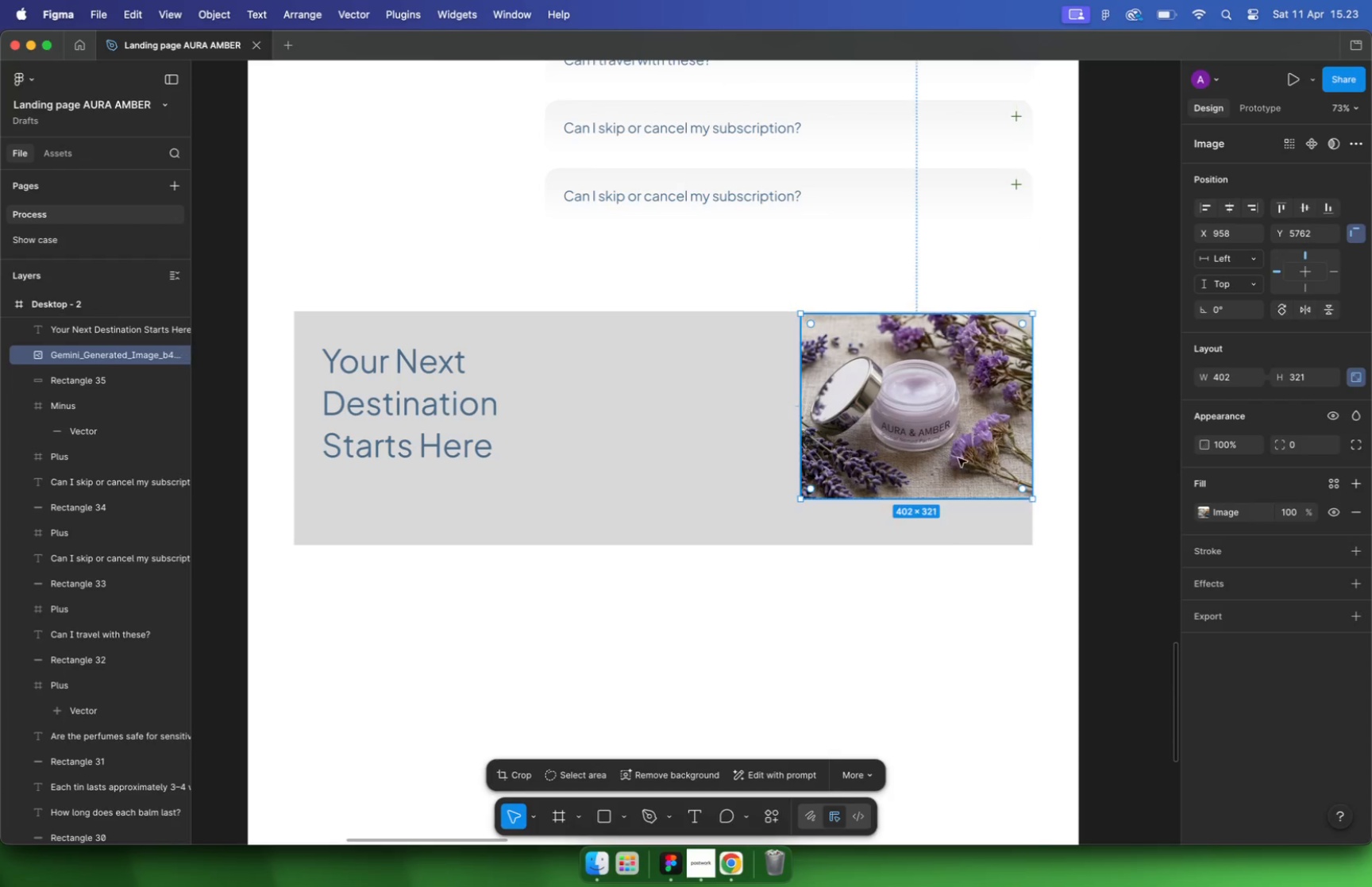 
hold_key(key=CommandLeft, duration=0.49)
 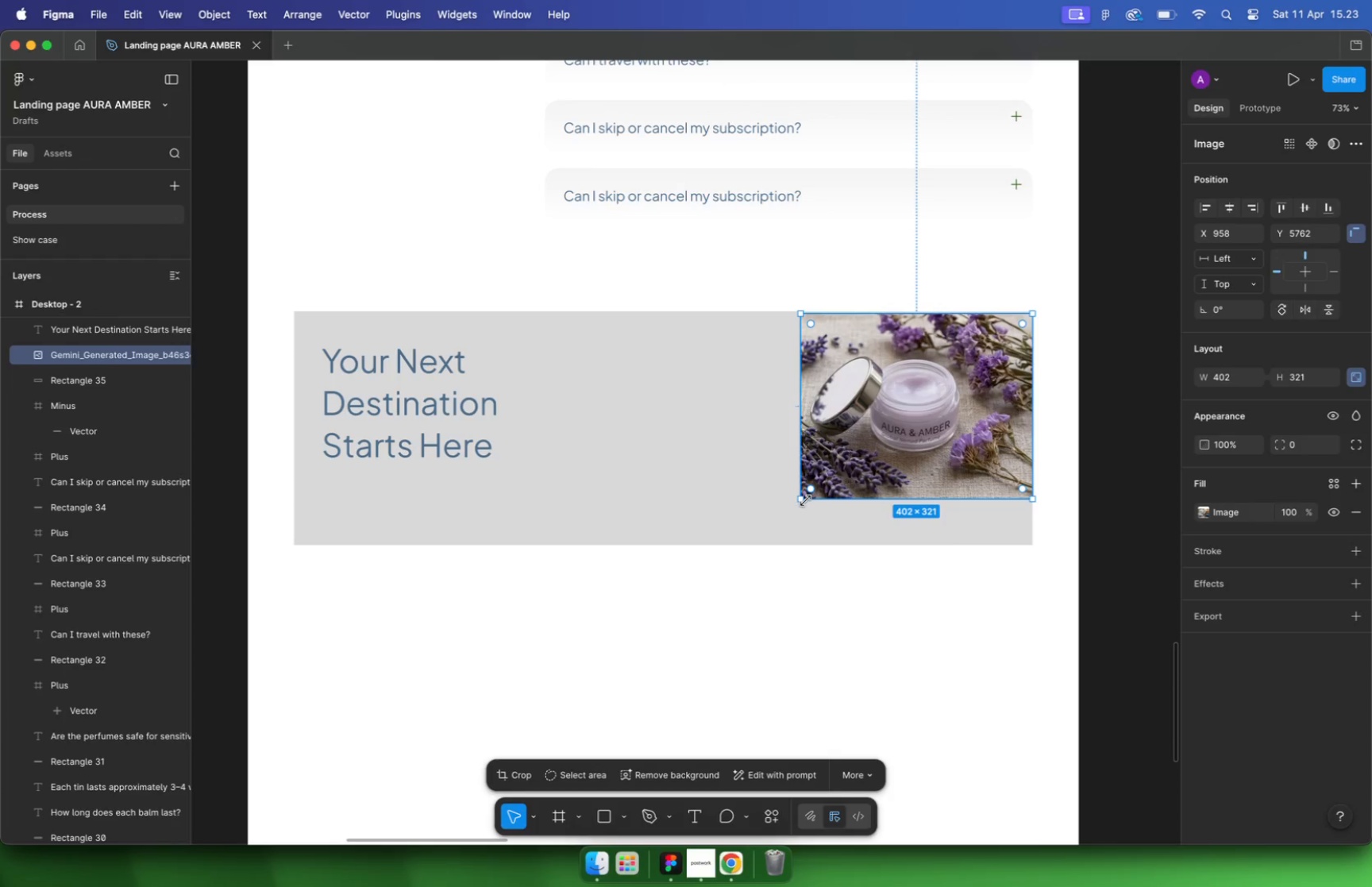 
left_click_drag(start_coordinate=[745, 452], to_coordinate=[294, 438])
 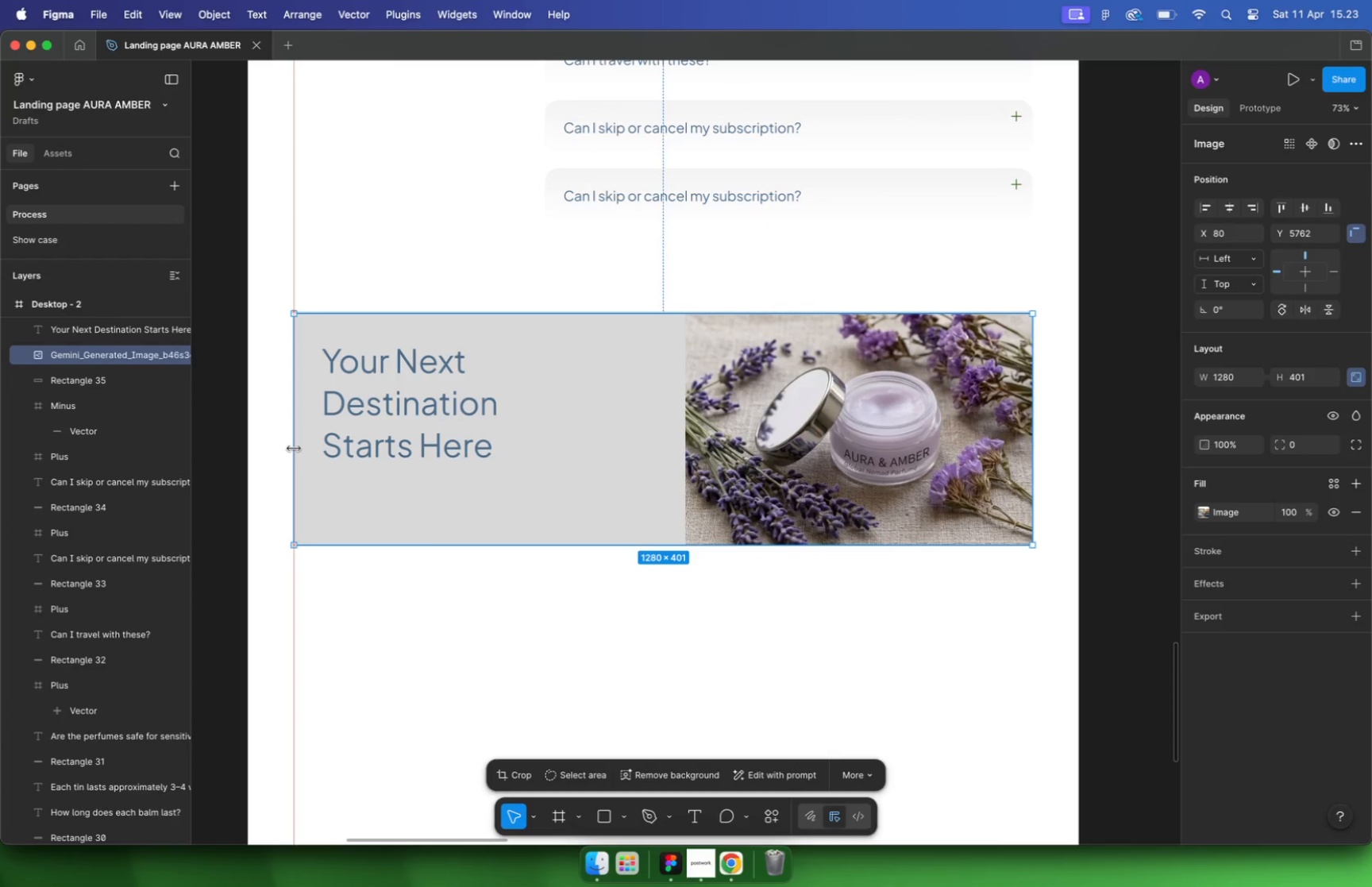 
hold_key(key=CommandLeft, duration=6.07)
 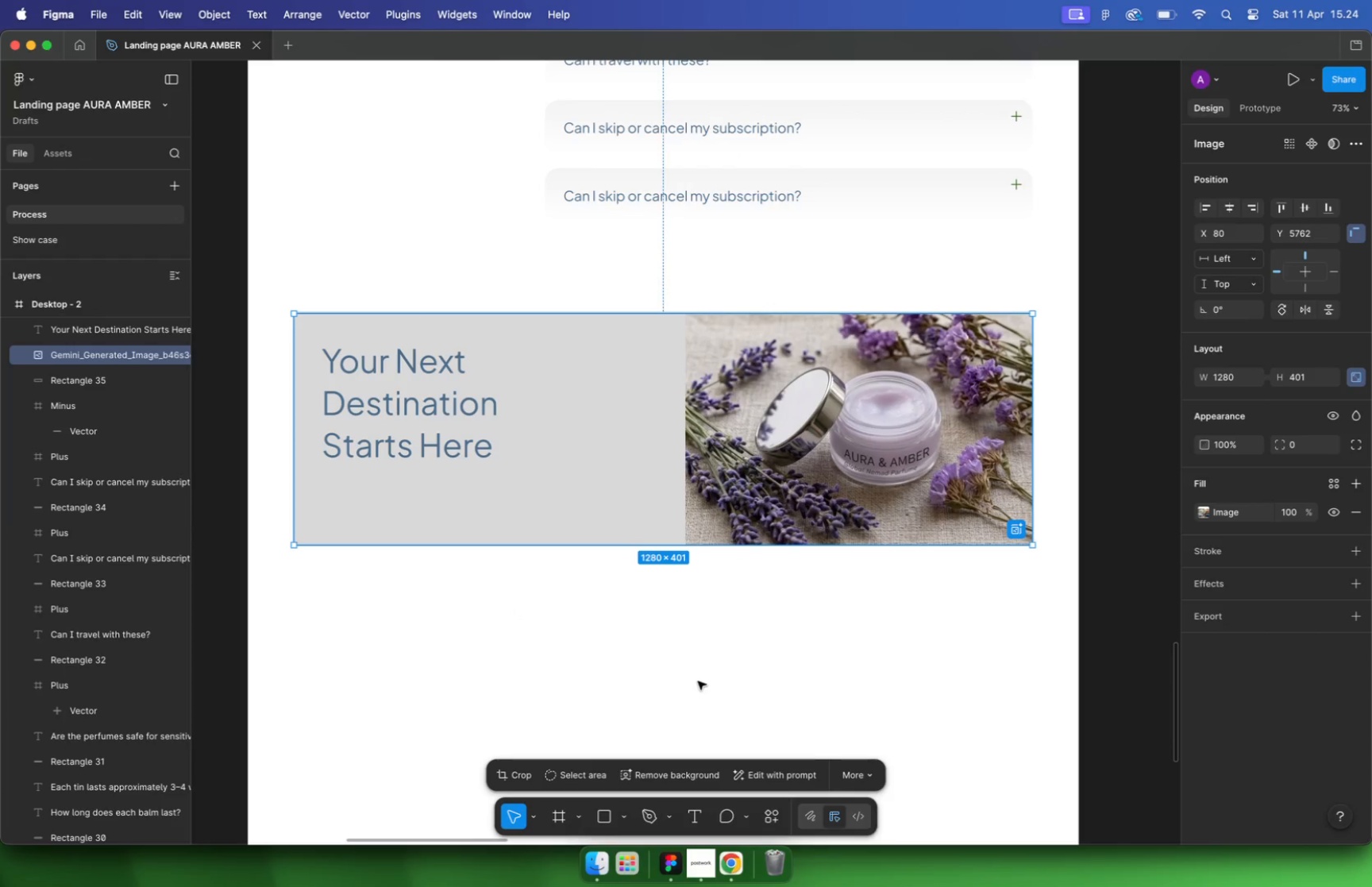 
left_click([1022, 530])
 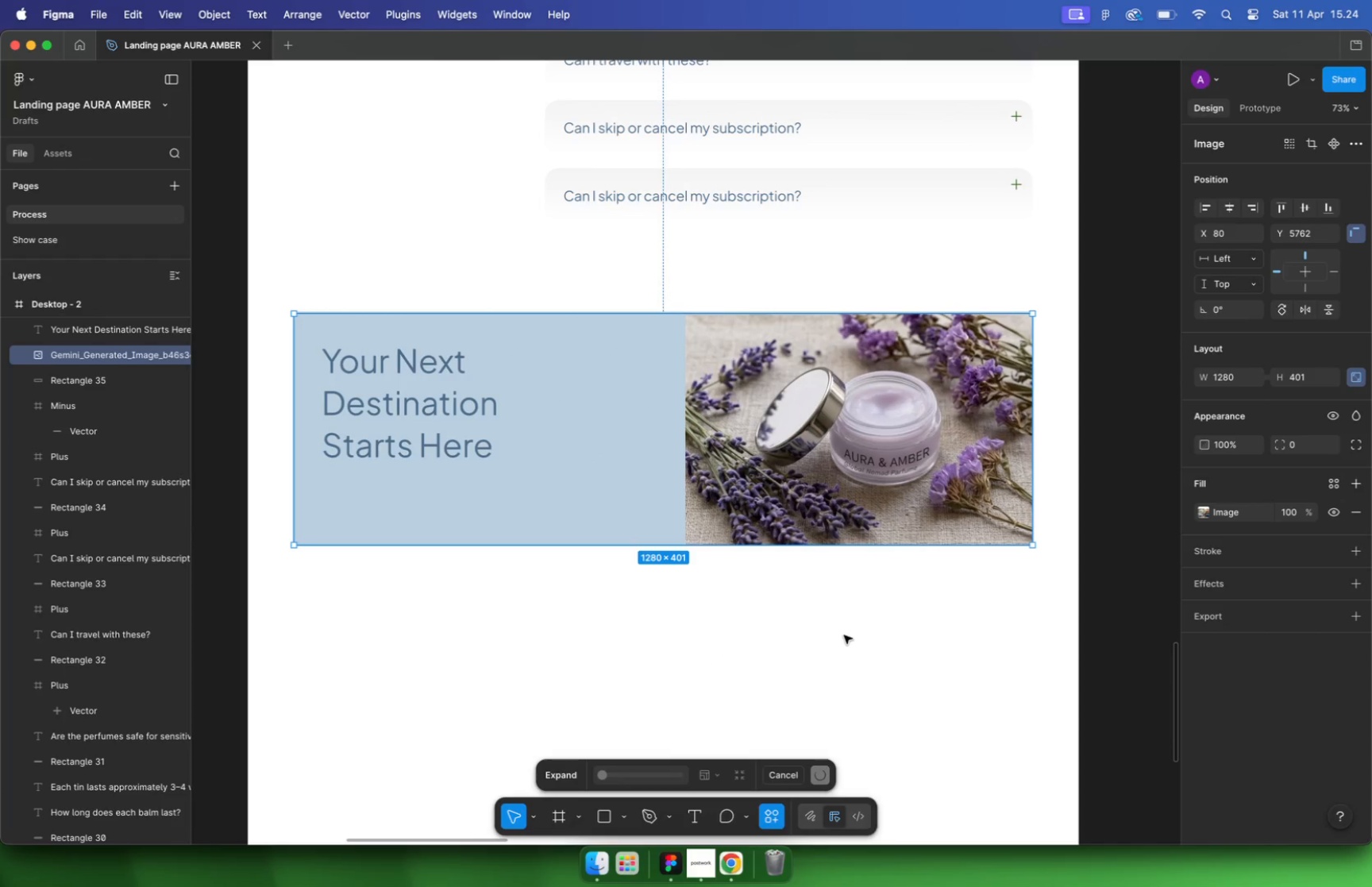 
wait(8.47)
 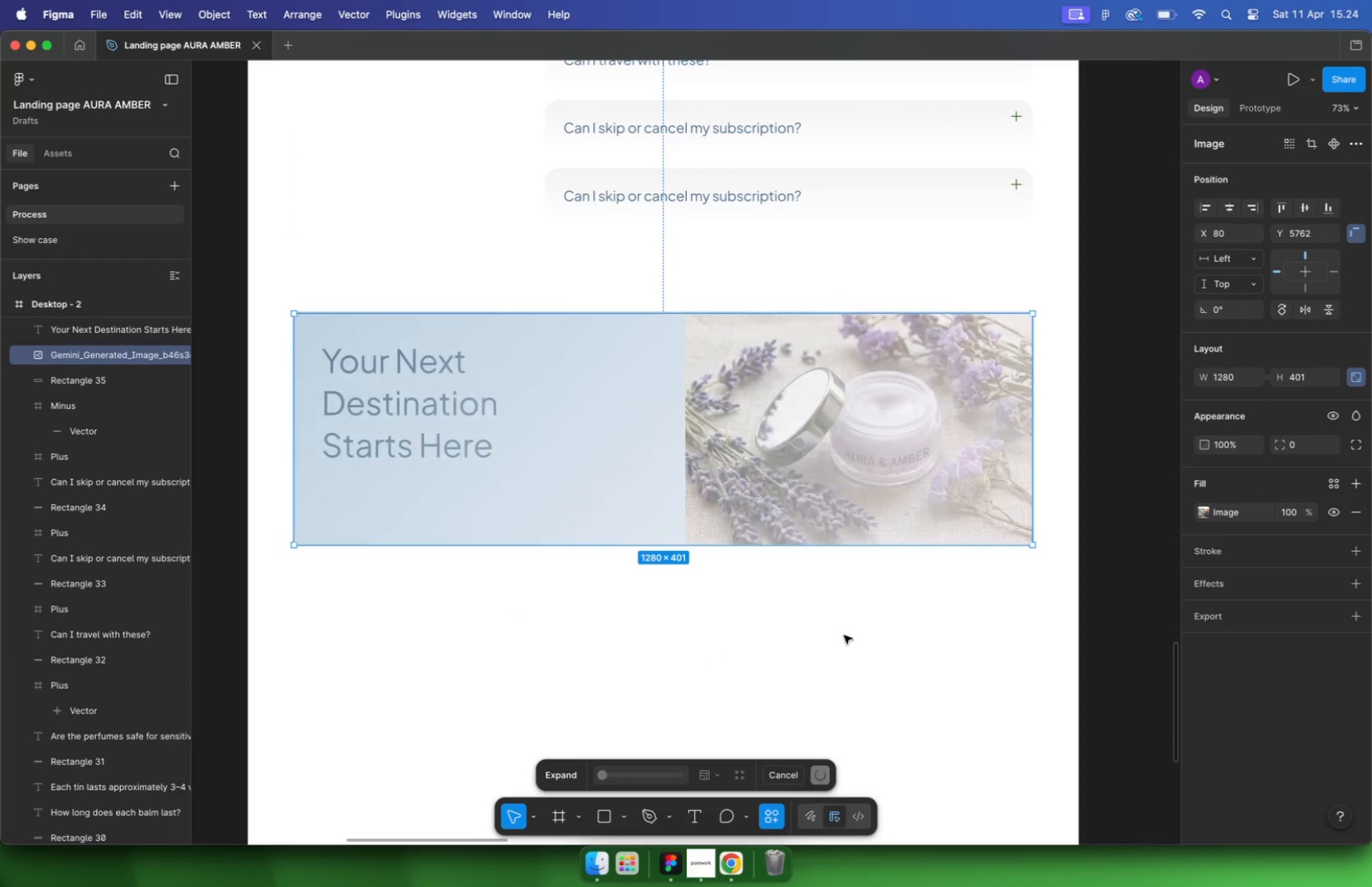 
scroll: coordinate [613, 650], scroll_direction: up, amount: 15.0
 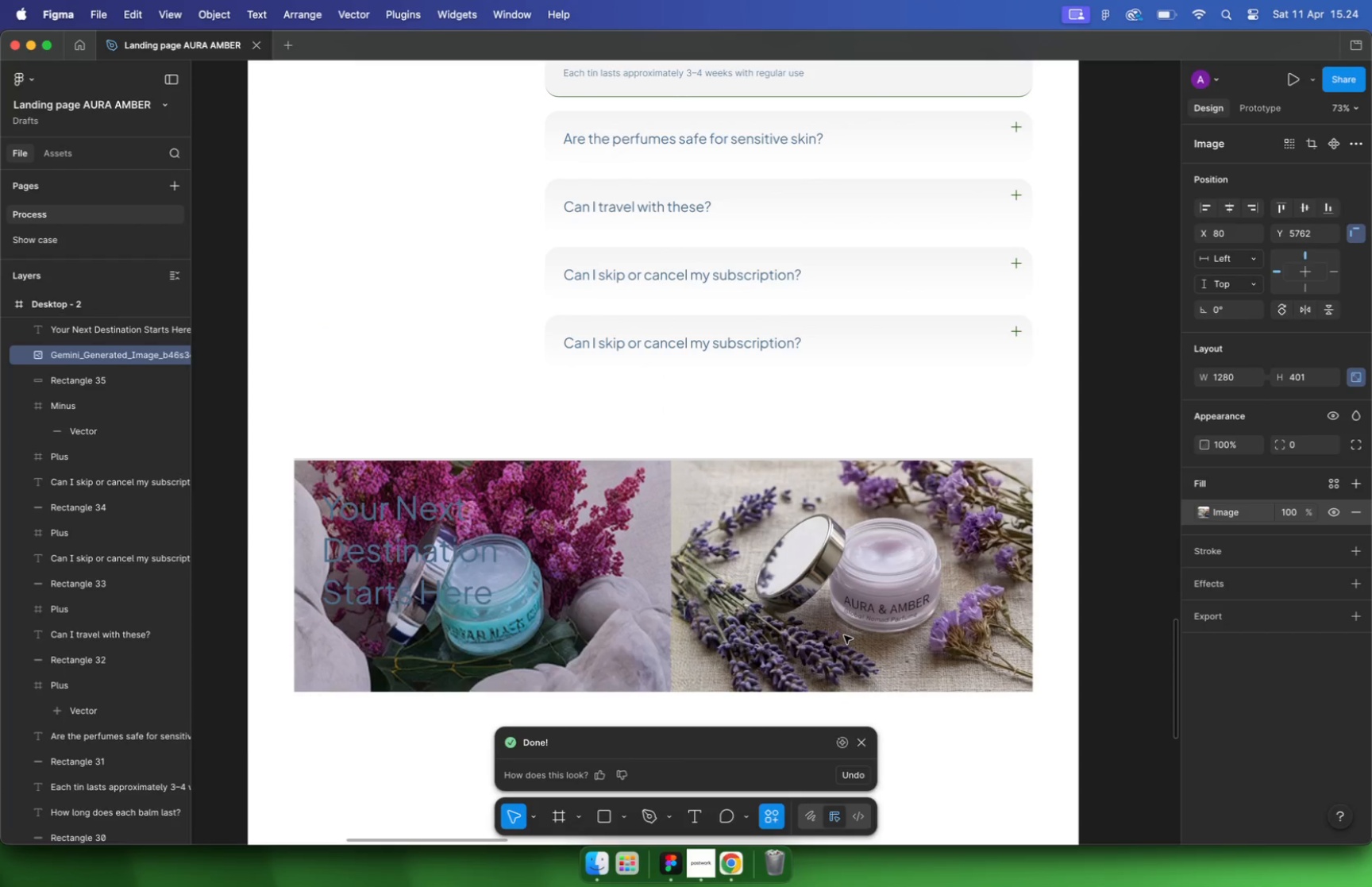 
key(Meta+Z)
 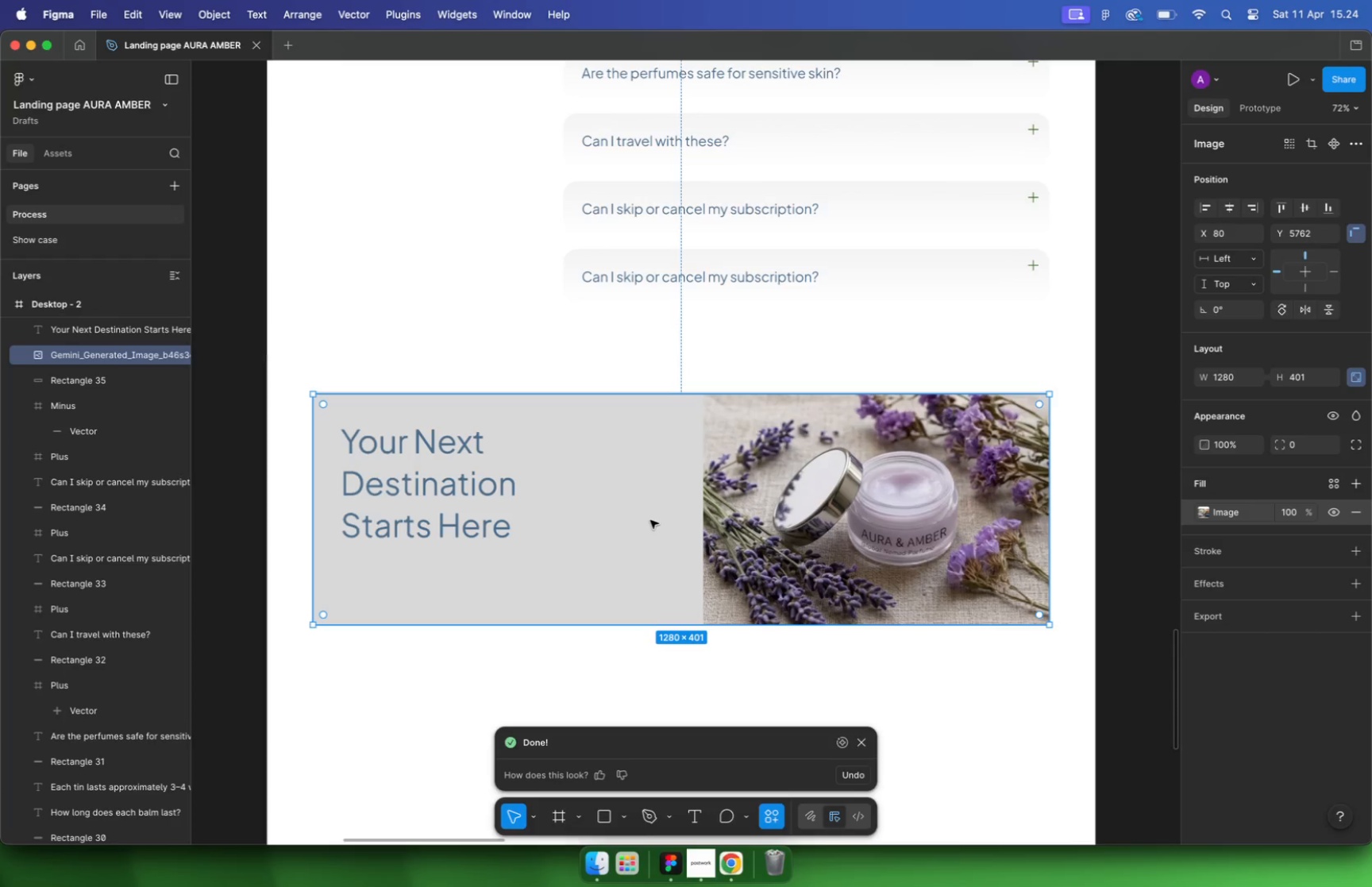 
hold_key(key=CommandLeft, duration=0.53)
scroll: coordinate [650, 520], scroll_direction: down, amount: 10.0
 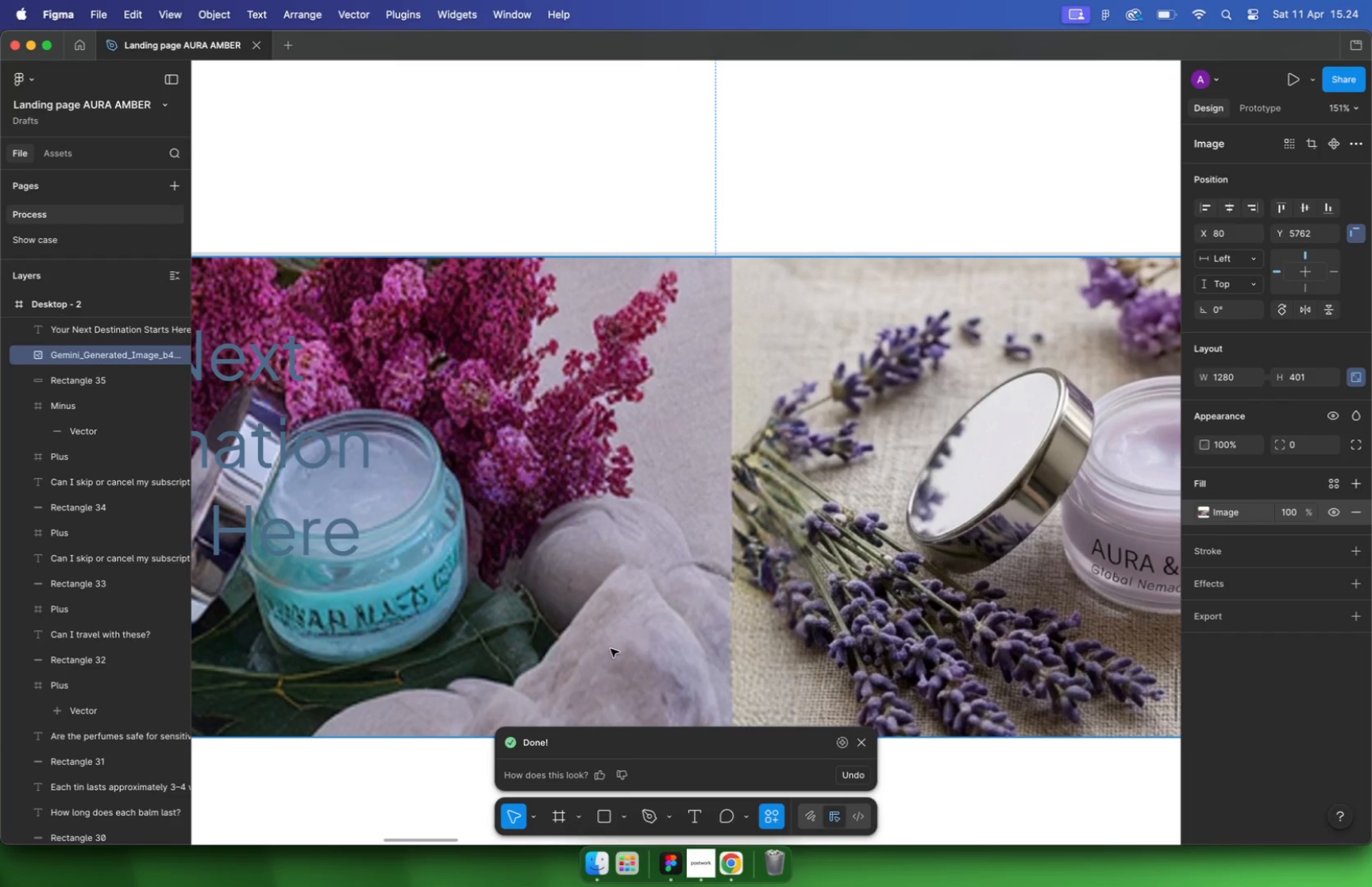 
left_click([723, 563])
 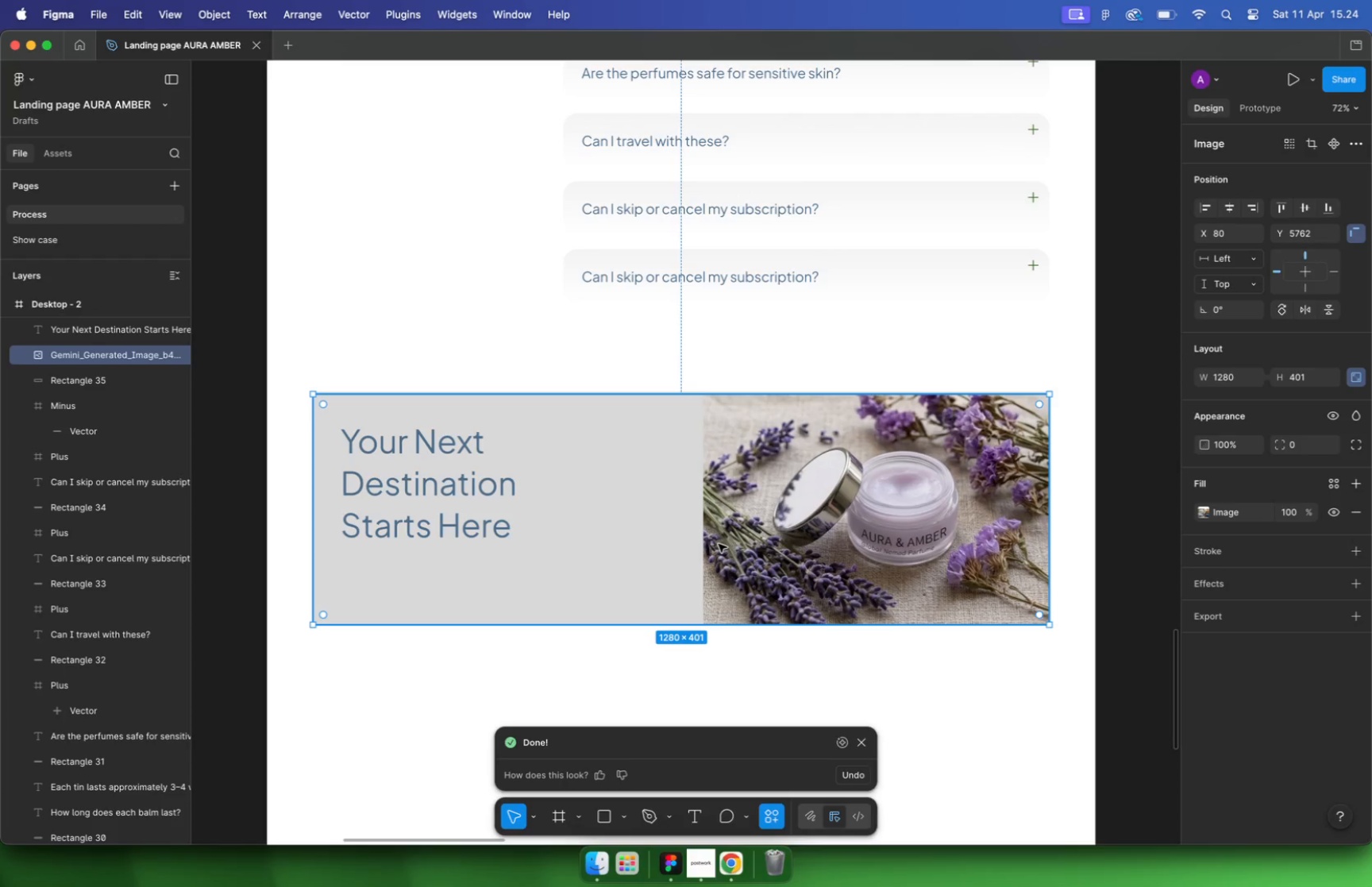 
left_click_drag(start_coordinate=[588, 530], to_coordinate=[649, 530])
 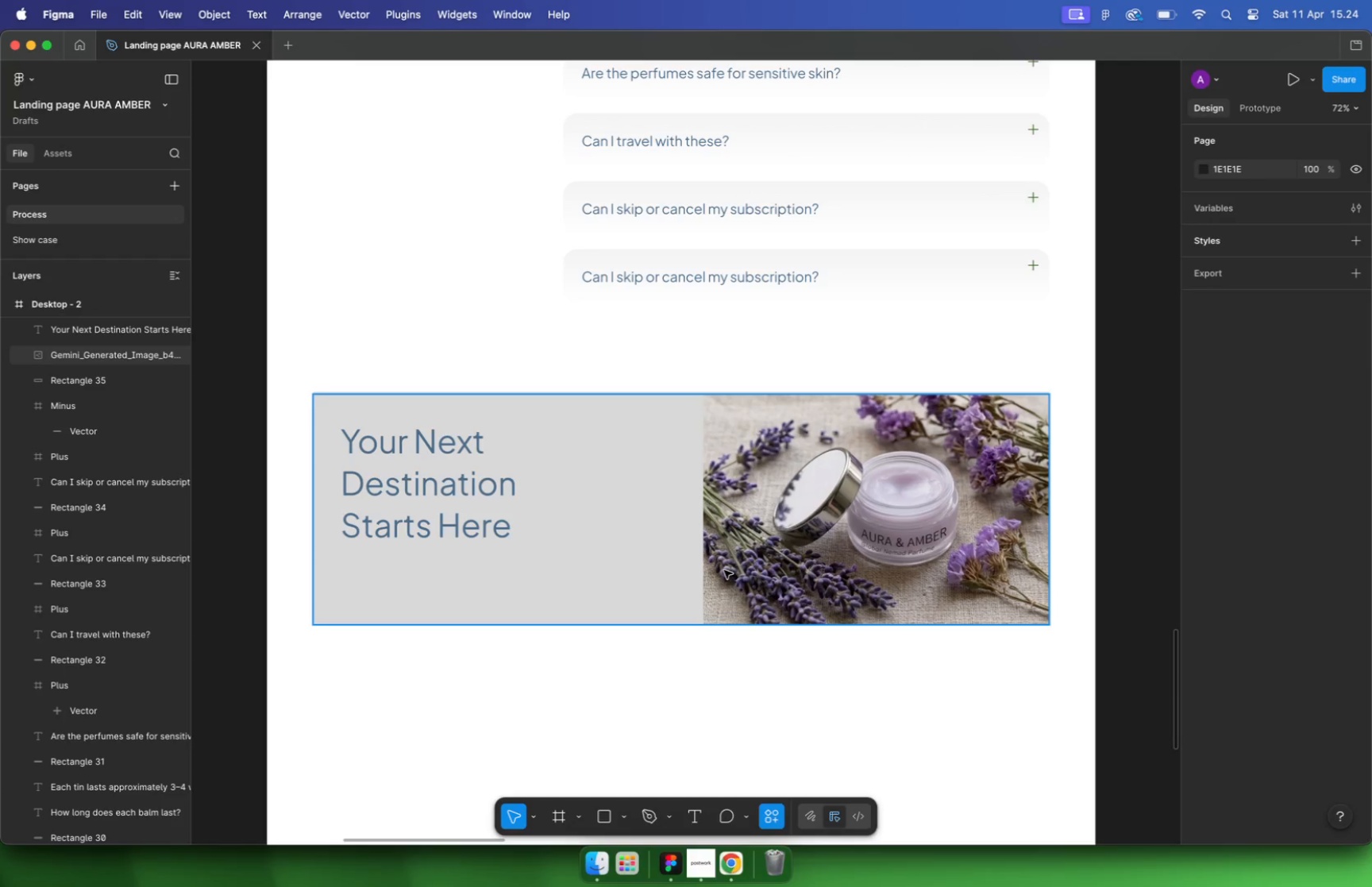 
key(Meta+CommandLeft)
 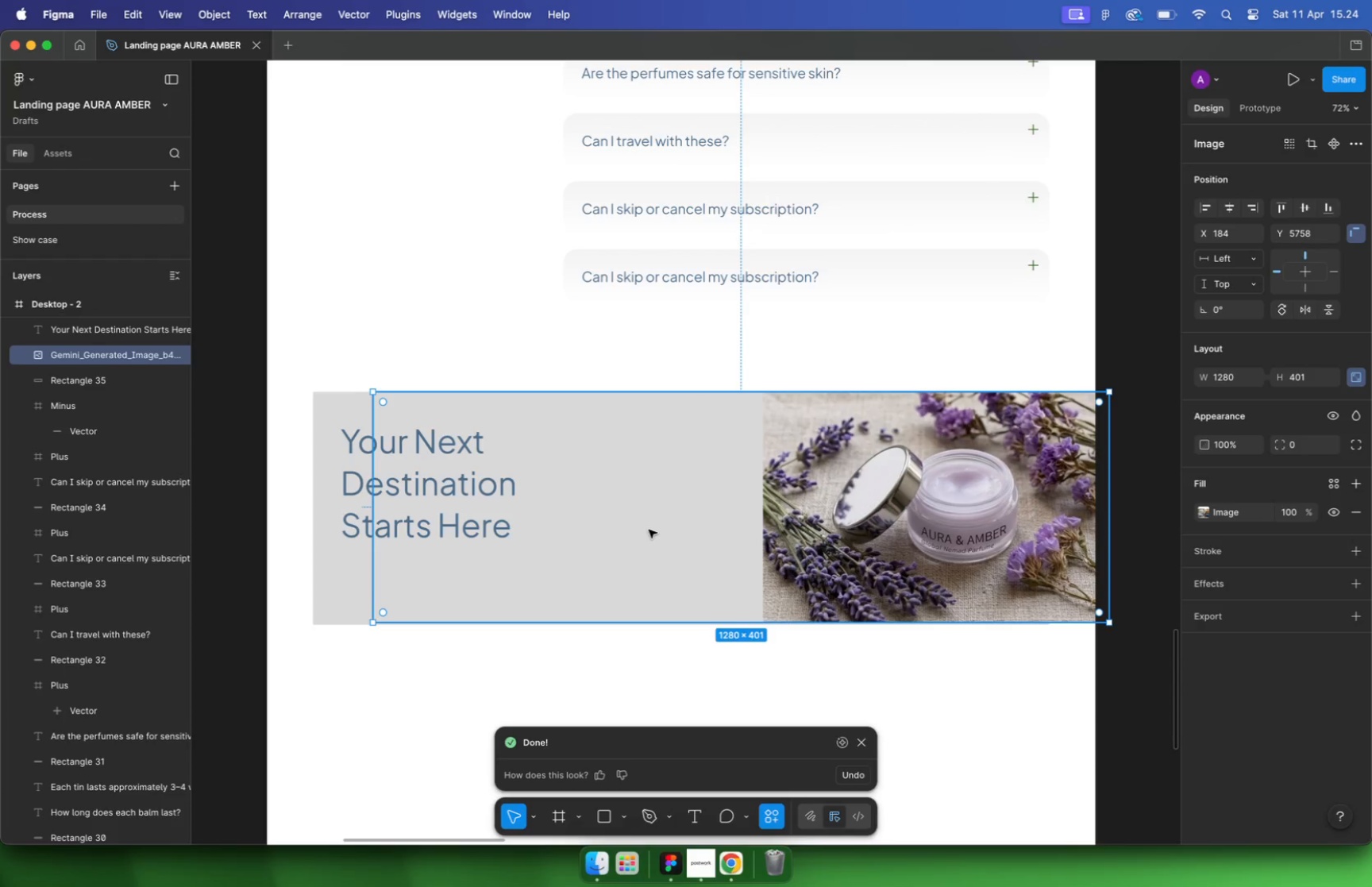 
key(Meta+Z)
 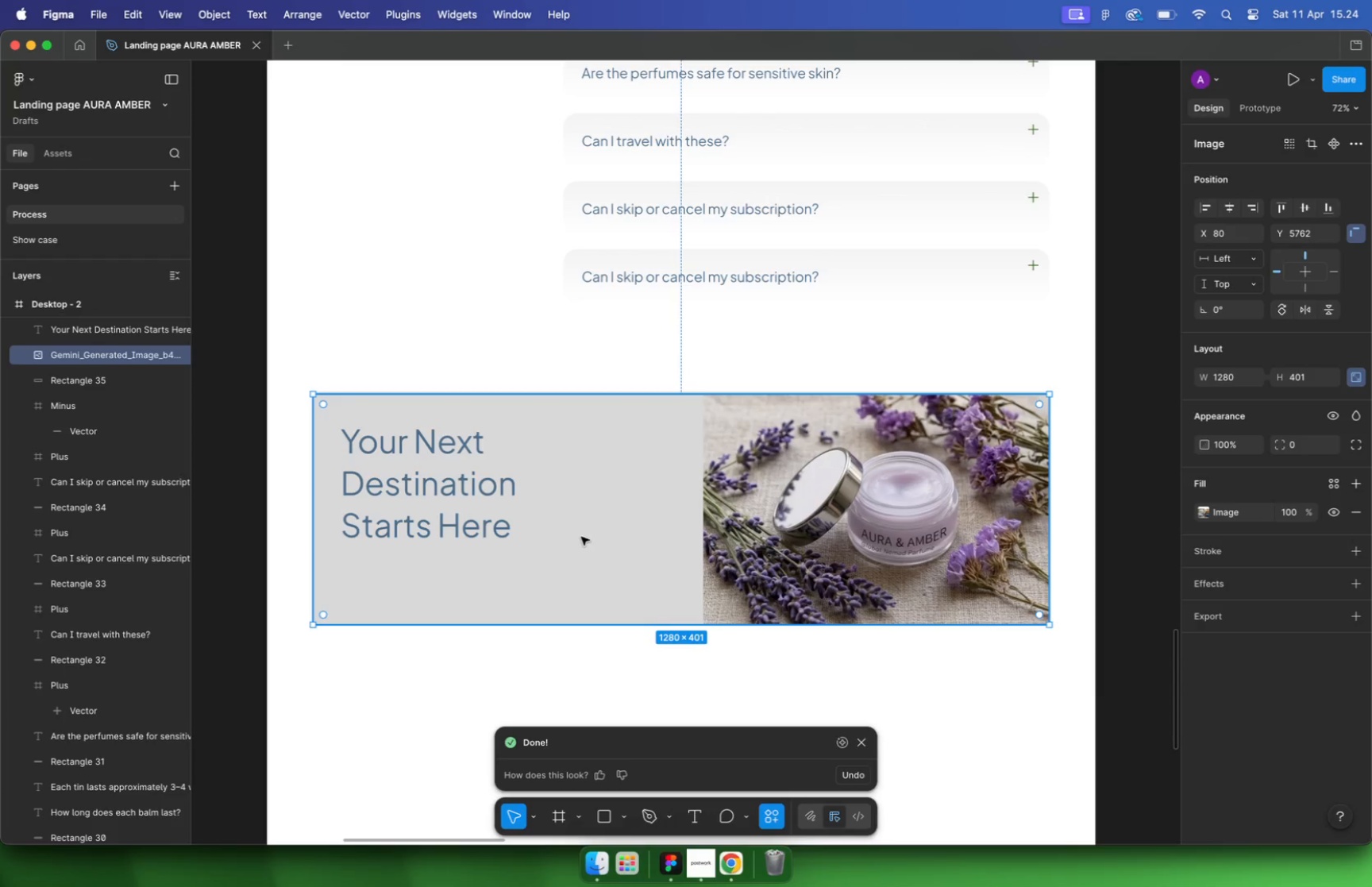 
left_click_drag(start_coordinate=[581, 537], to_coordinate=[664, 537])
 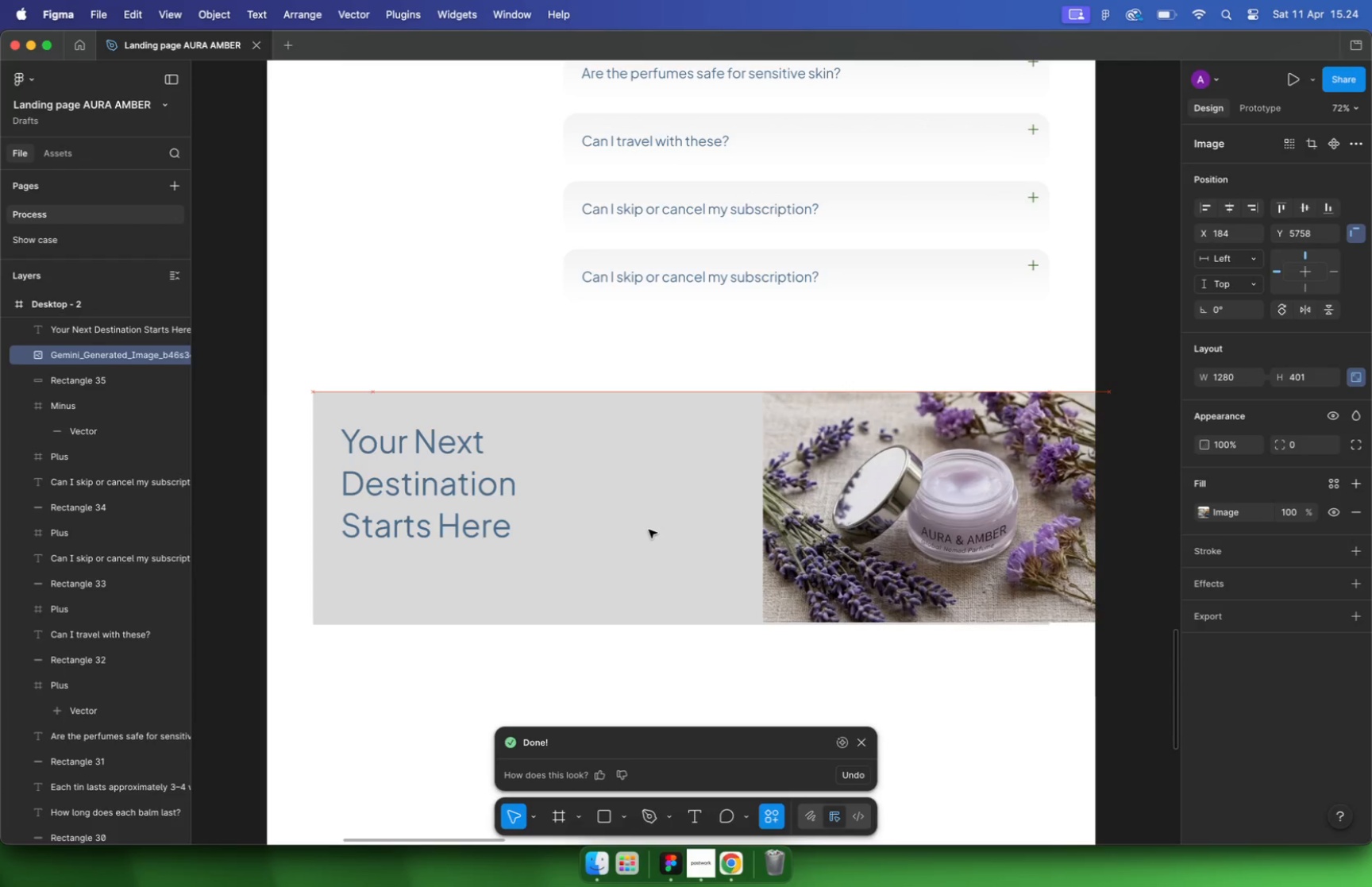 
left_click([322, 483])
 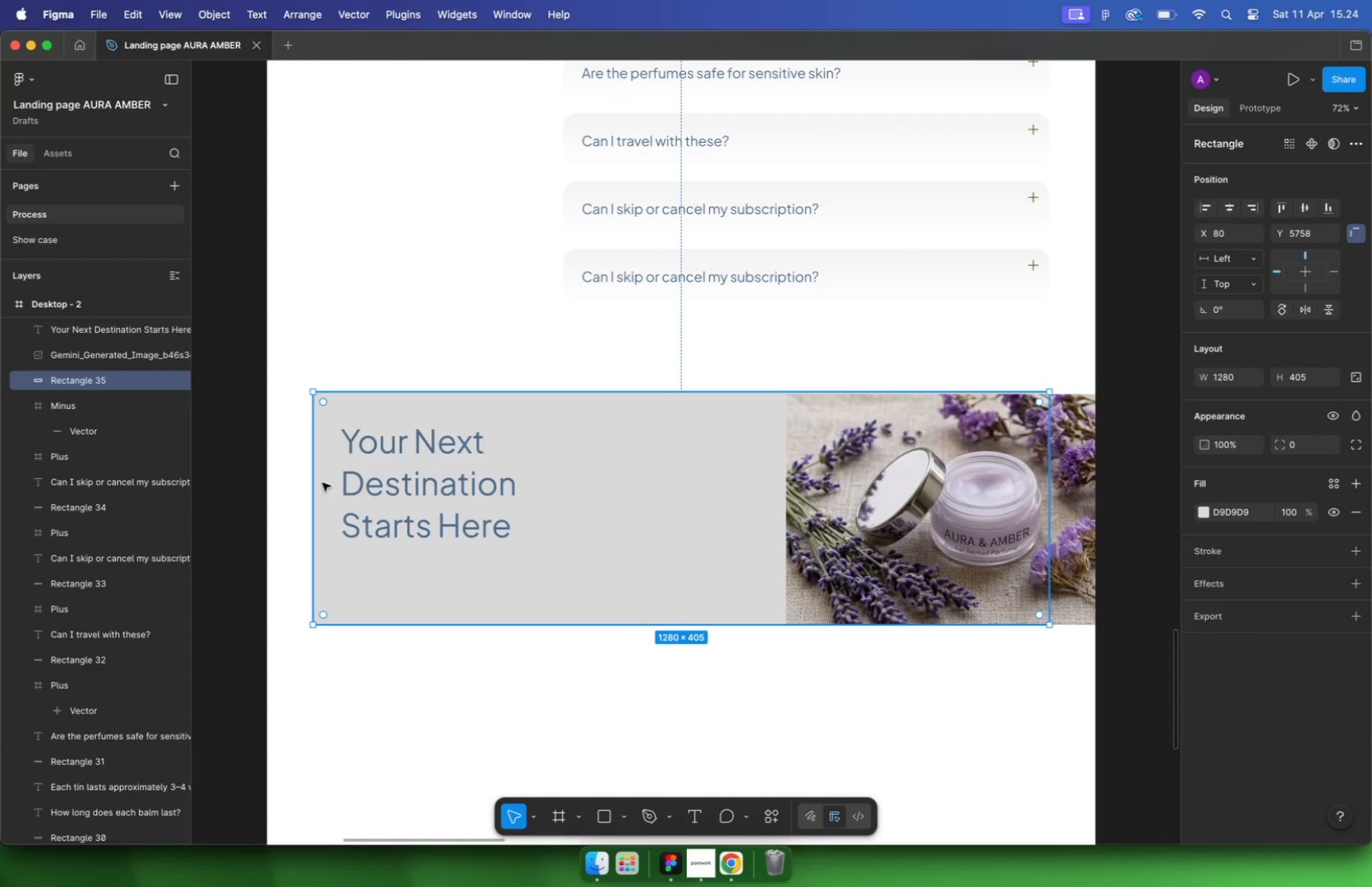 
key(Meta+CommandLeft)
 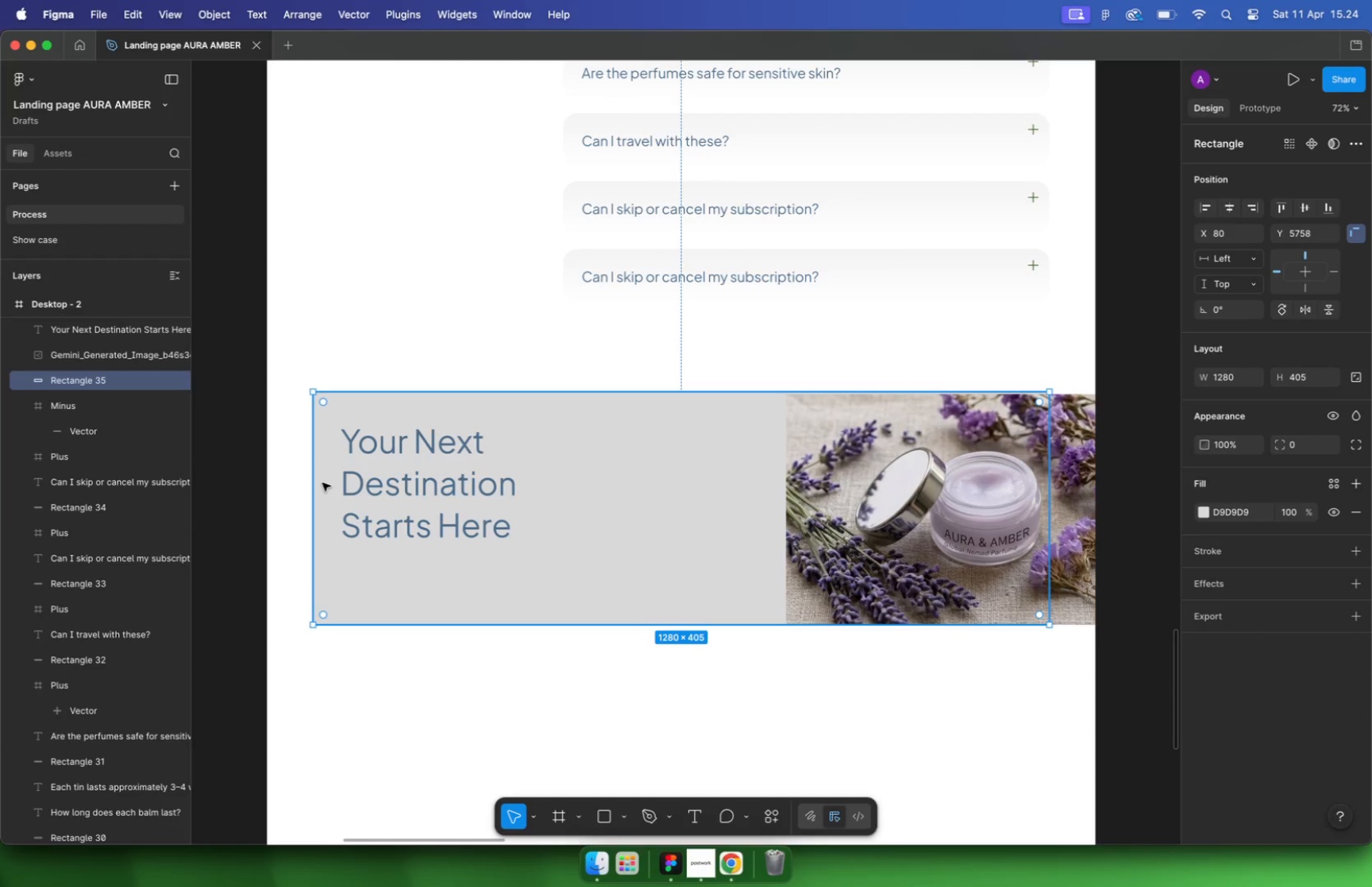 
key(Meta+Z)
 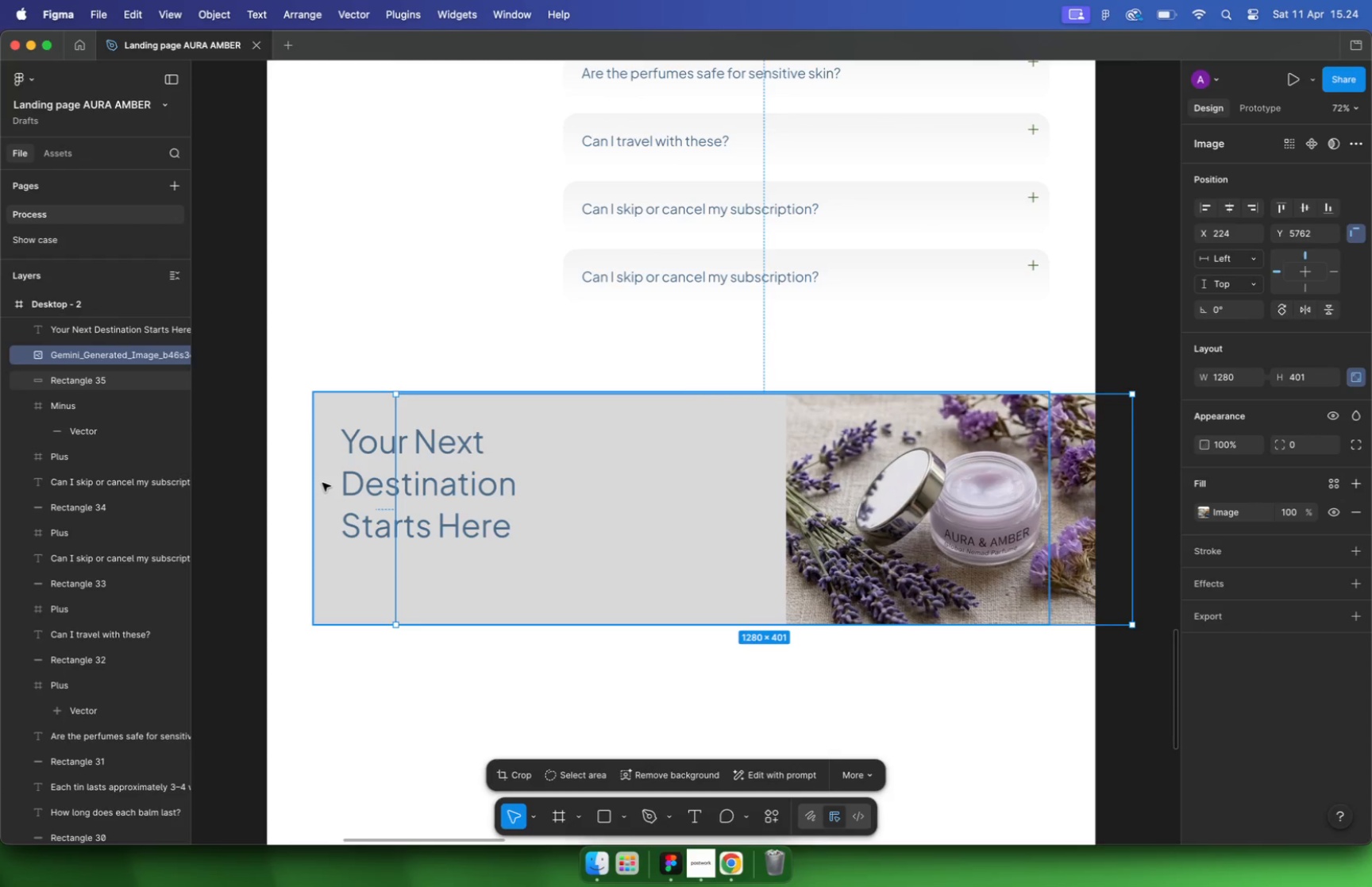 
key(Meta+Z)
 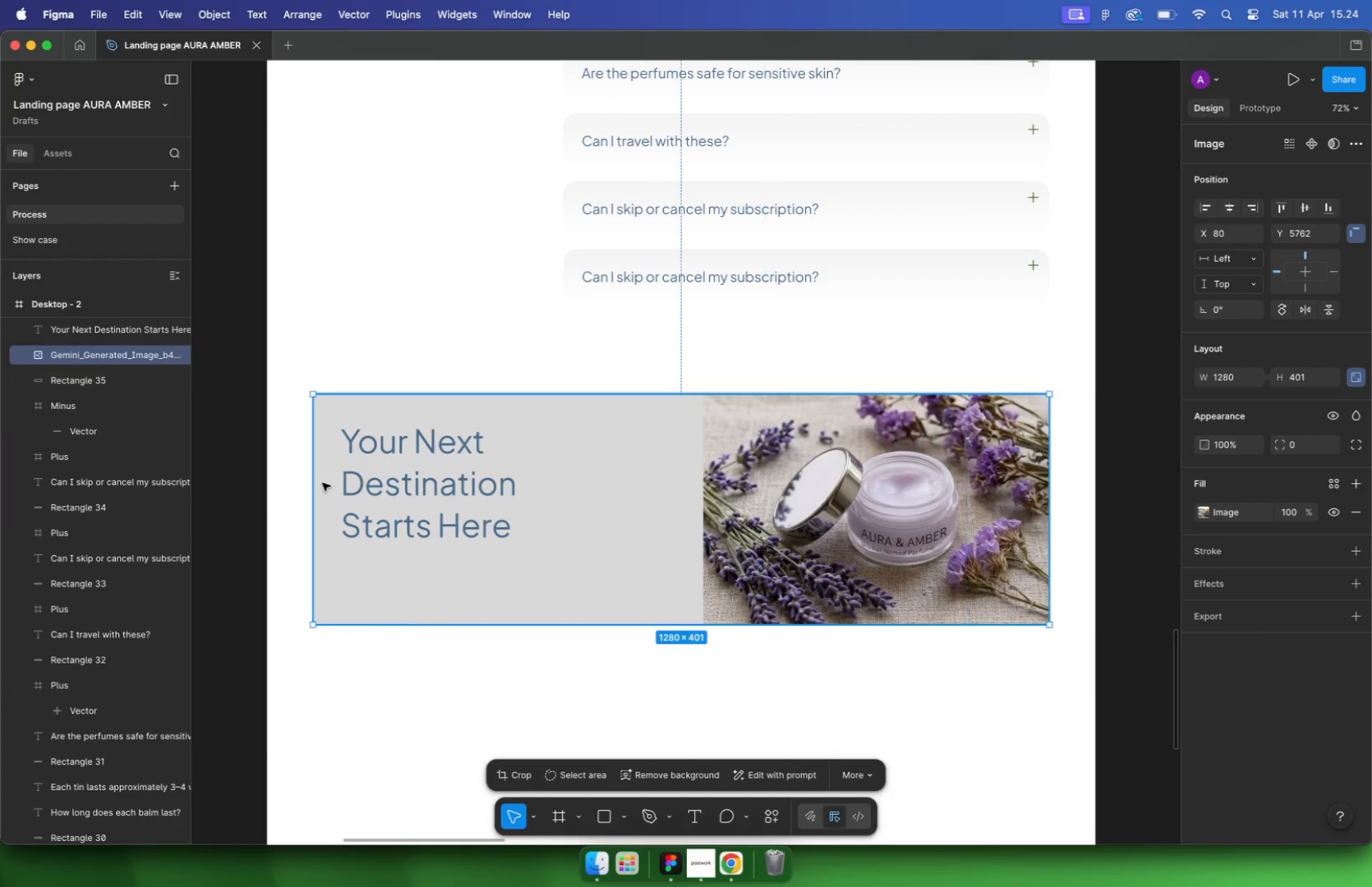 
key(Meta+Z)
 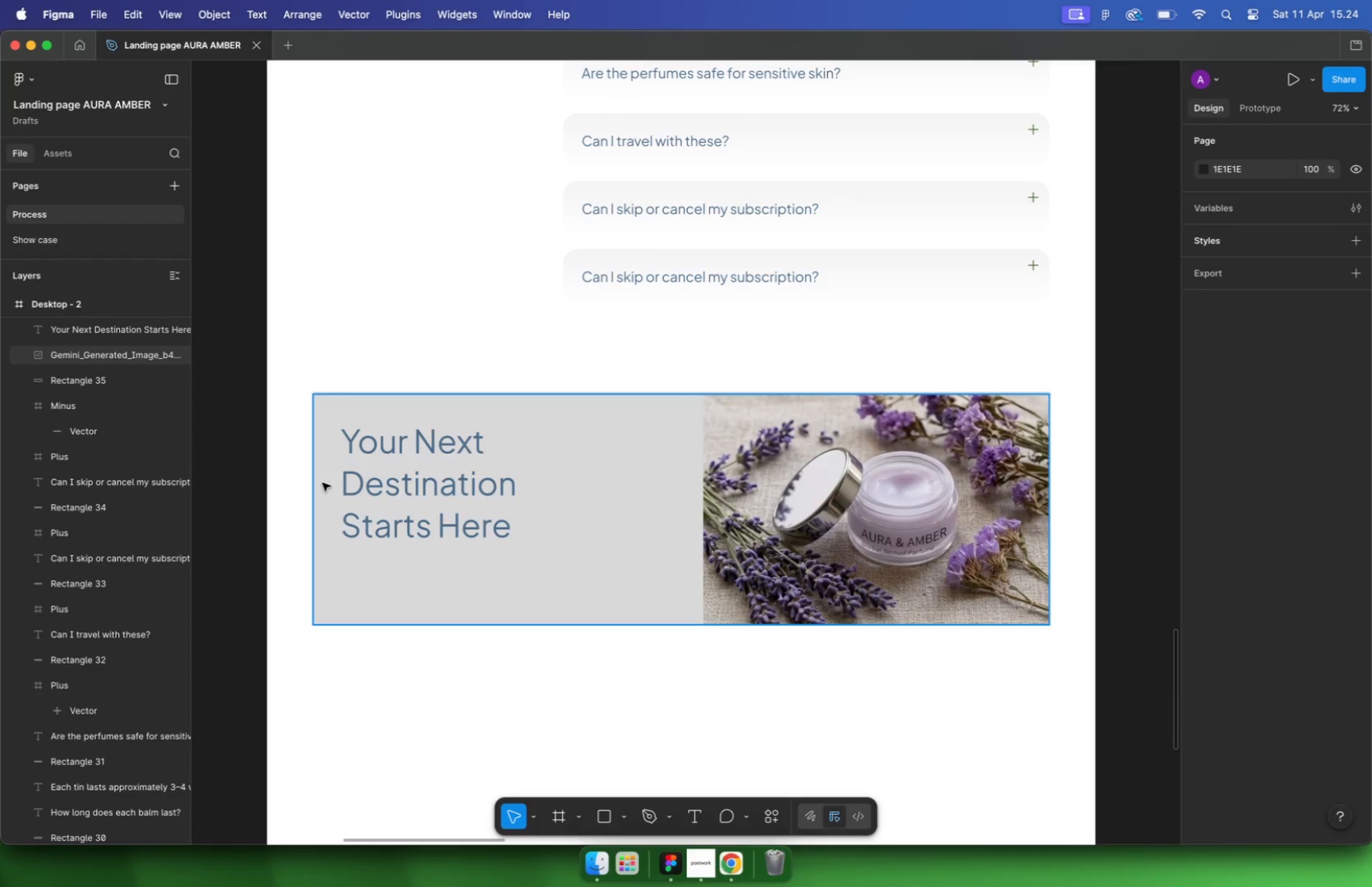 
key(Meta+Z)
 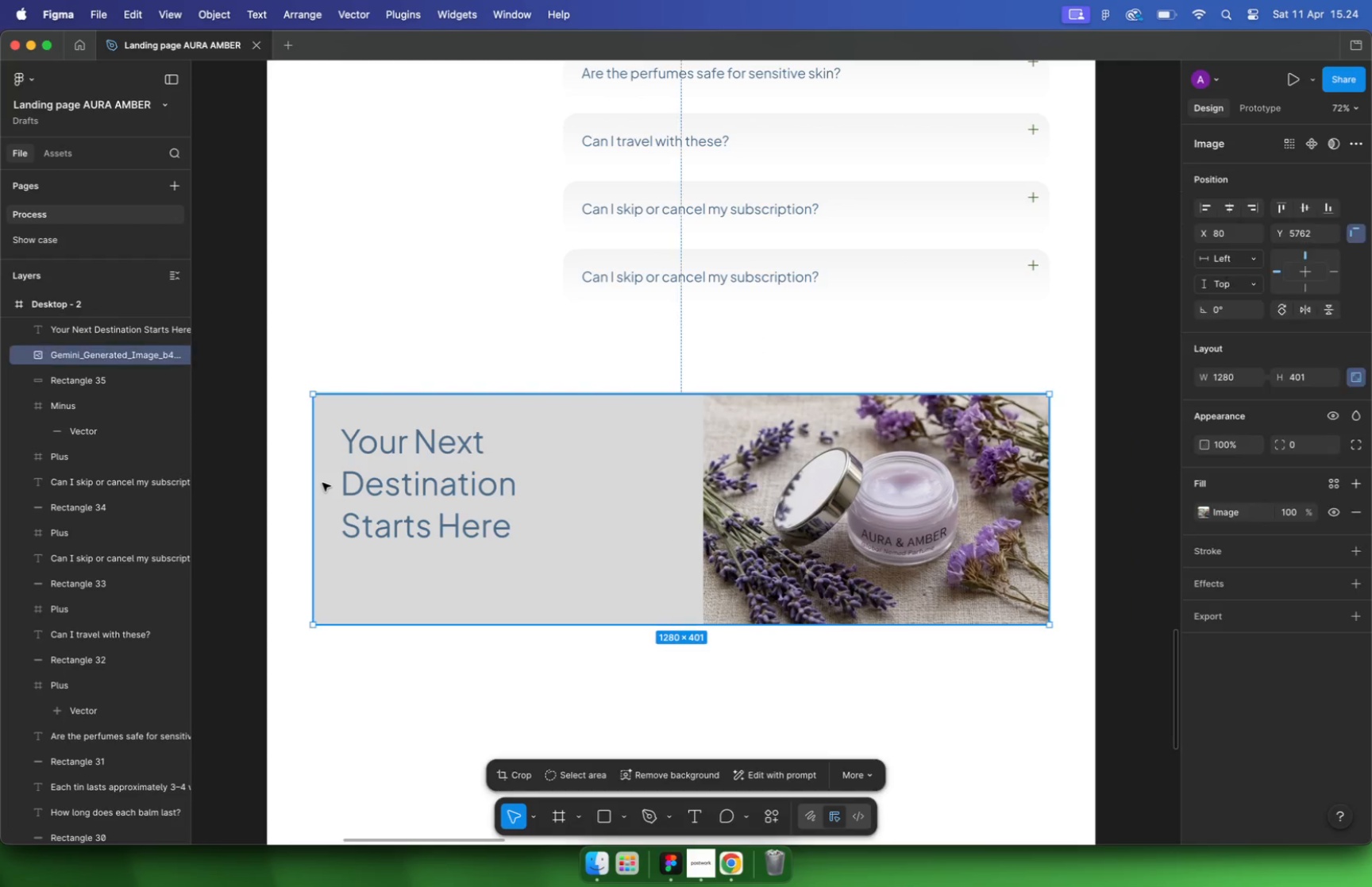 
key(Meta+Z)
 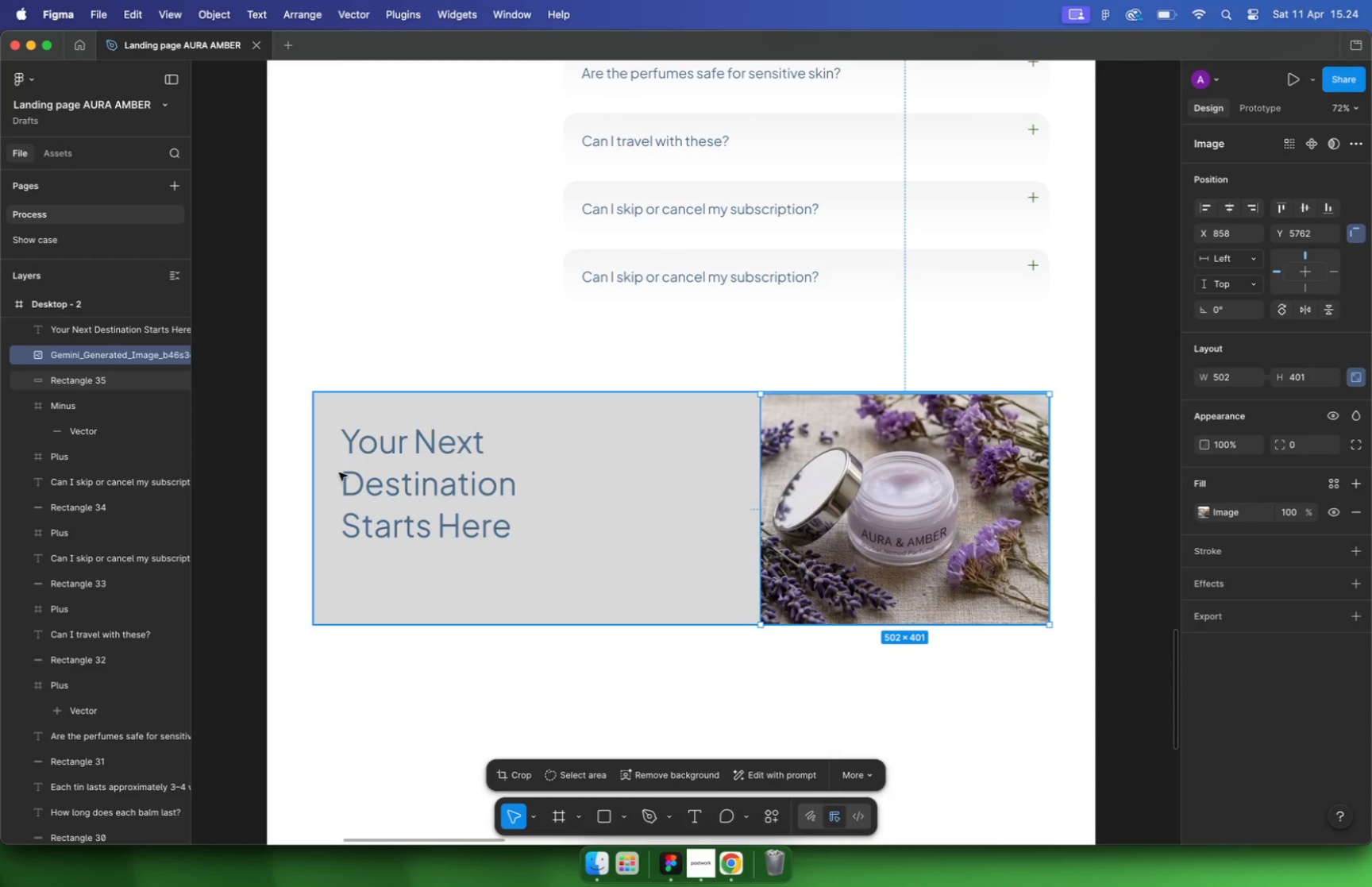 
left_click([633, 466])
 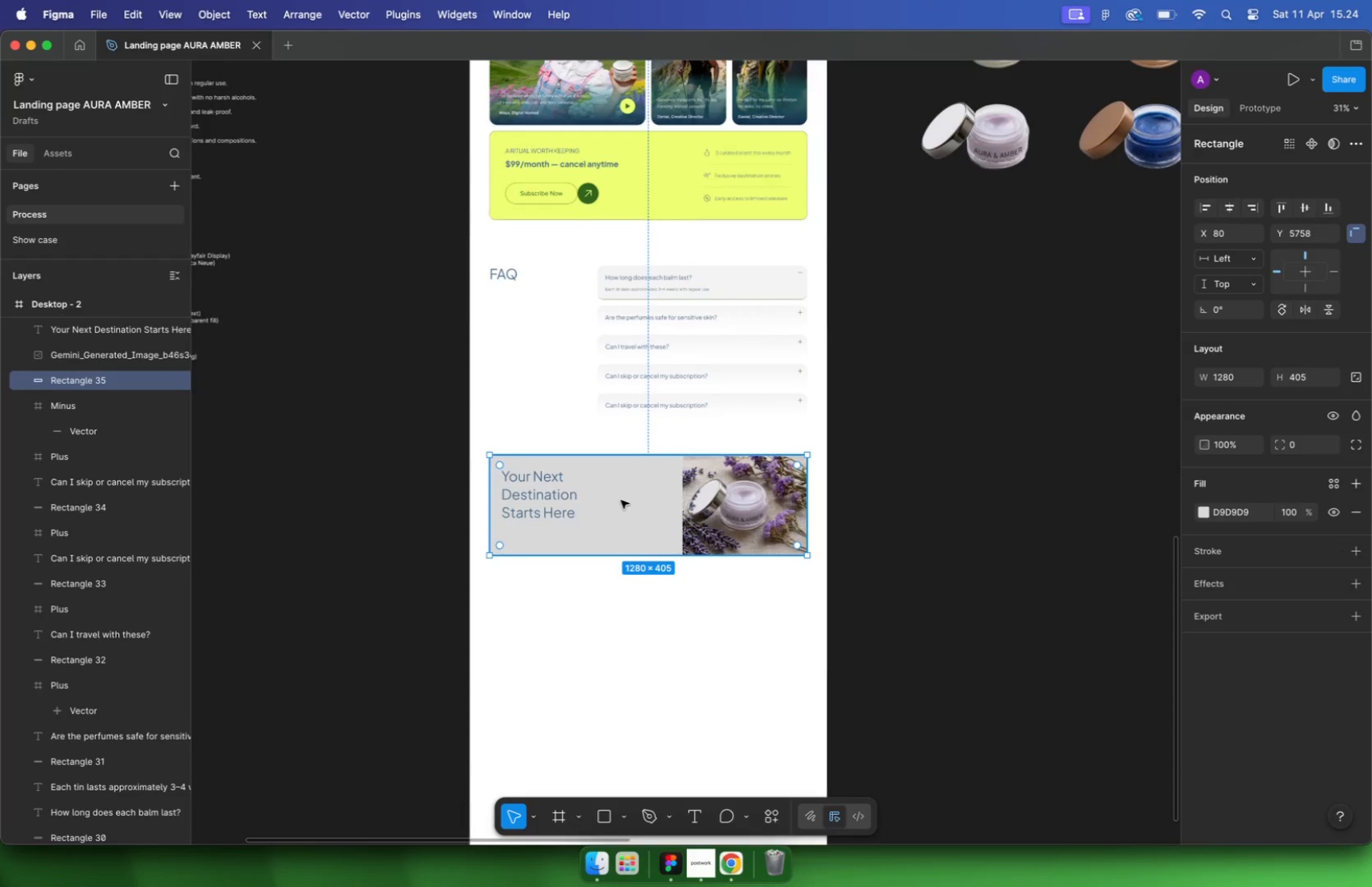 
hold_key(key=CommandLeft, duration=1.11)
scroll: coordinate [626, 369], scroll_direction: down, amount: 11.0
 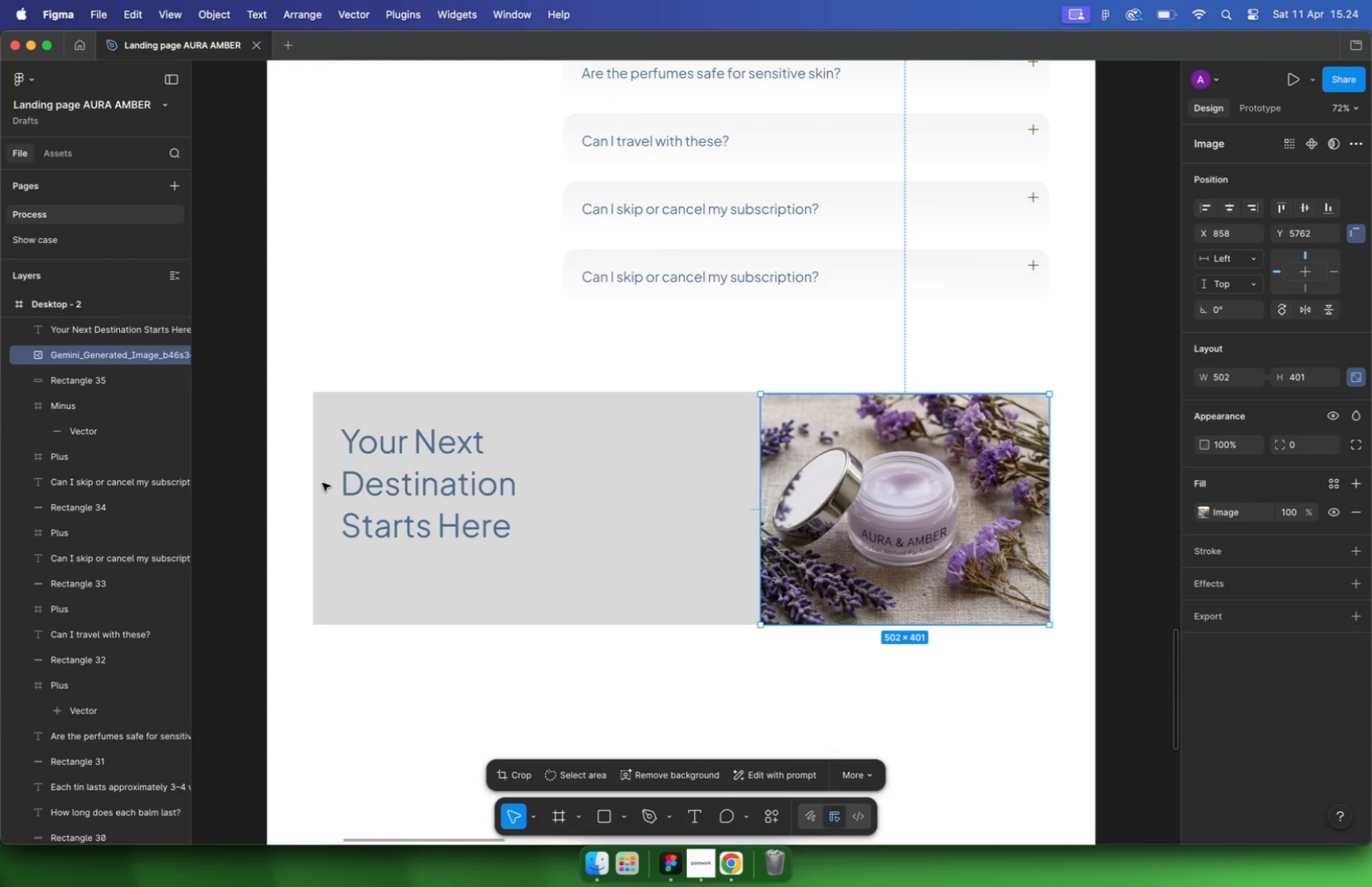 
key(I)
 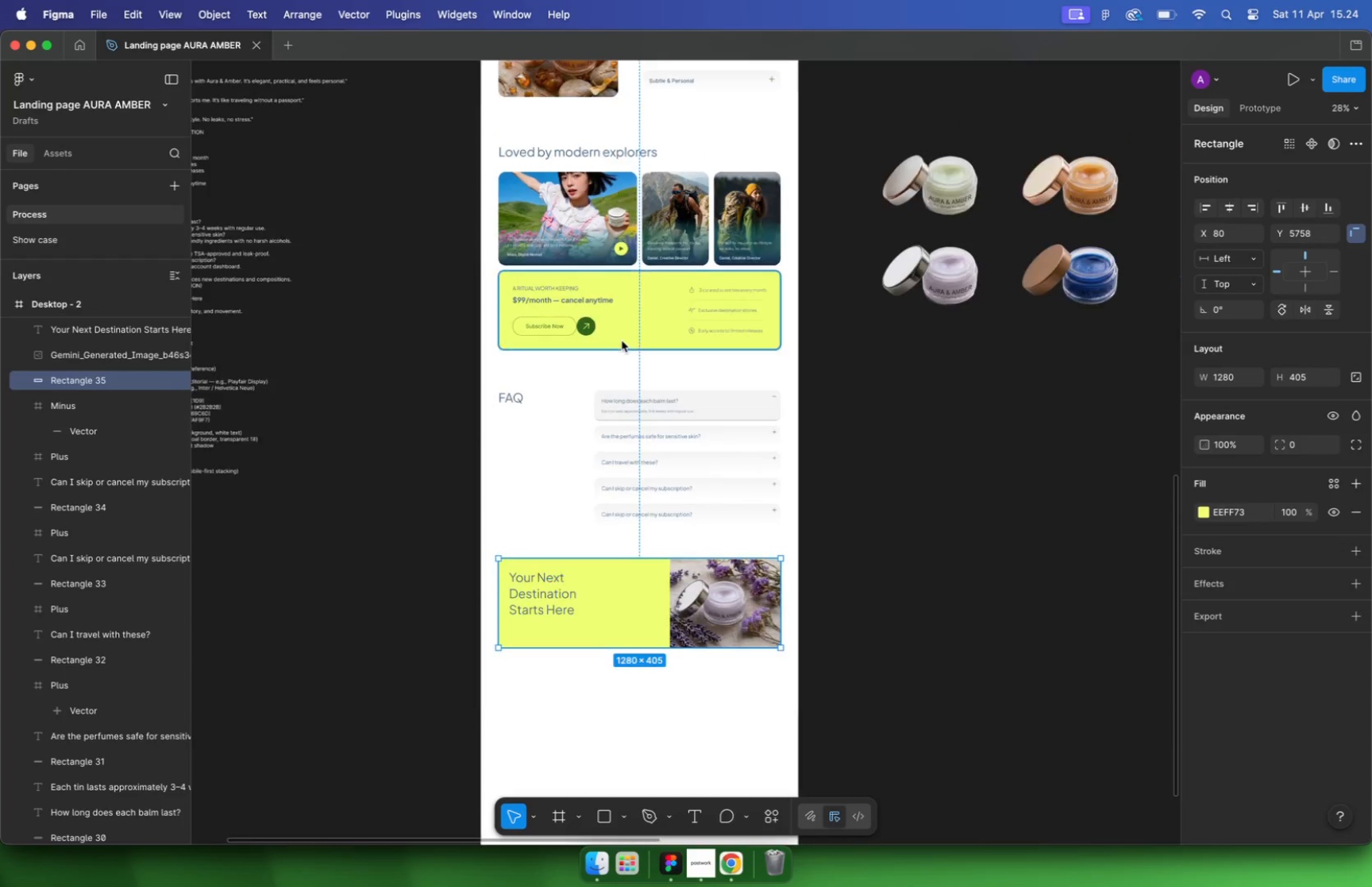 
hold_key(key=CommandLeft, duration=2.62)
scroll: coordinate [738, 472], scroll_direction: up, amount: 23.0
 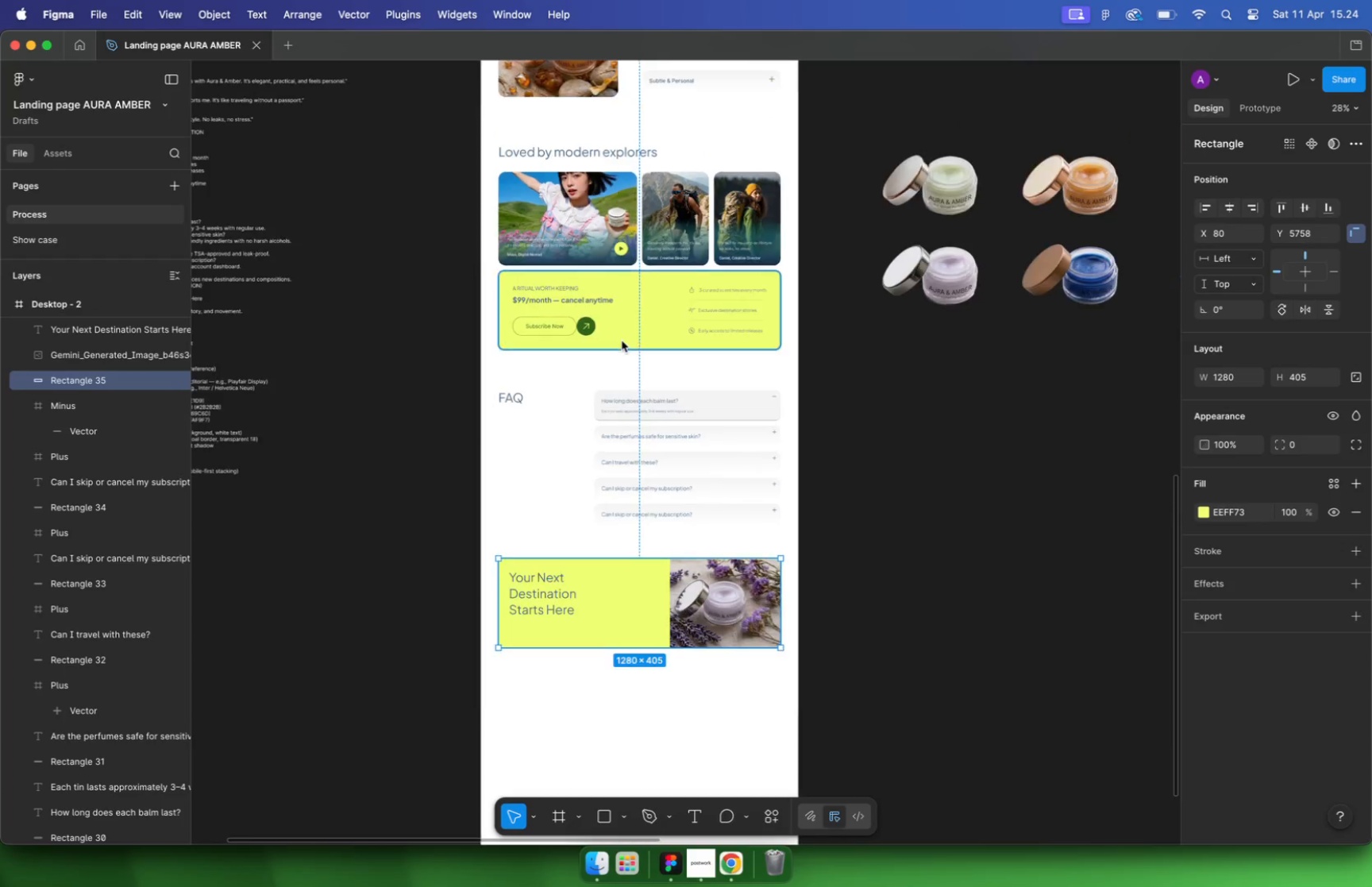 
left_click([756, 380])
 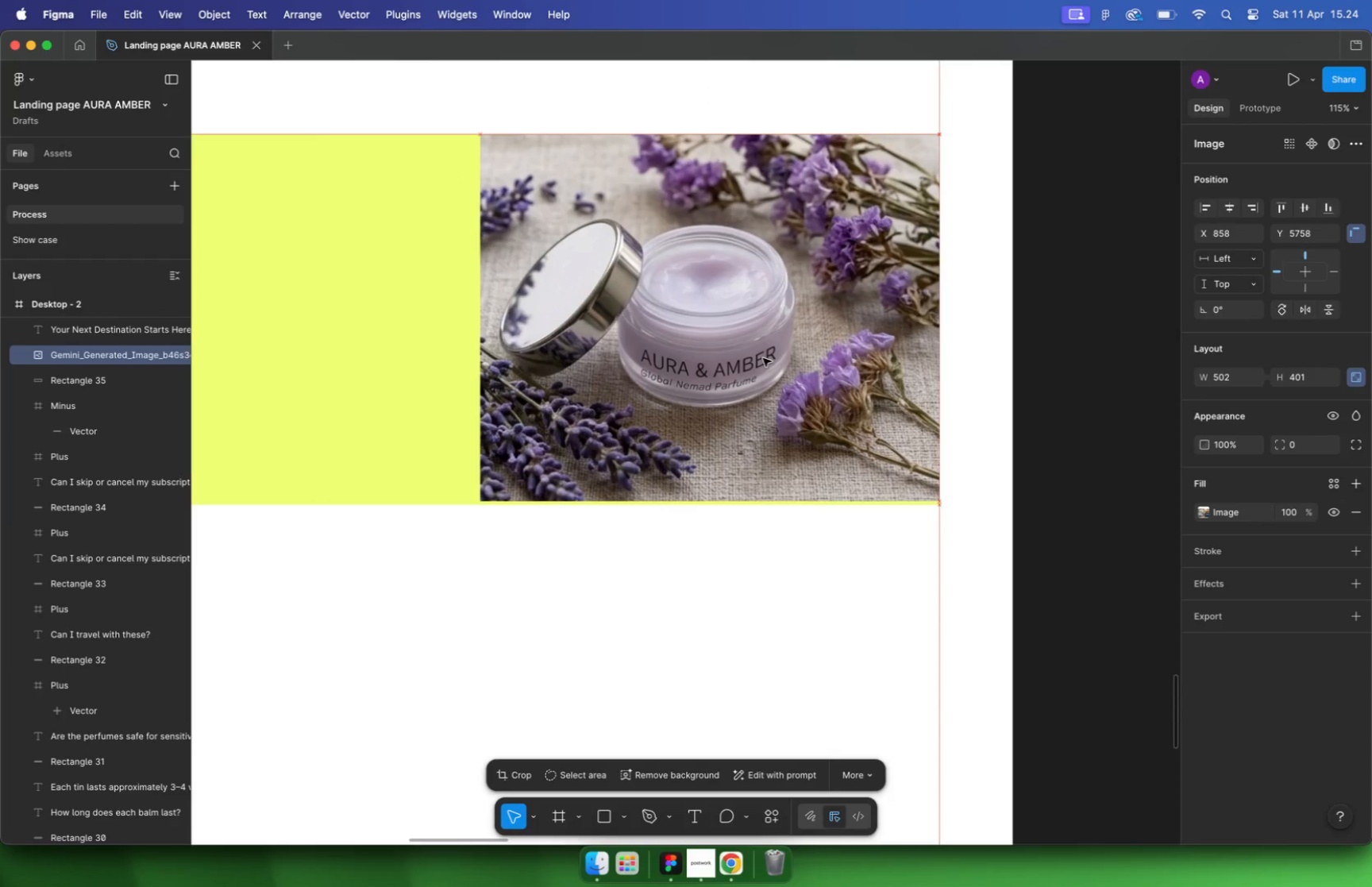 
left_click_drag(start_coordinate=[765, 361], to_coordinate=[764, 357])
 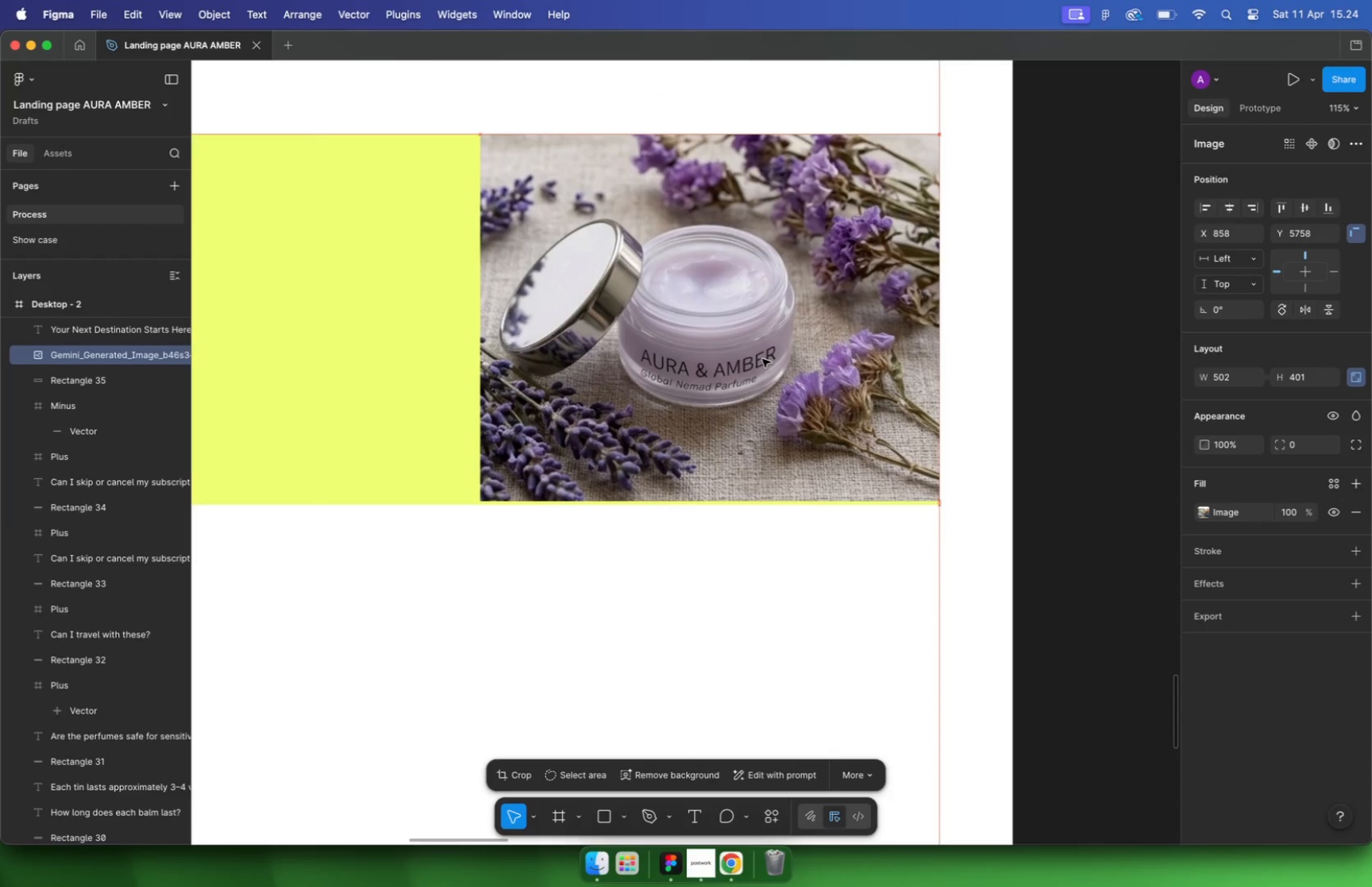 
hold_key(key=CommandLeft, duration=1.49)
left_click_drag(start_coordinate=[389, 506], to_coordinate=[389, 499])
 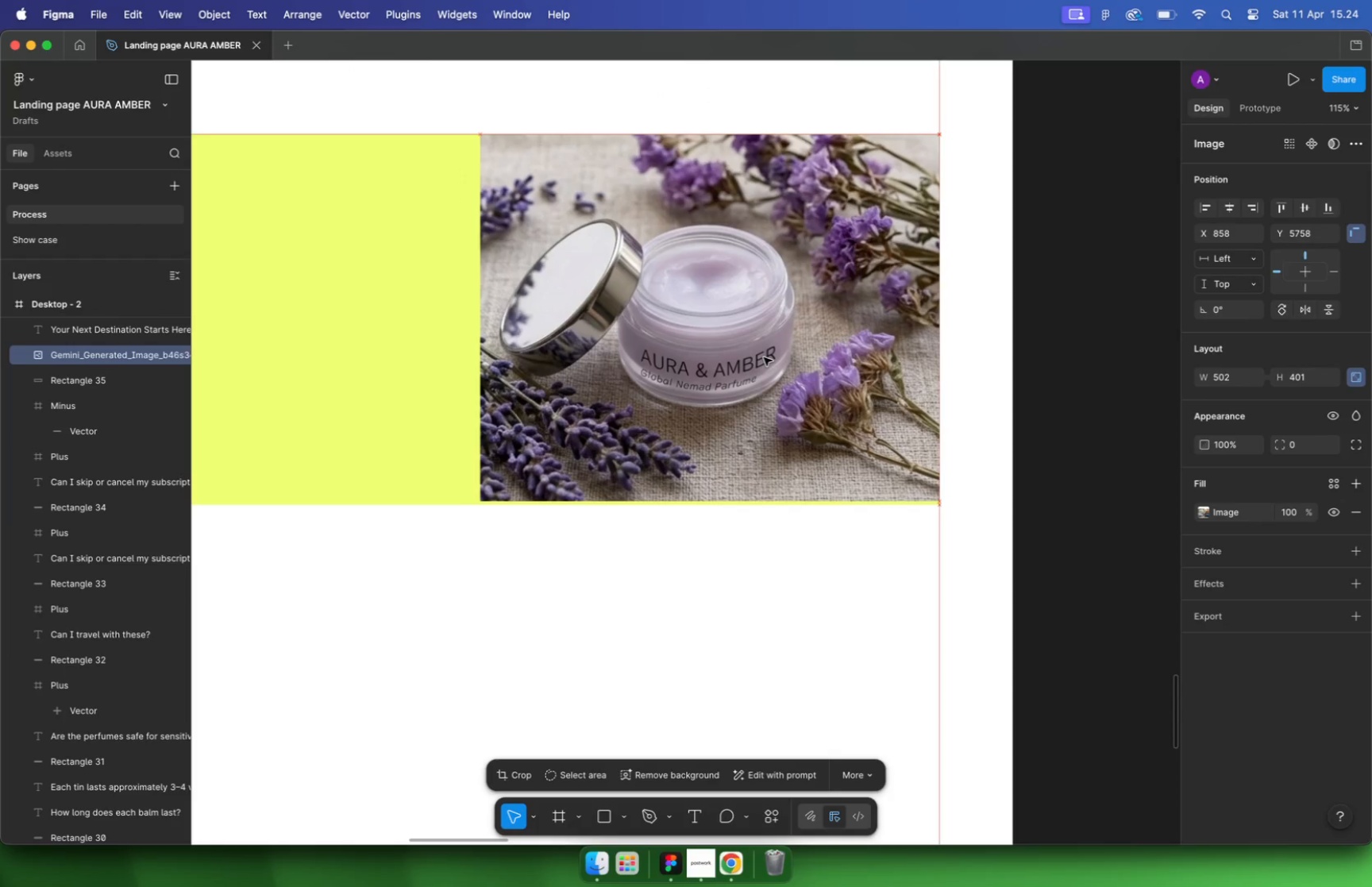 
hold_key(key=CommandLeft, duration=1.62)
scroll: coordinate [659, 534], scroll_direction: down, amount: 10.0
 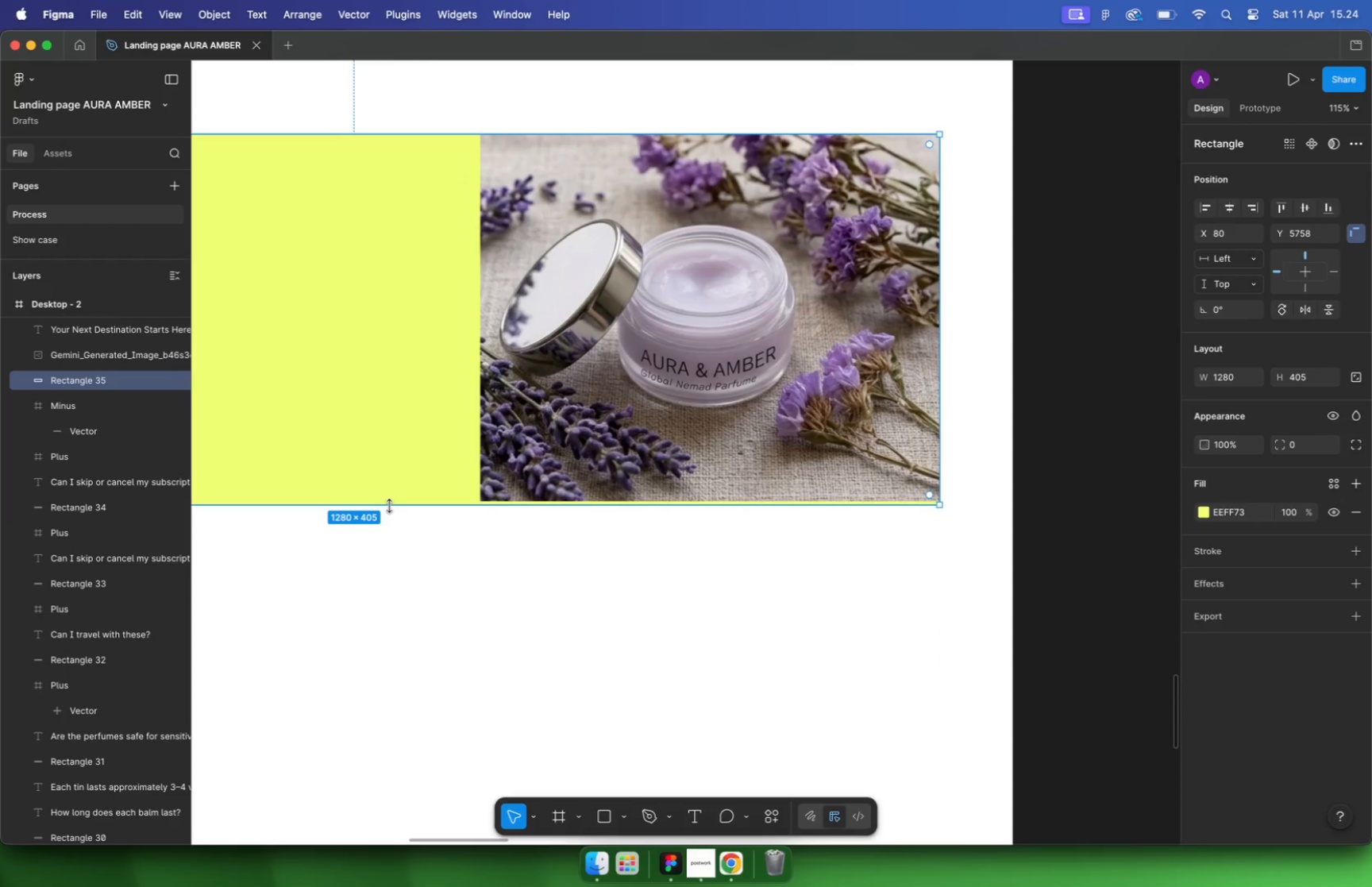 
hold_key(key=CommandLeft, duration=0.45)
scroll: coordinate [596, 450], scroll_direction: up, amount: 17.0
 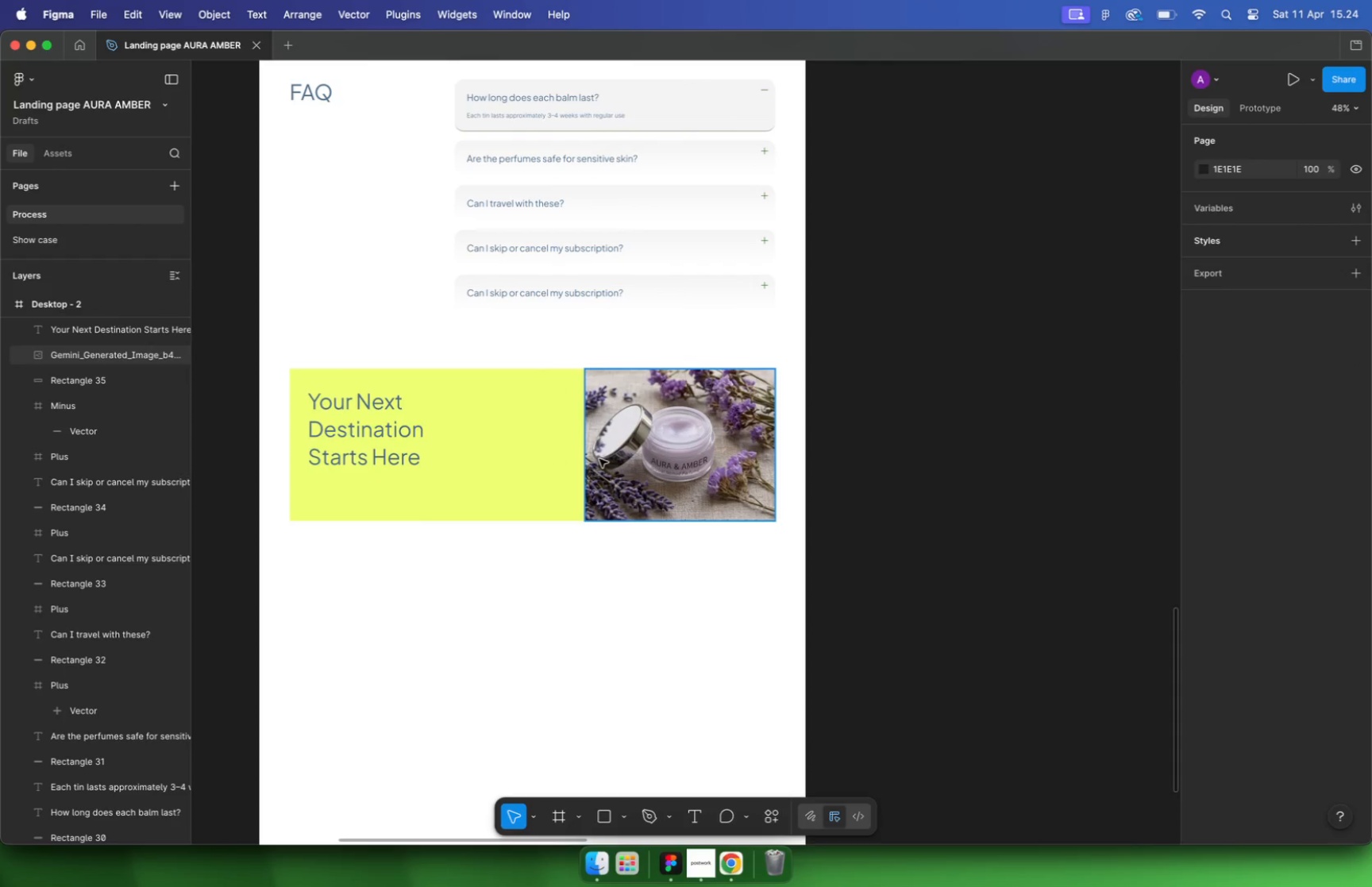 
hold_key(key=CommandLeft, duration=2.22)
scroll: coordinate [639, 562], scroll_direction: down, amount: 11.0
 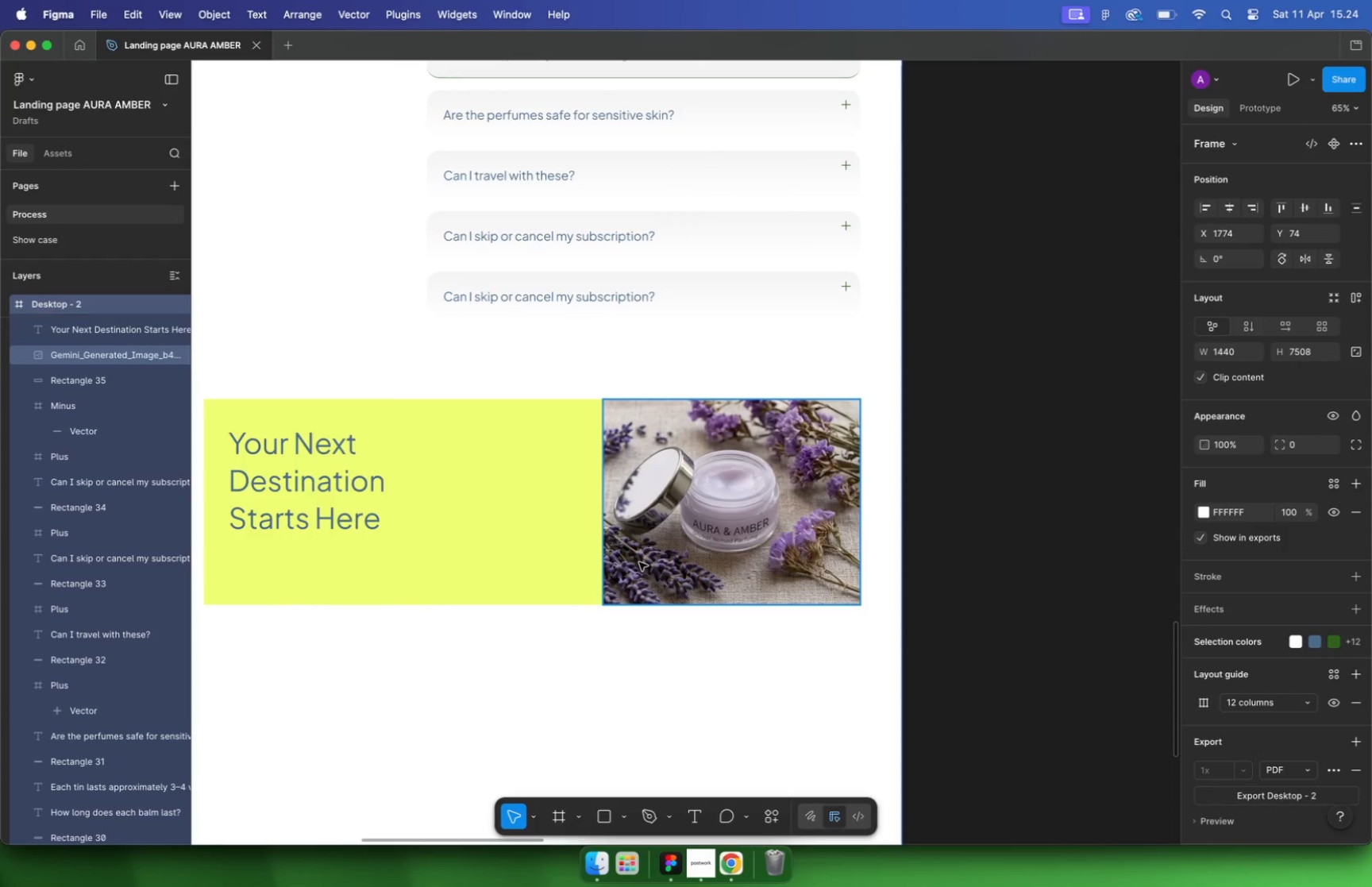 
left_click([616, 687])
 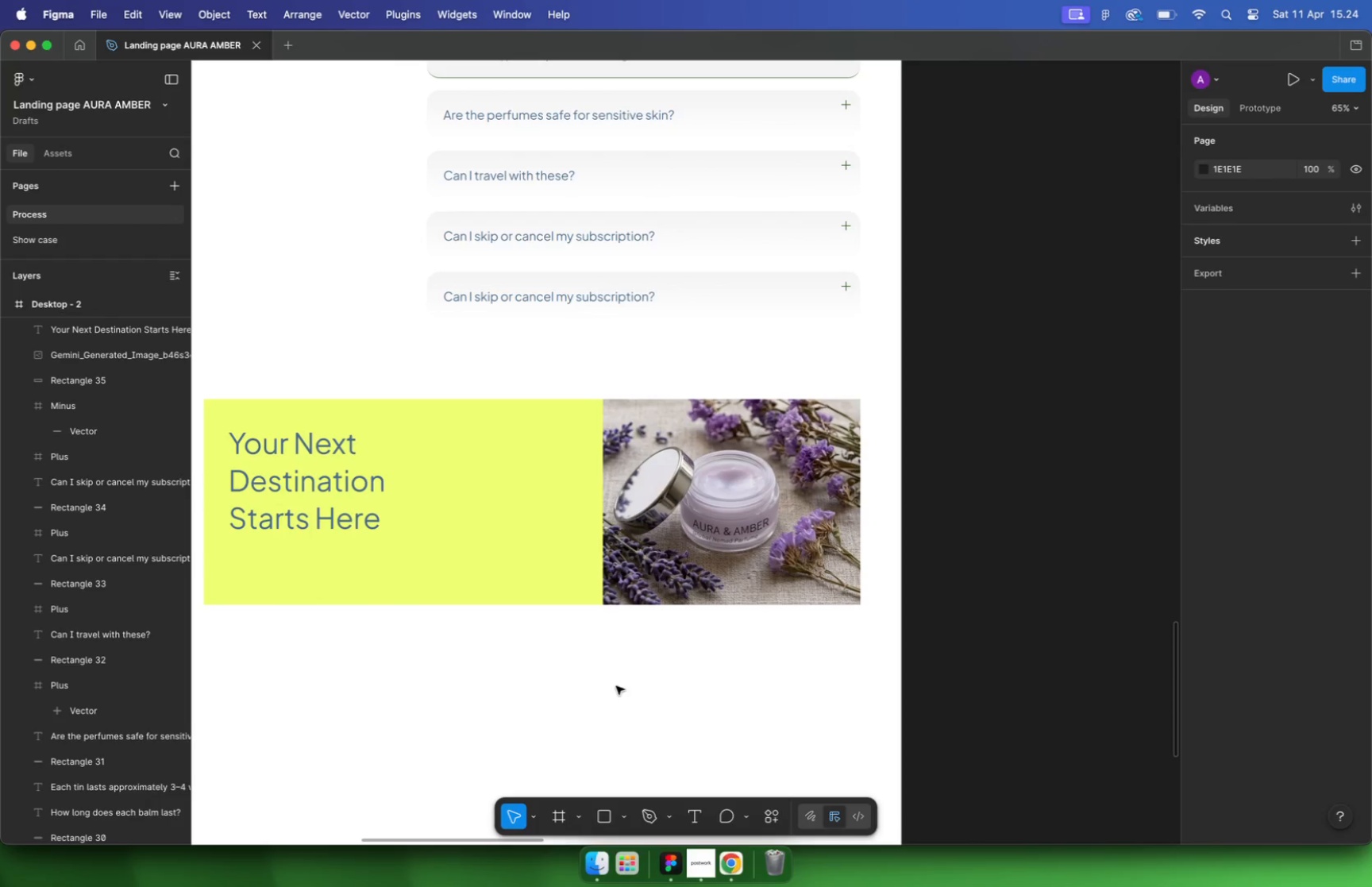 
left_click([358, 524])
 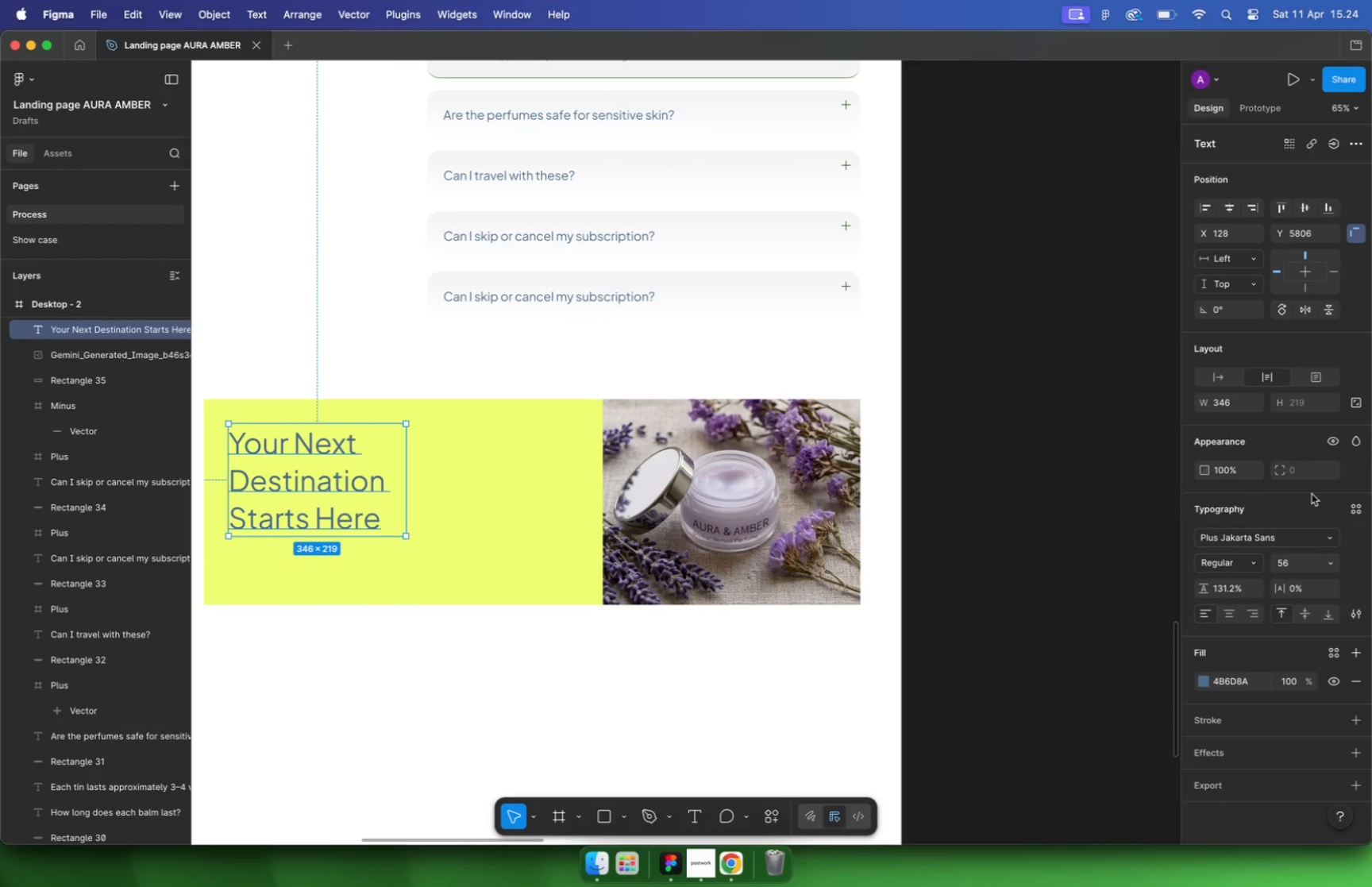 
hold_key(key=CommandLeft, duration=6.13)
scroll: coordinate [616, 434], scroll_direction: down, amount: 28.0
 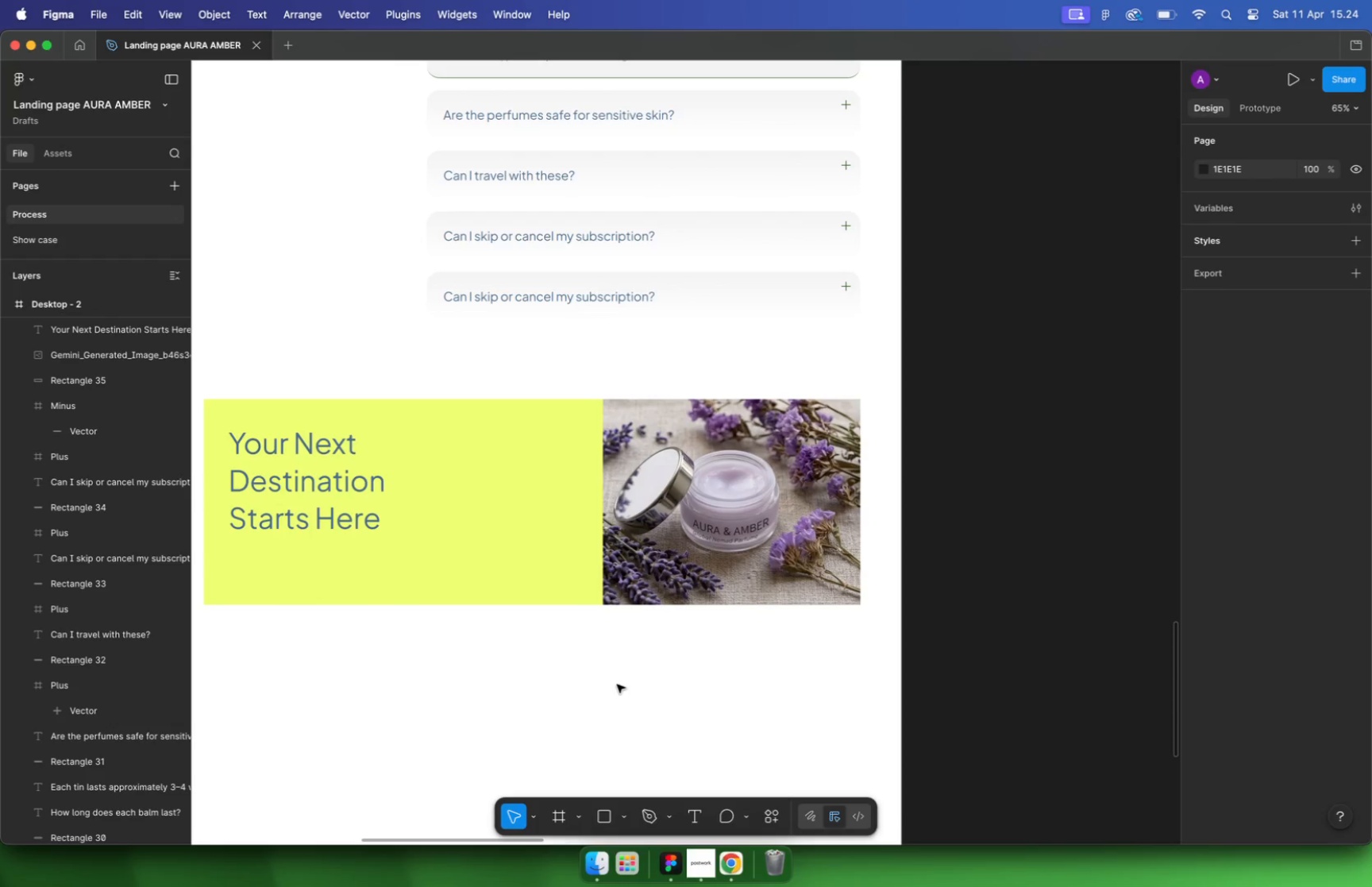 
scroll: coordinate [553, 506], scroll_direction: up, amount: 15.0
 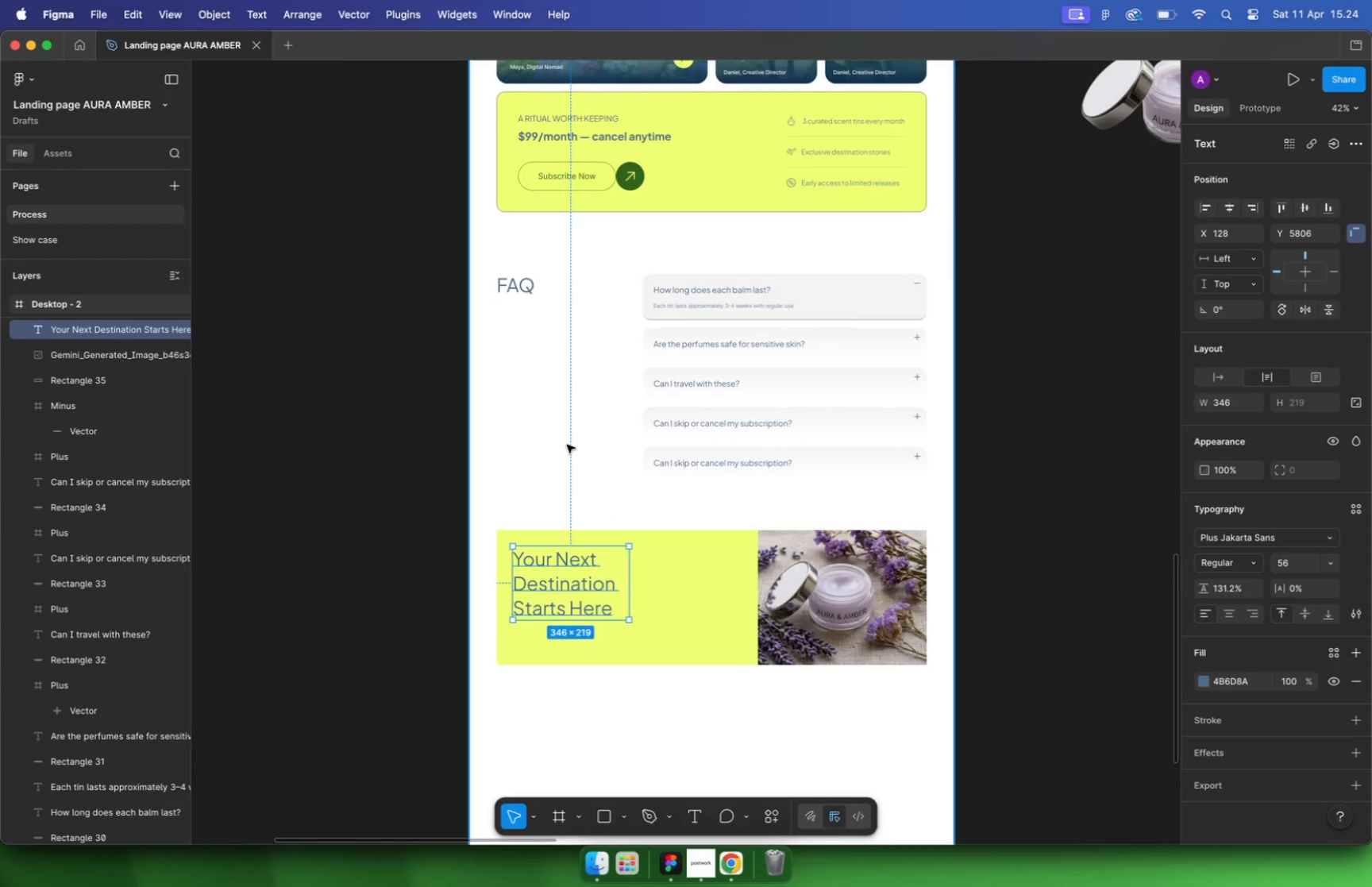 
hold_key(key=CommandLeft, duration=0.59)
scroll: coordinate [607, 576], scroll_direction: up, amount: 10.0
 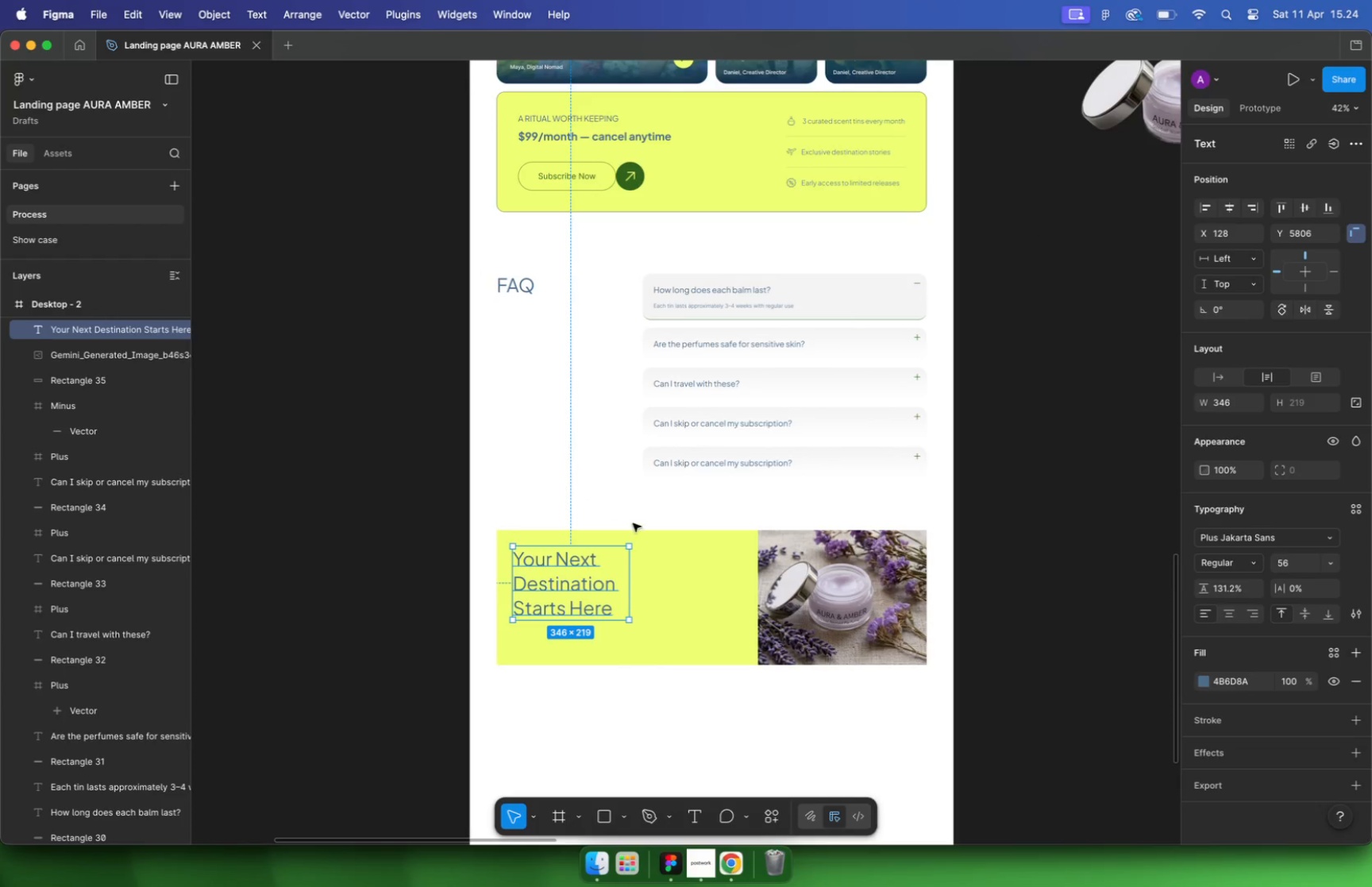 
left_click([1290, 566])
 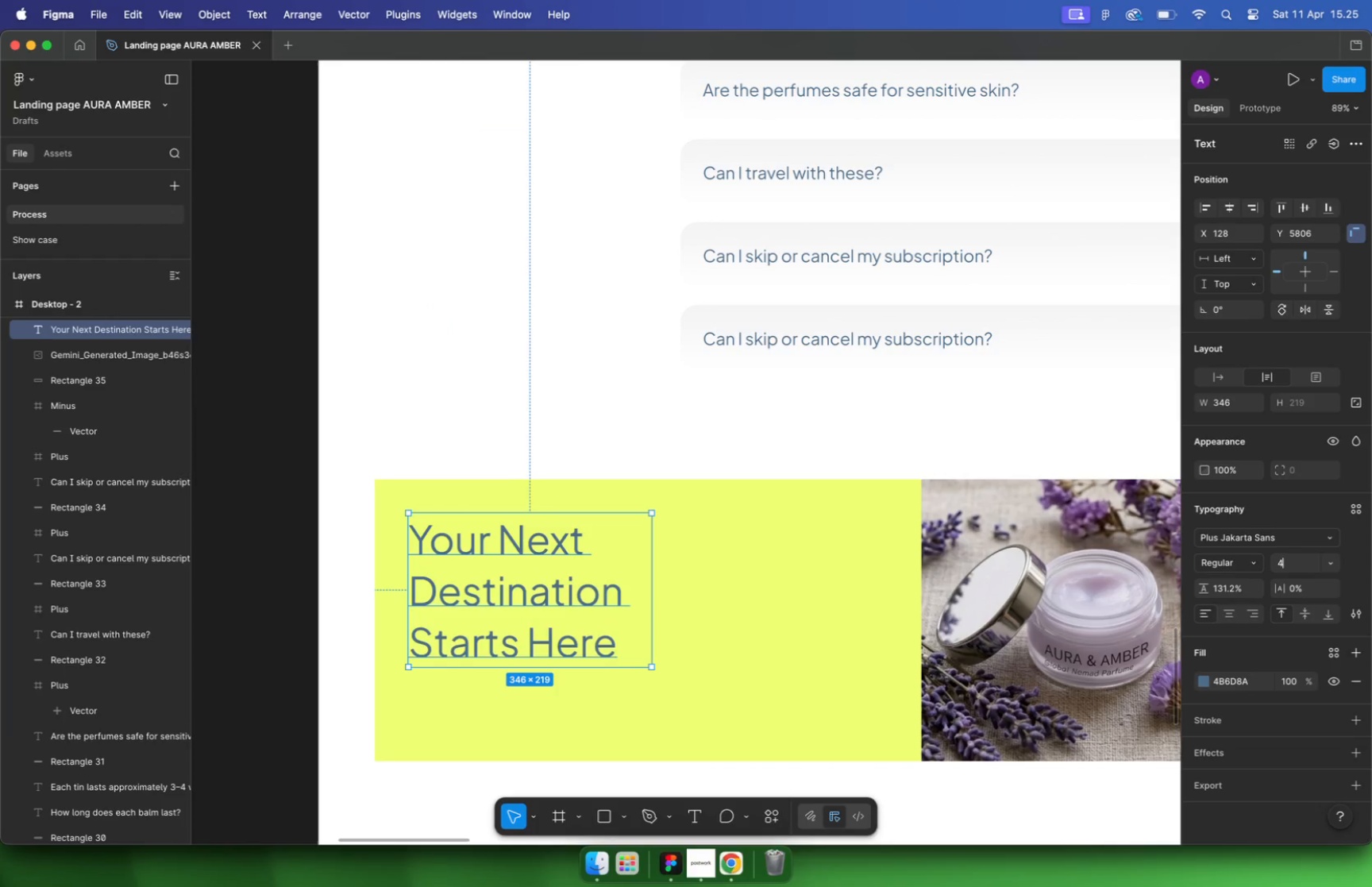 
type(48)
 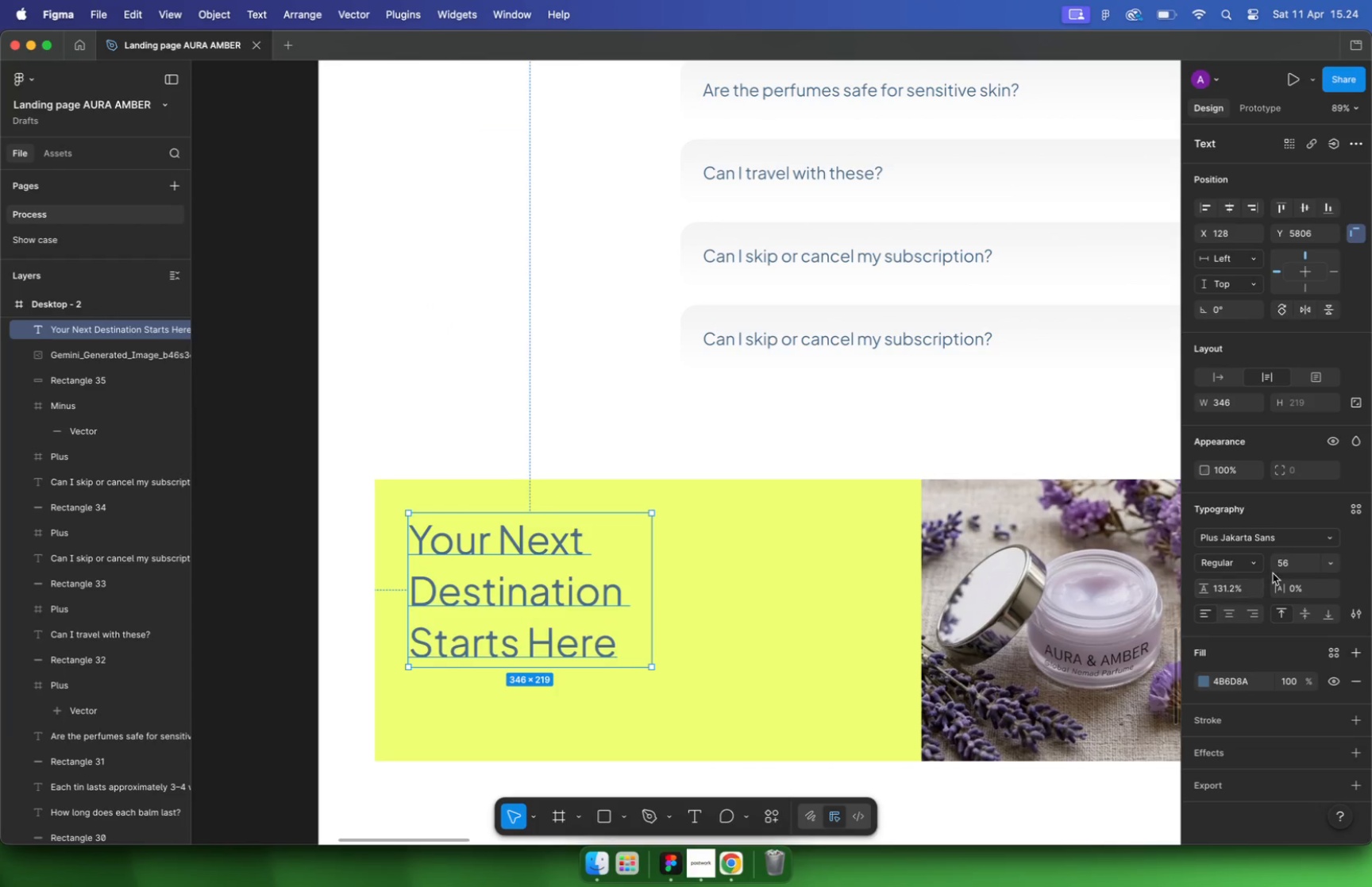 
key(Enter)
 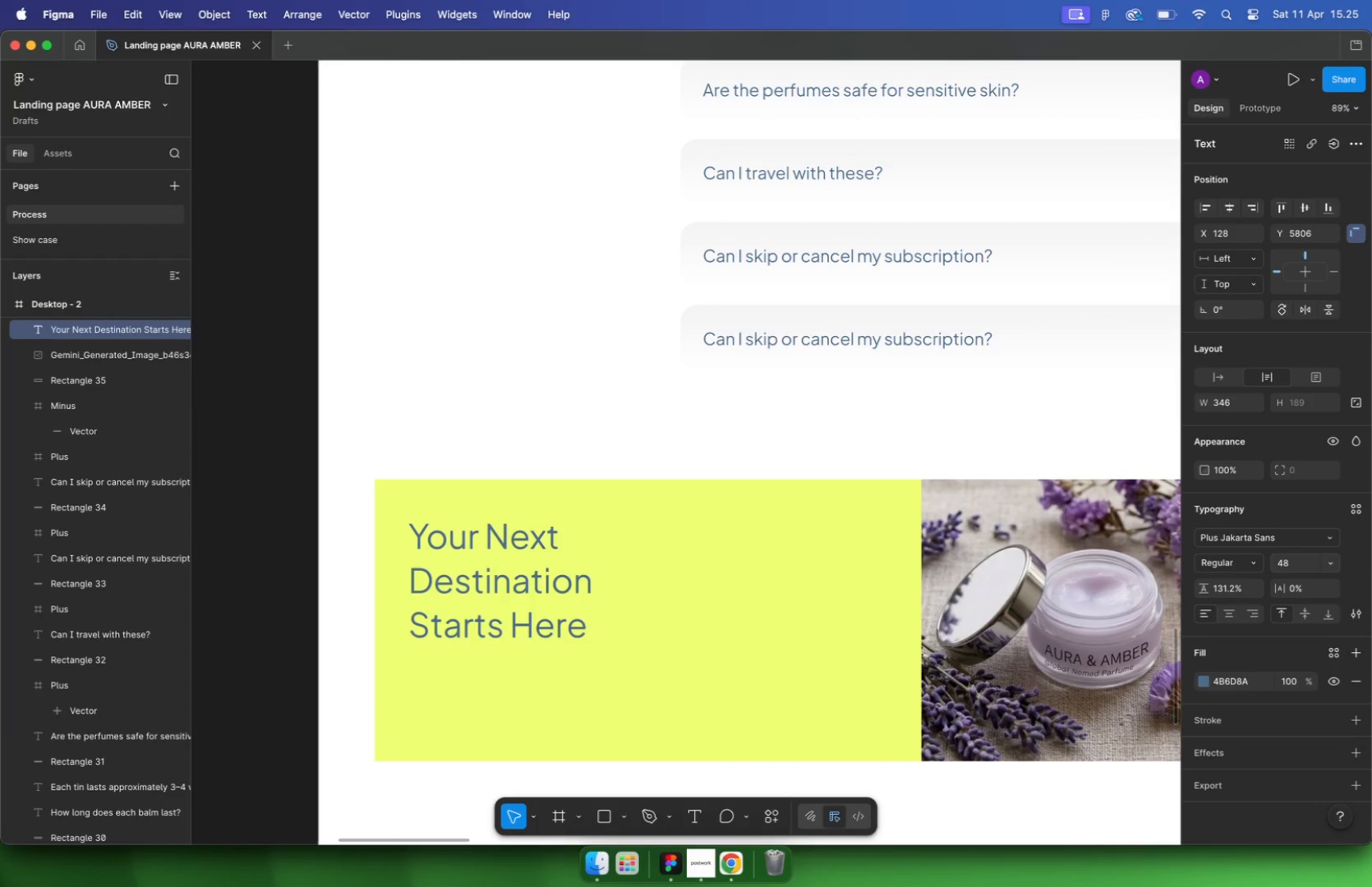 
left_click_drag(start_coordinate=[648, 573], to_coordinate=[751, 557])
 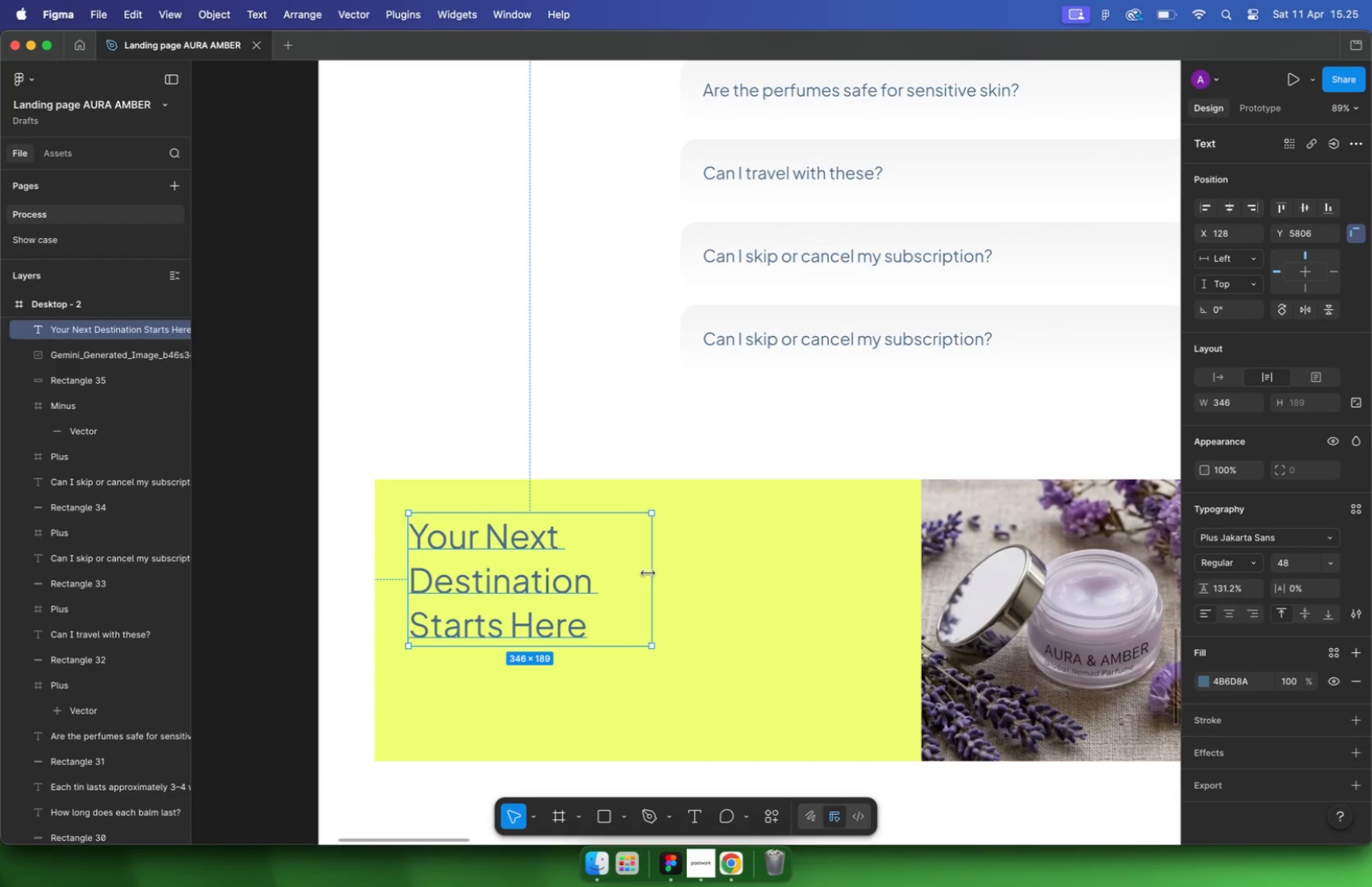 
hold_key(key=CommandLeft, duration=0.7)
scroll: coordinate [511, 543], scroll_direction: down, amount: 11.0
 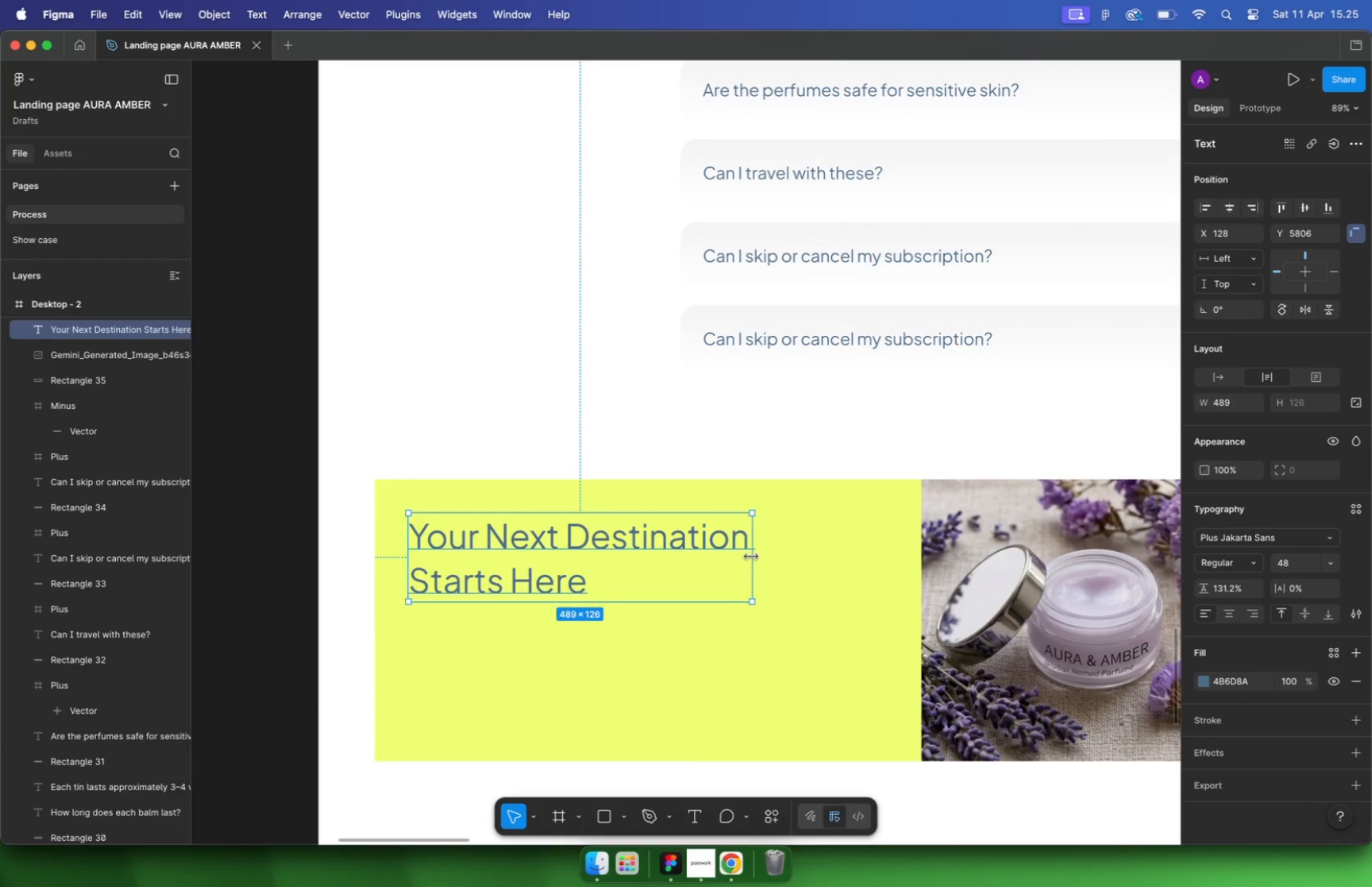 
left_click([599, 687])
 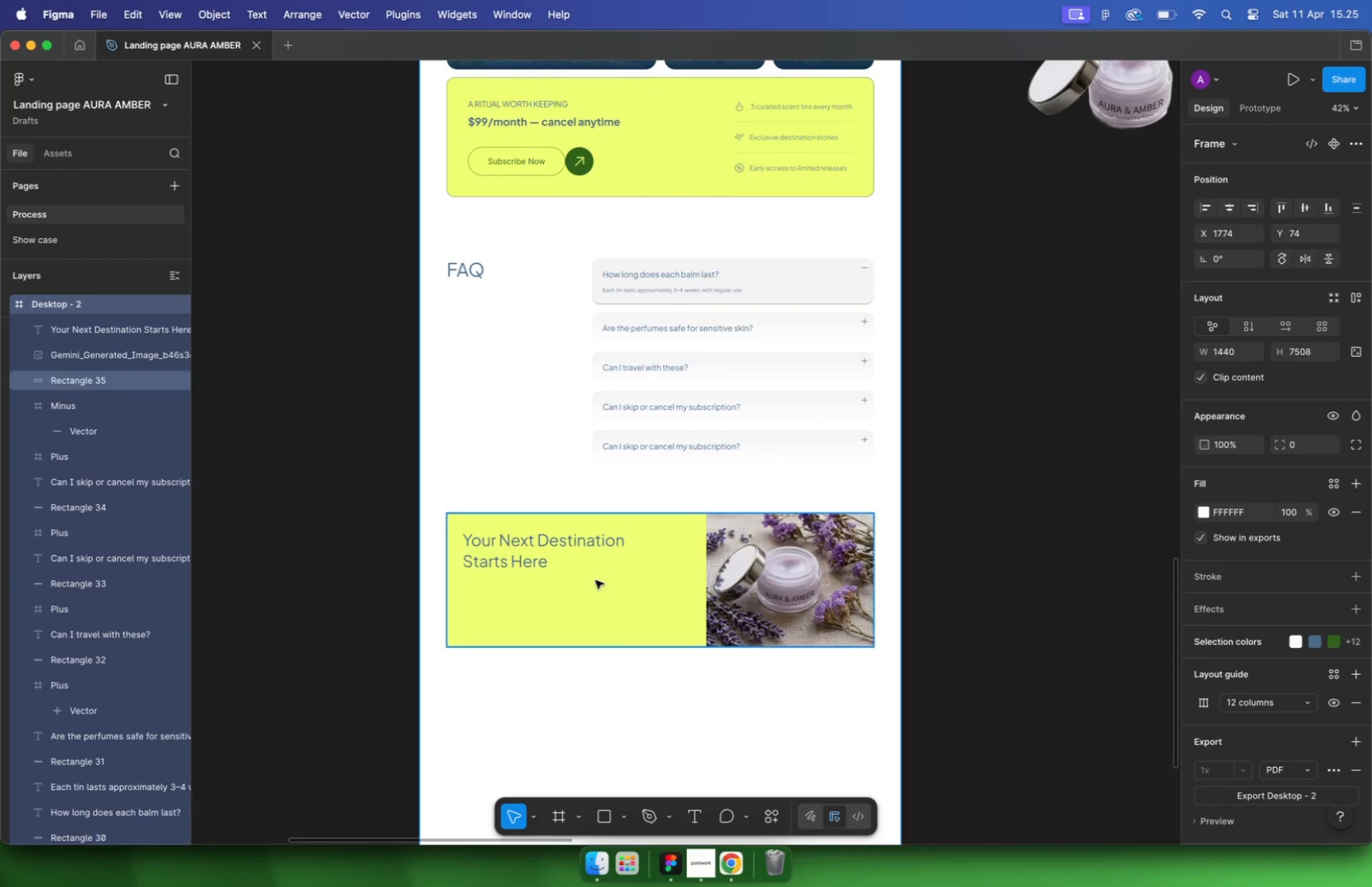 
left_click([591, 549])
 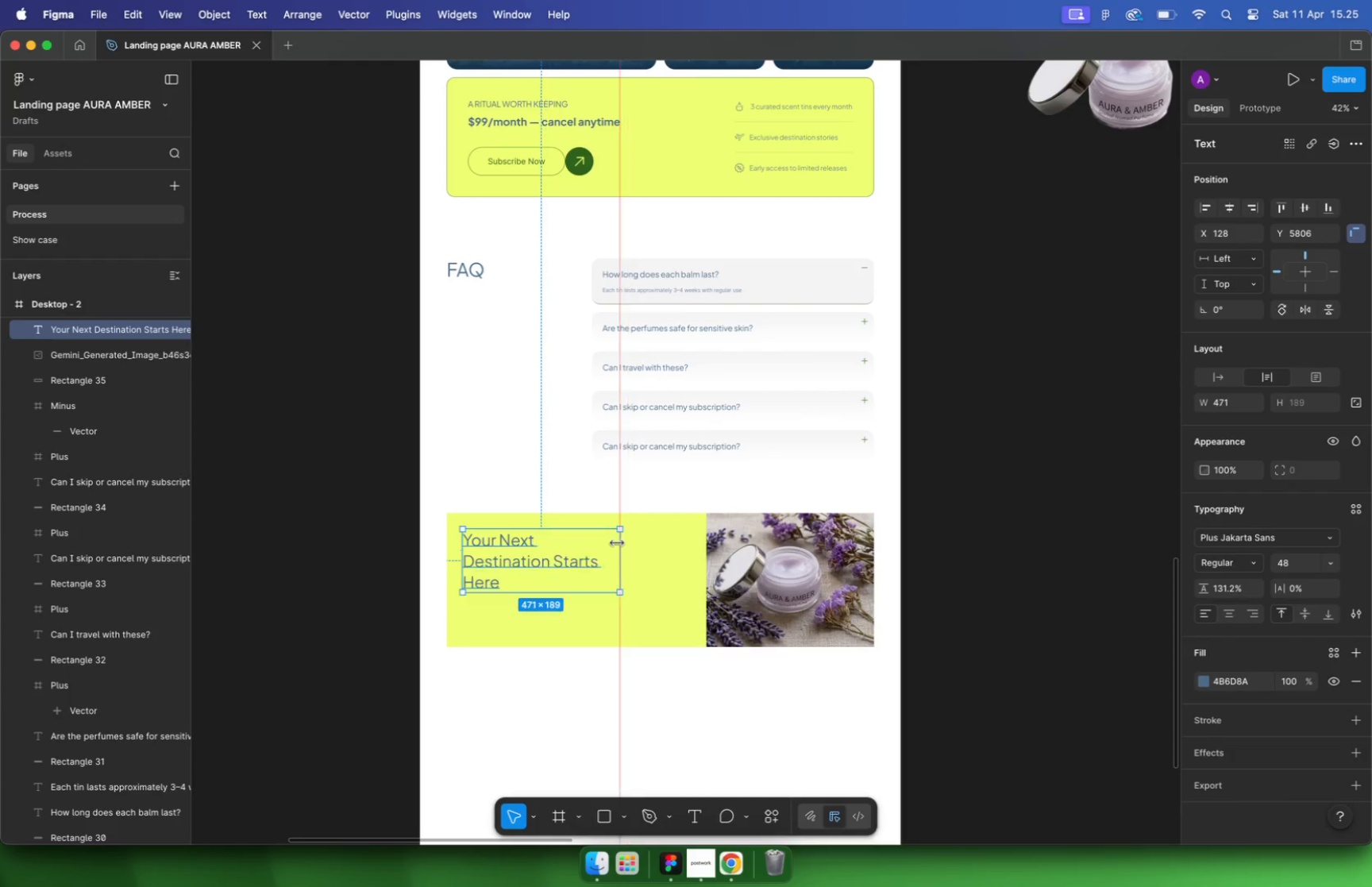 
left_click_drag(start_coordinate=[629, 550], to_coordinate=[588, 537])
 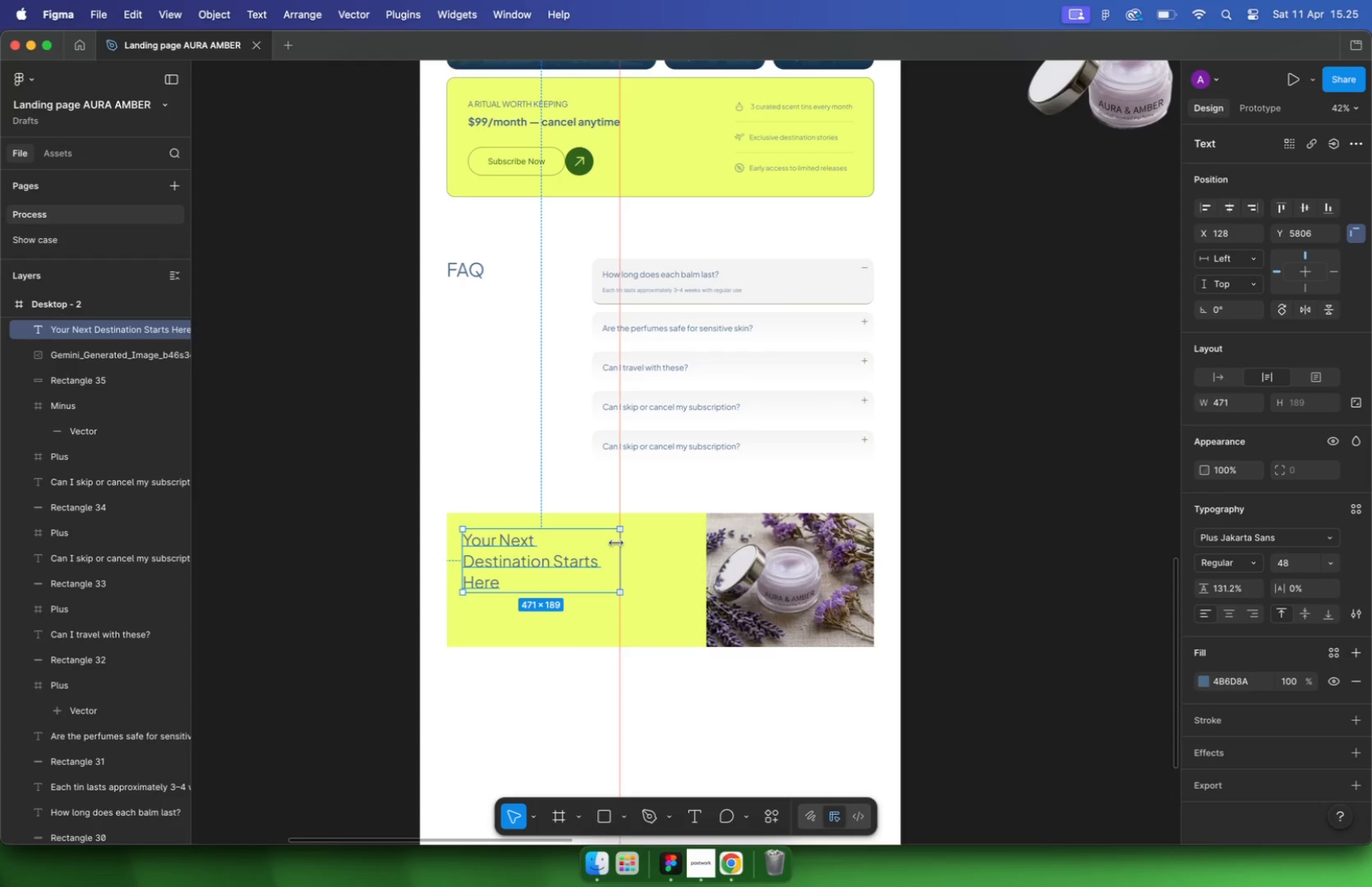 
hold_key(key=CommandLeft, duration=2.72)
scroll: coordinate [622, 648], scroll_direction: down, amount: 16.0
 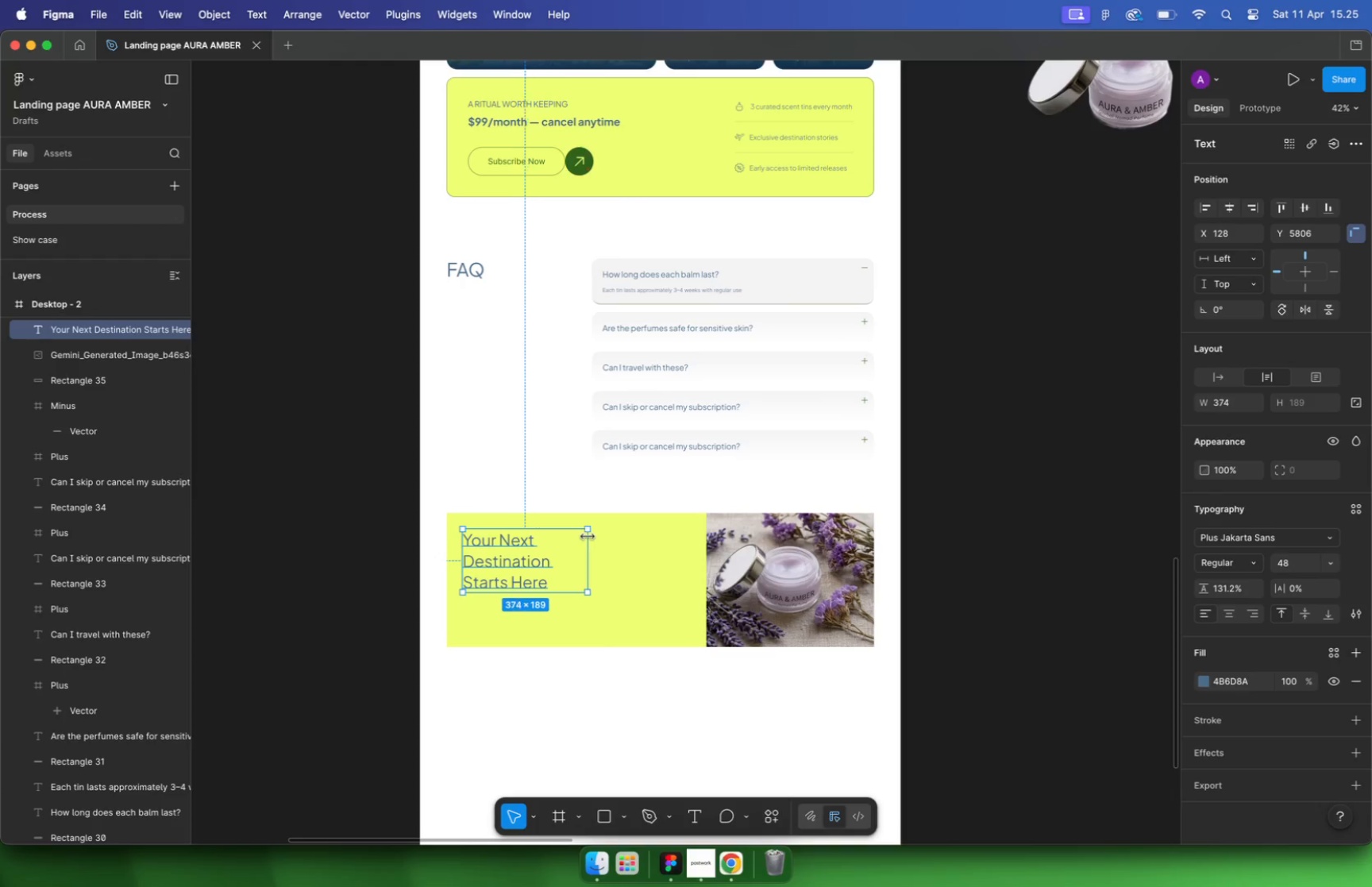 
scroll: coordinate [372, 384], scroll_direction: up, amount: 32.0
 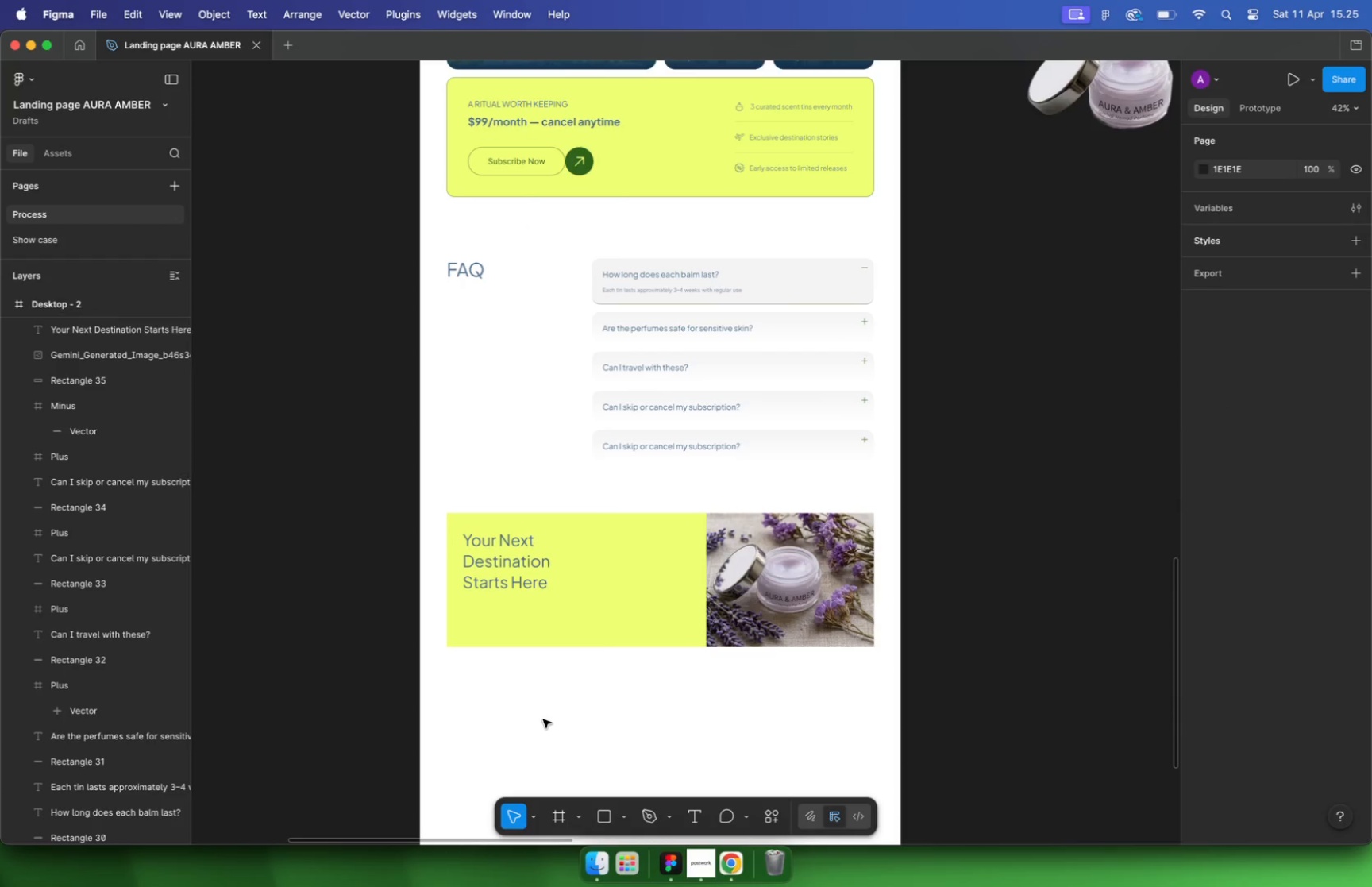 
hold_key(key=CommandLeft, duration=1.53)
scroll: coordinate [472, 376], scroll_direction: down, amount: 1.0
 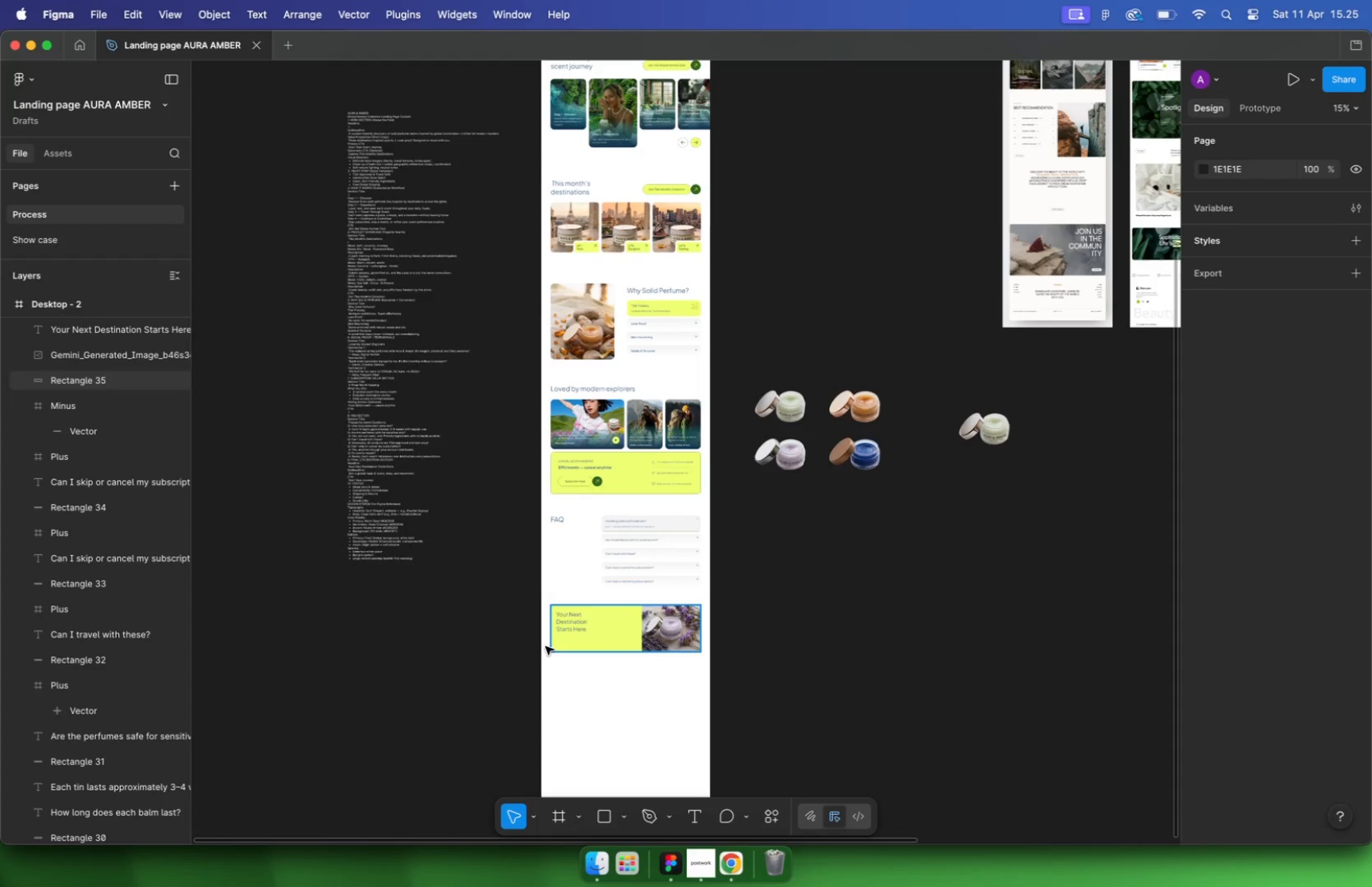 
hold_key(key=CommandLeft, duration=1.87)
scroll: coordinate [411, 535], scroll_direction: down, amount: 3.0
 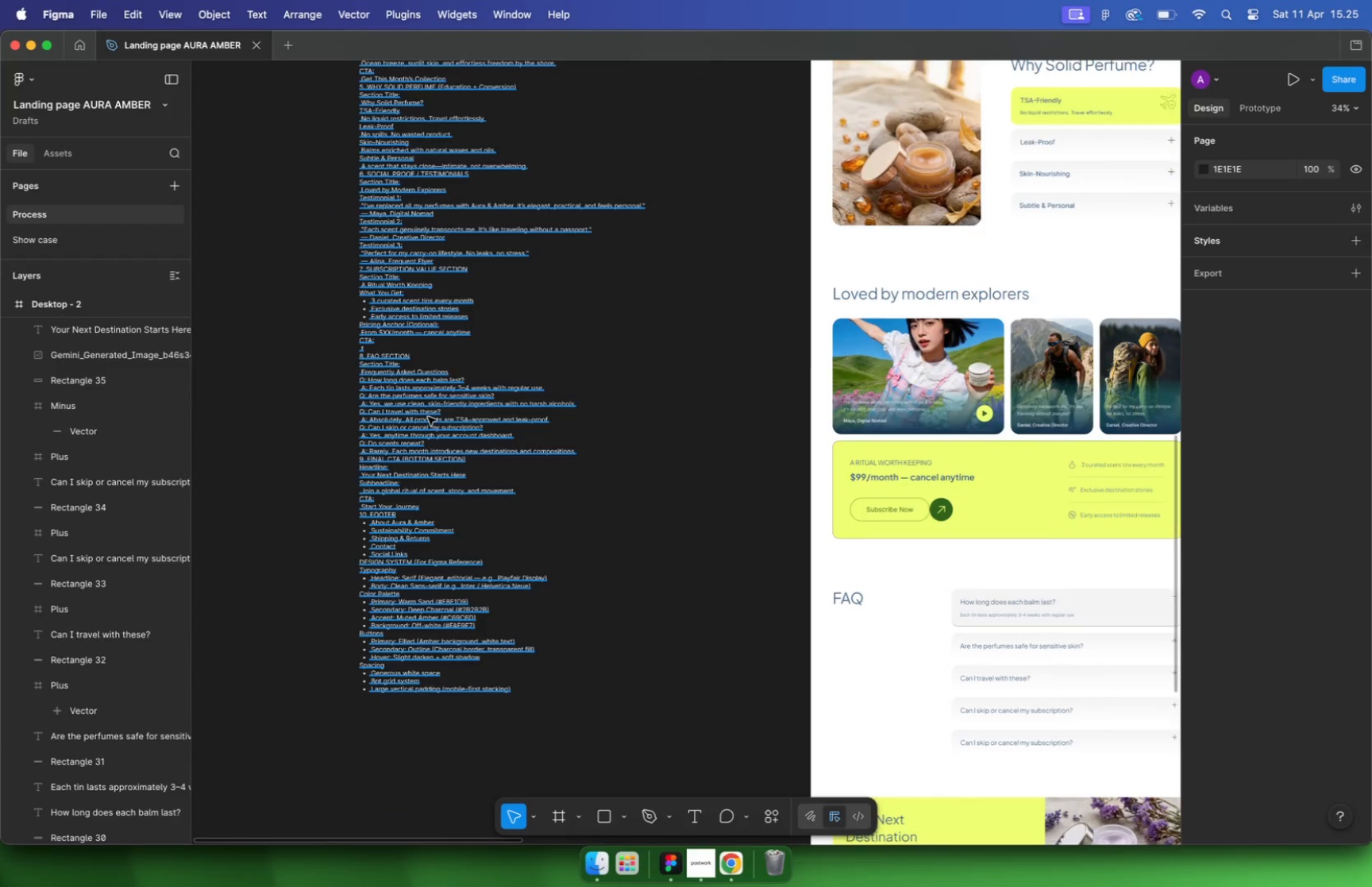 
left_click([333, 422])
 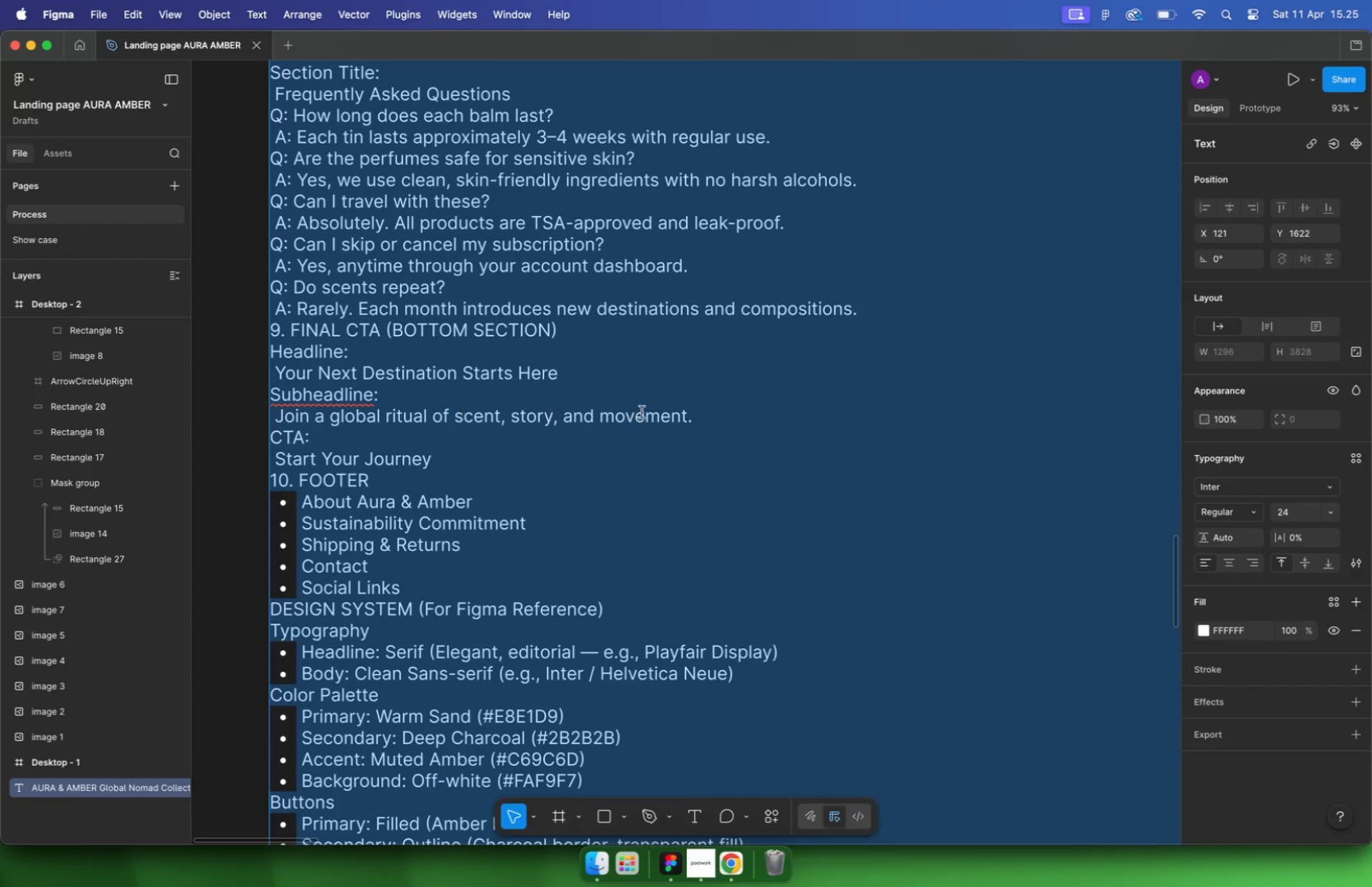 
left_click([659, 408])
 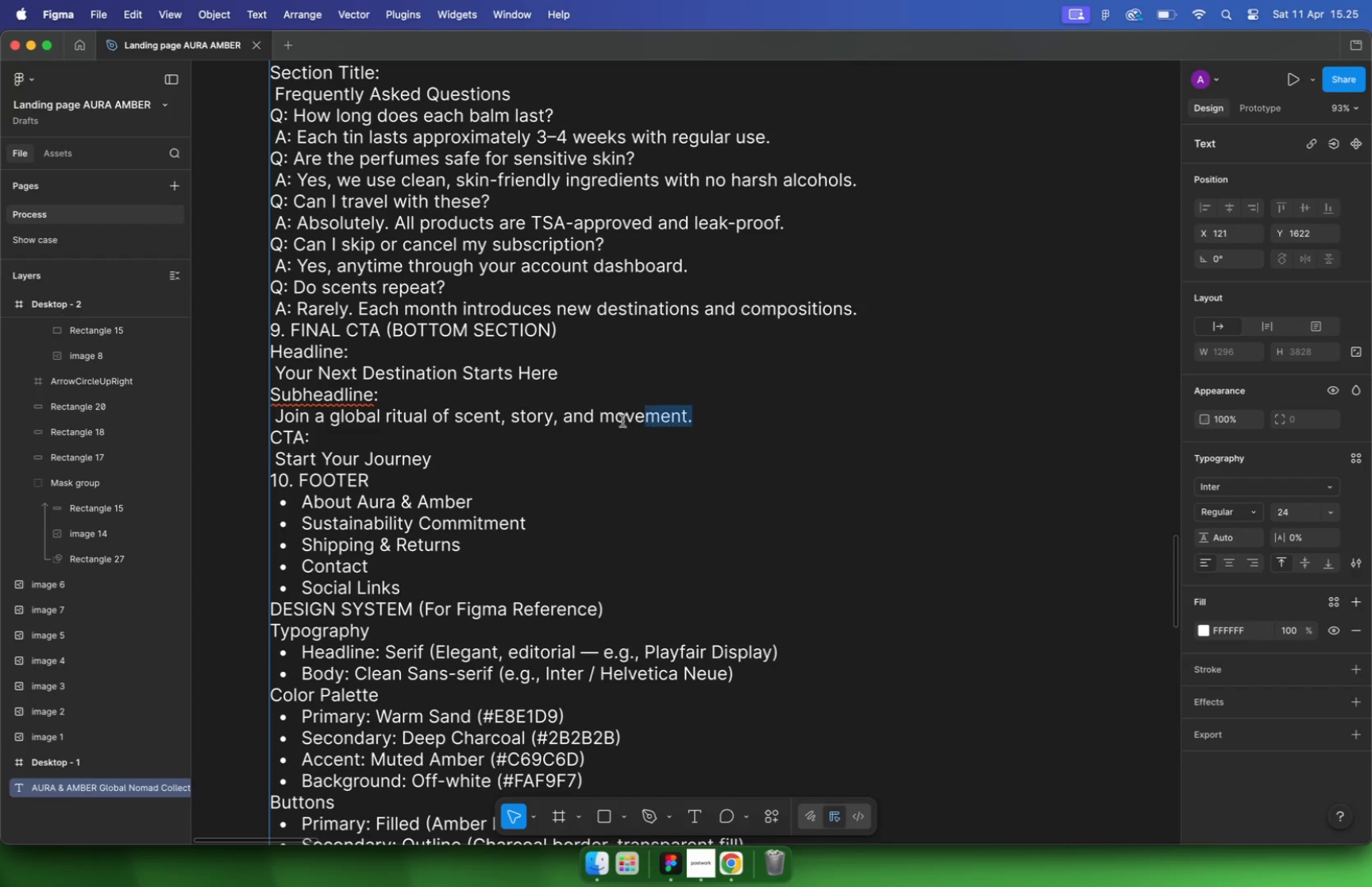 
left_click_drag(start_coordinate=[703, 414], to_coordinate=[275, 424])
 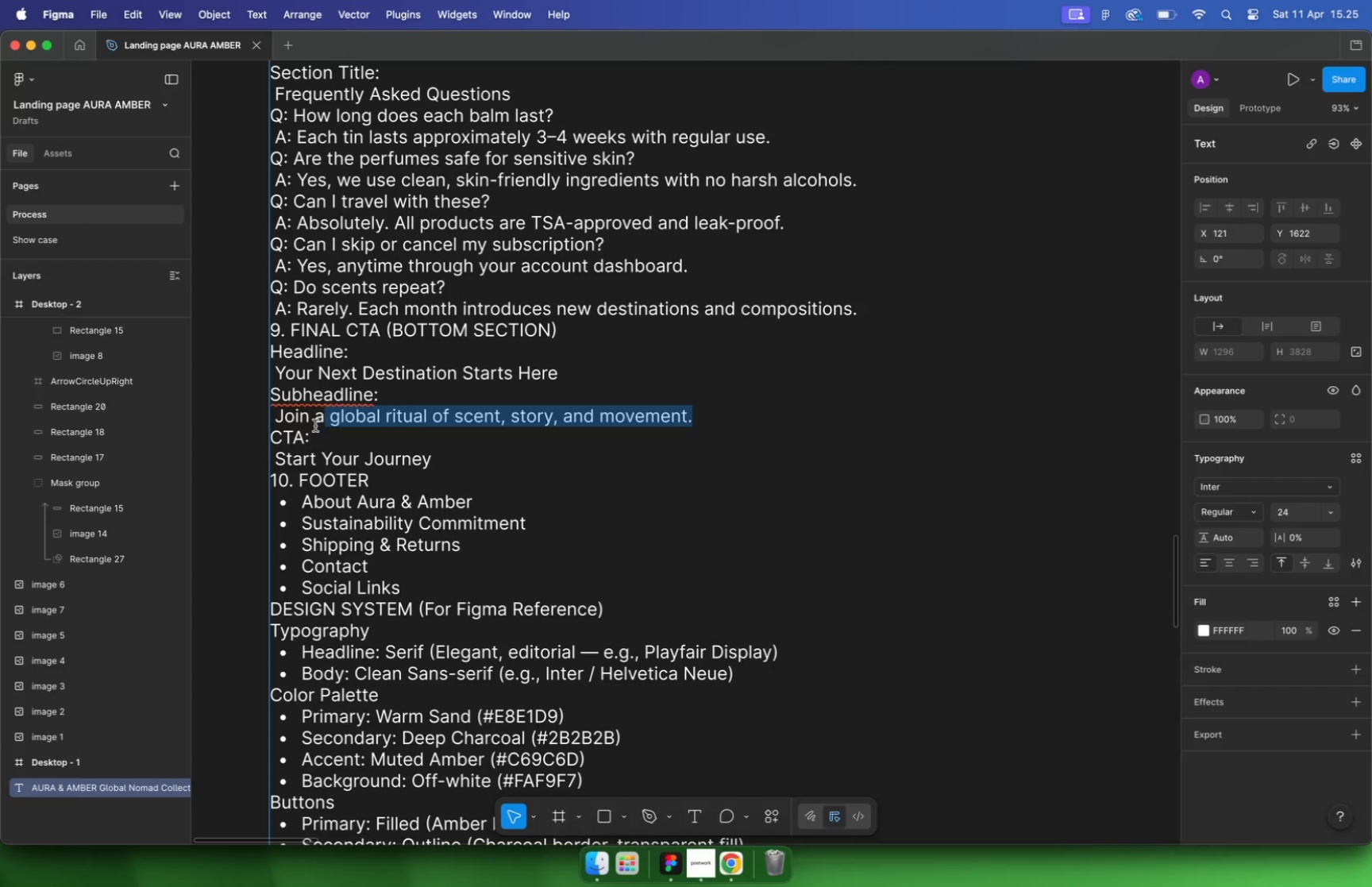 
key(Meta+C)
 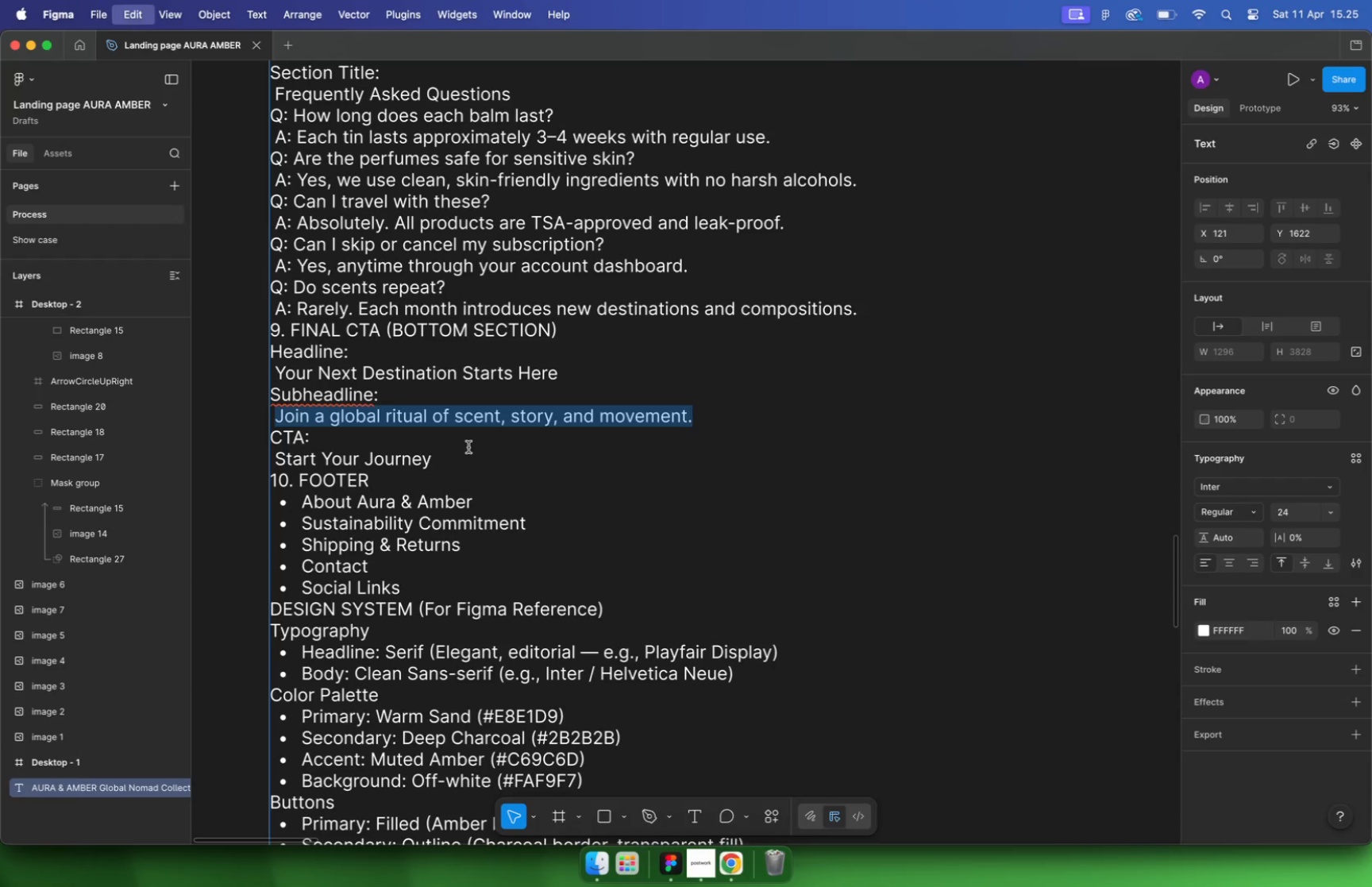 
key(Alt+OptionLeft)
 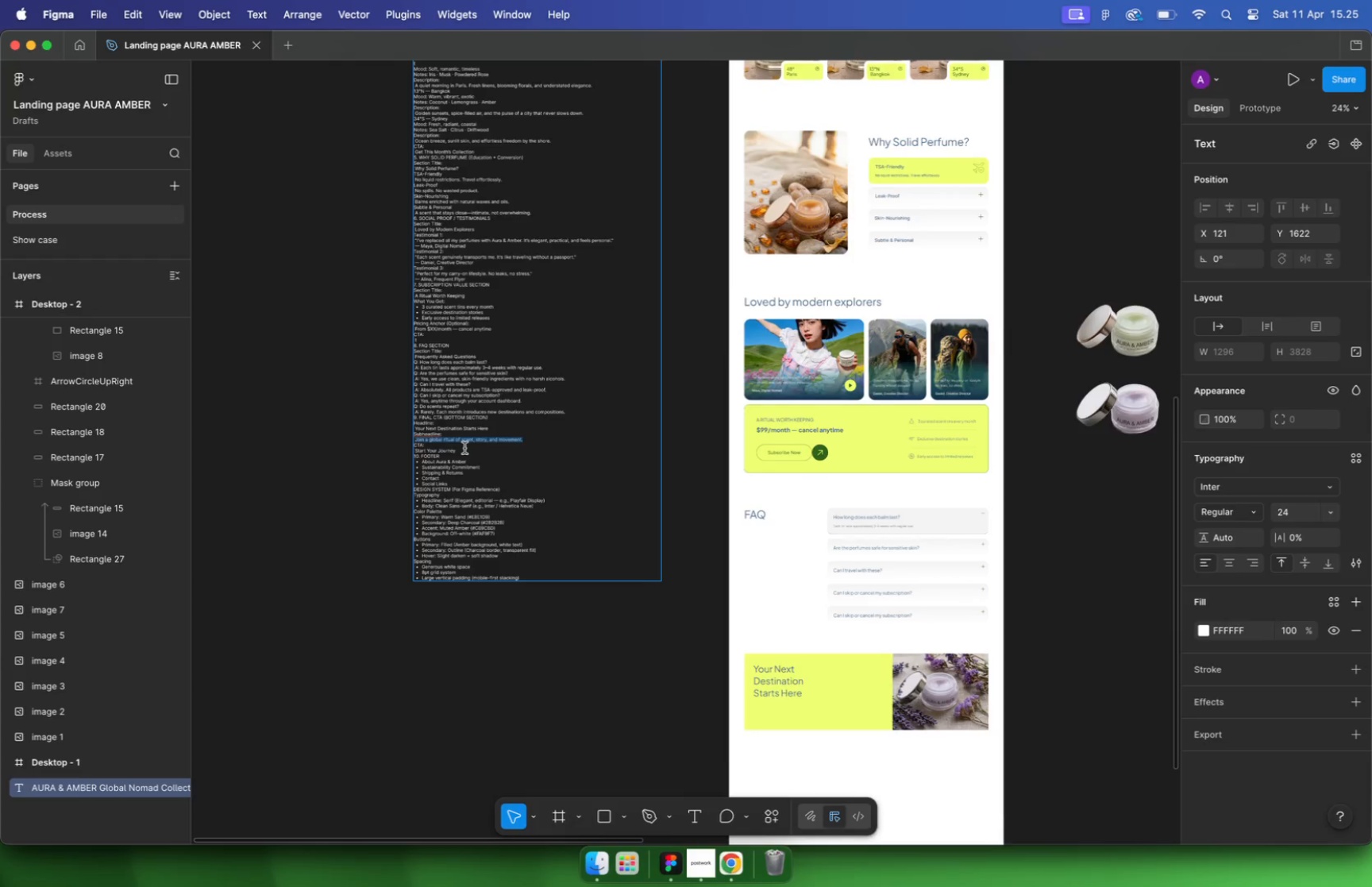 
hold_key(key=CommandLeft, duration=1.46)
scroll: coordinate [695, 575], scroll_direction: down, amount: 7.0
 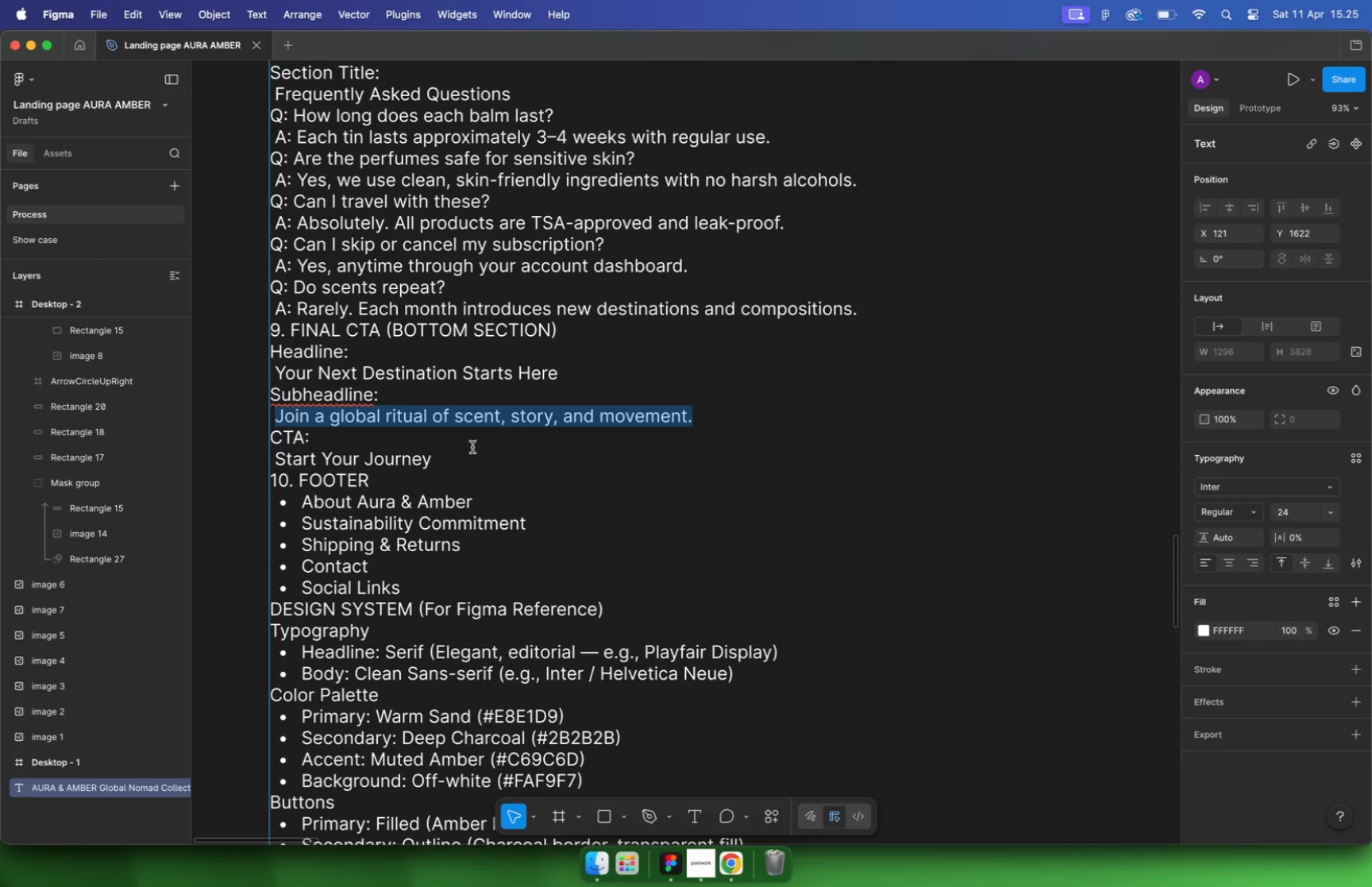 
hold_key(key=CommandLeft, duration=0.49)
left_click([669, 526])
 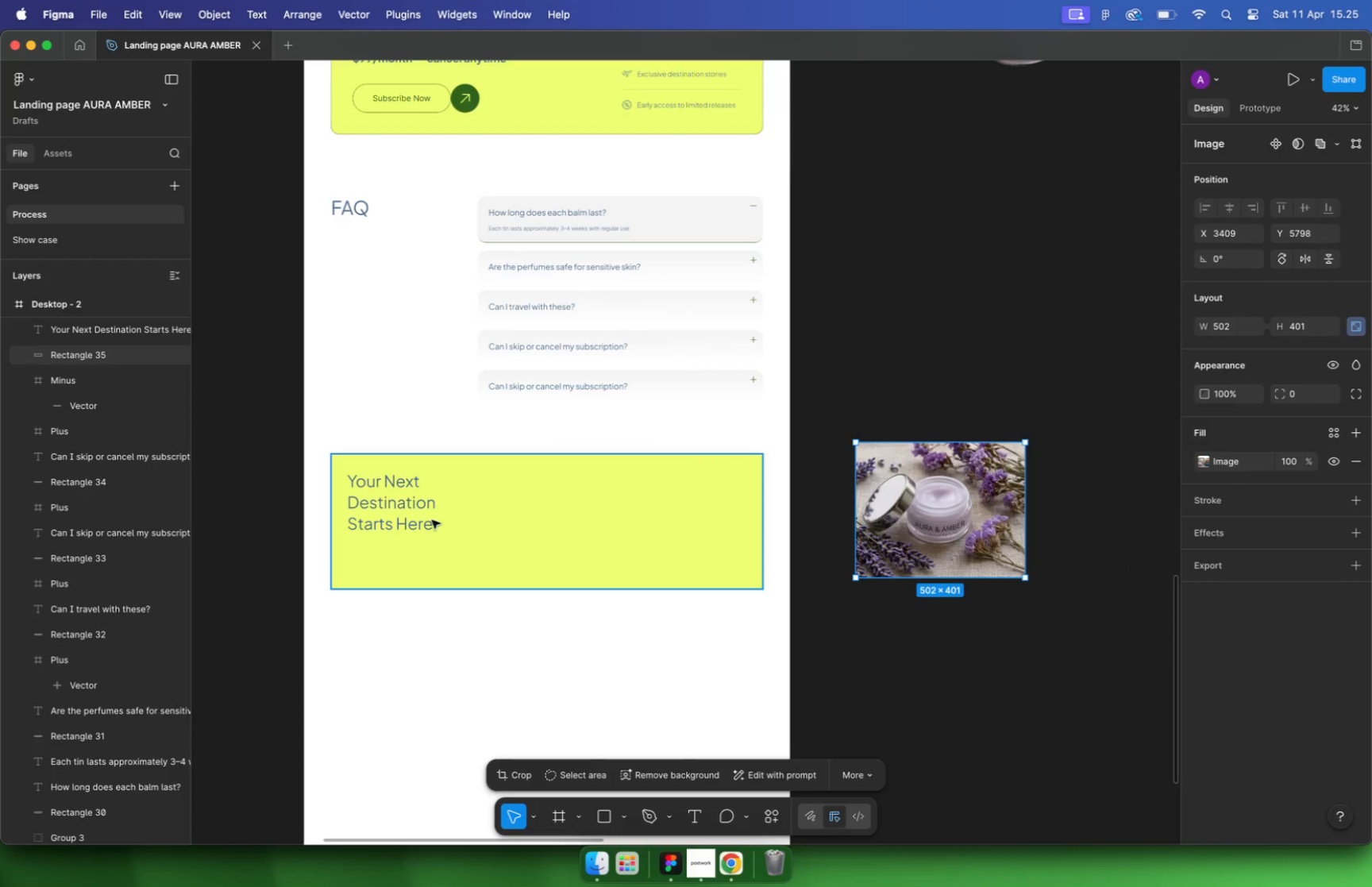 
left_click_drag(start_coordinate=[649, 526], to_coordinate=[1061, 508])
 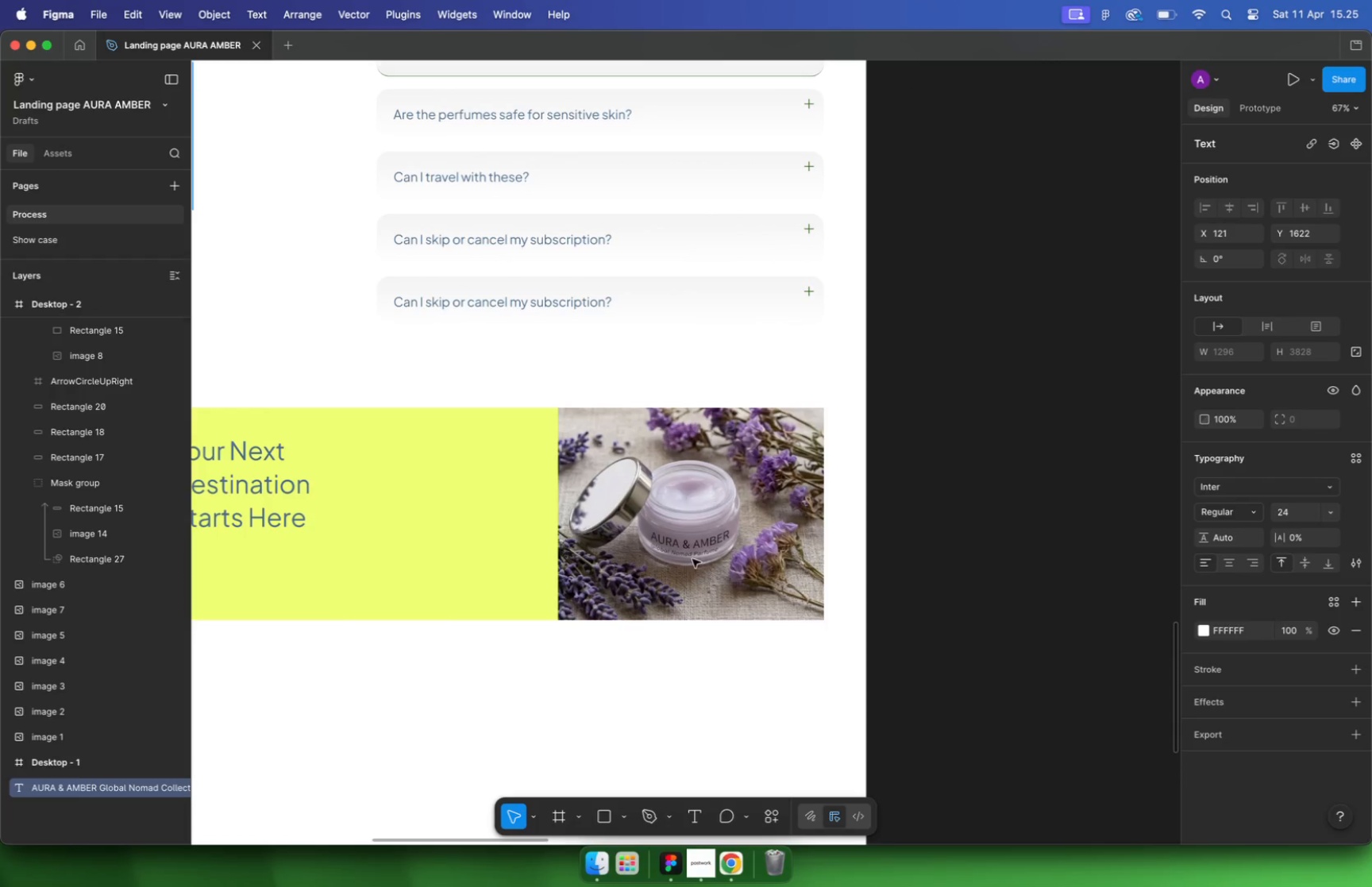 
hold_key(key=CommandLeft, duration=0.62)
scroll: coordinate [653, 534], scroll_direction: down, amount: 6.0
 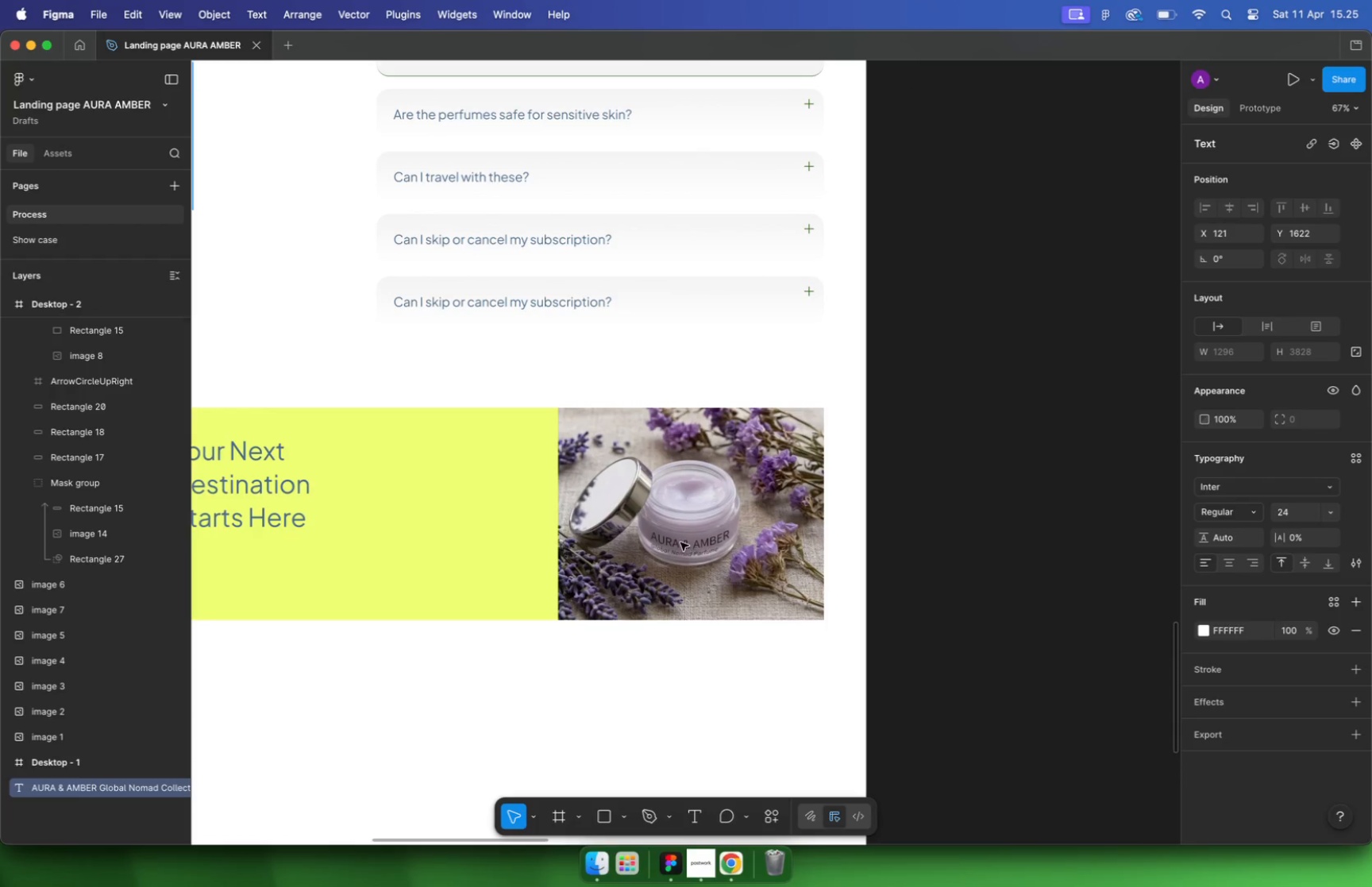 
left_click_drag(start_coordinate=[530, 484], to_coordinate=[591, 495])
 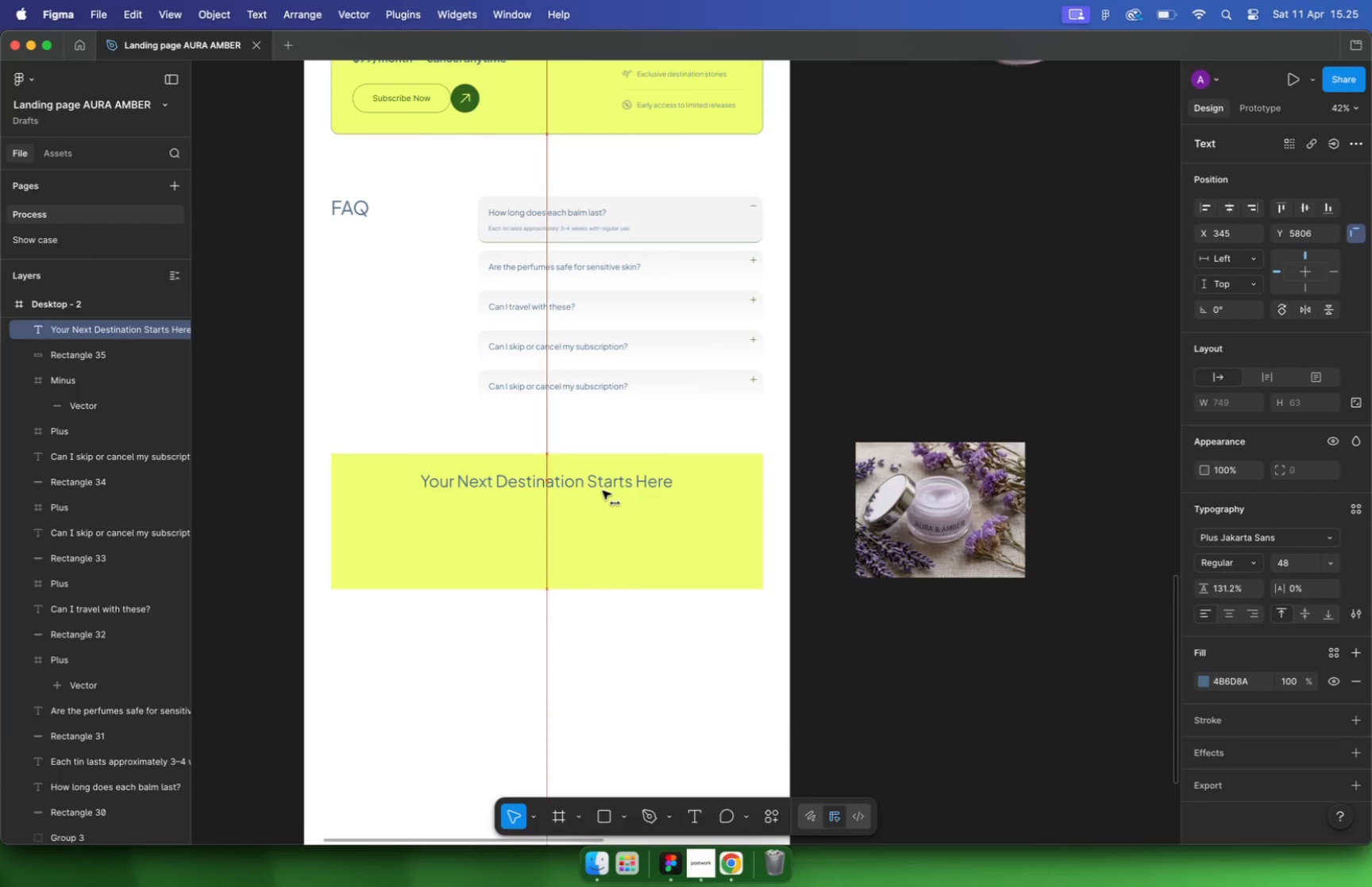 
hold_key(key=ShiftLeft, duration=0.66)
 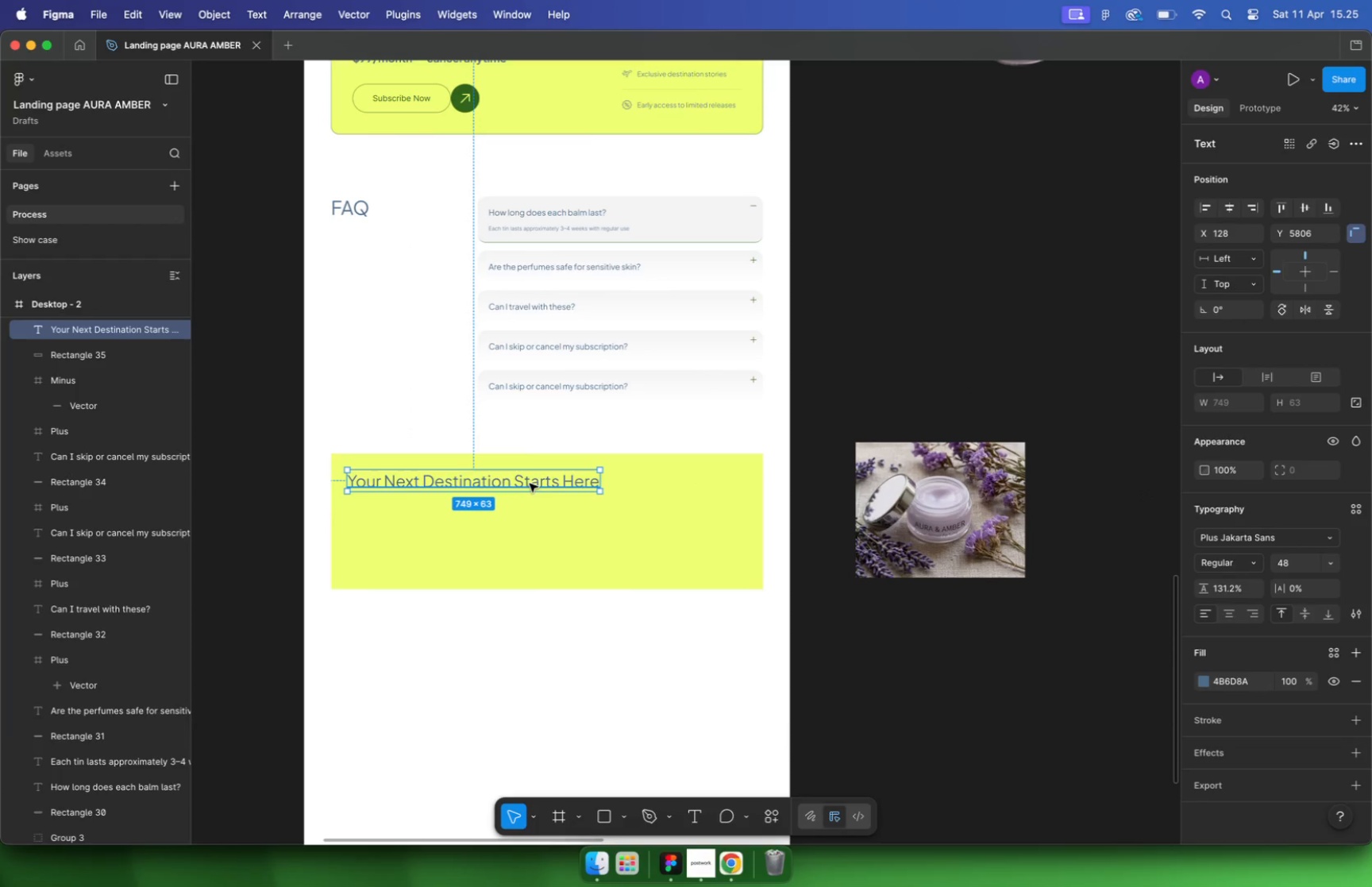 
key(Meta+CommandLeft)
 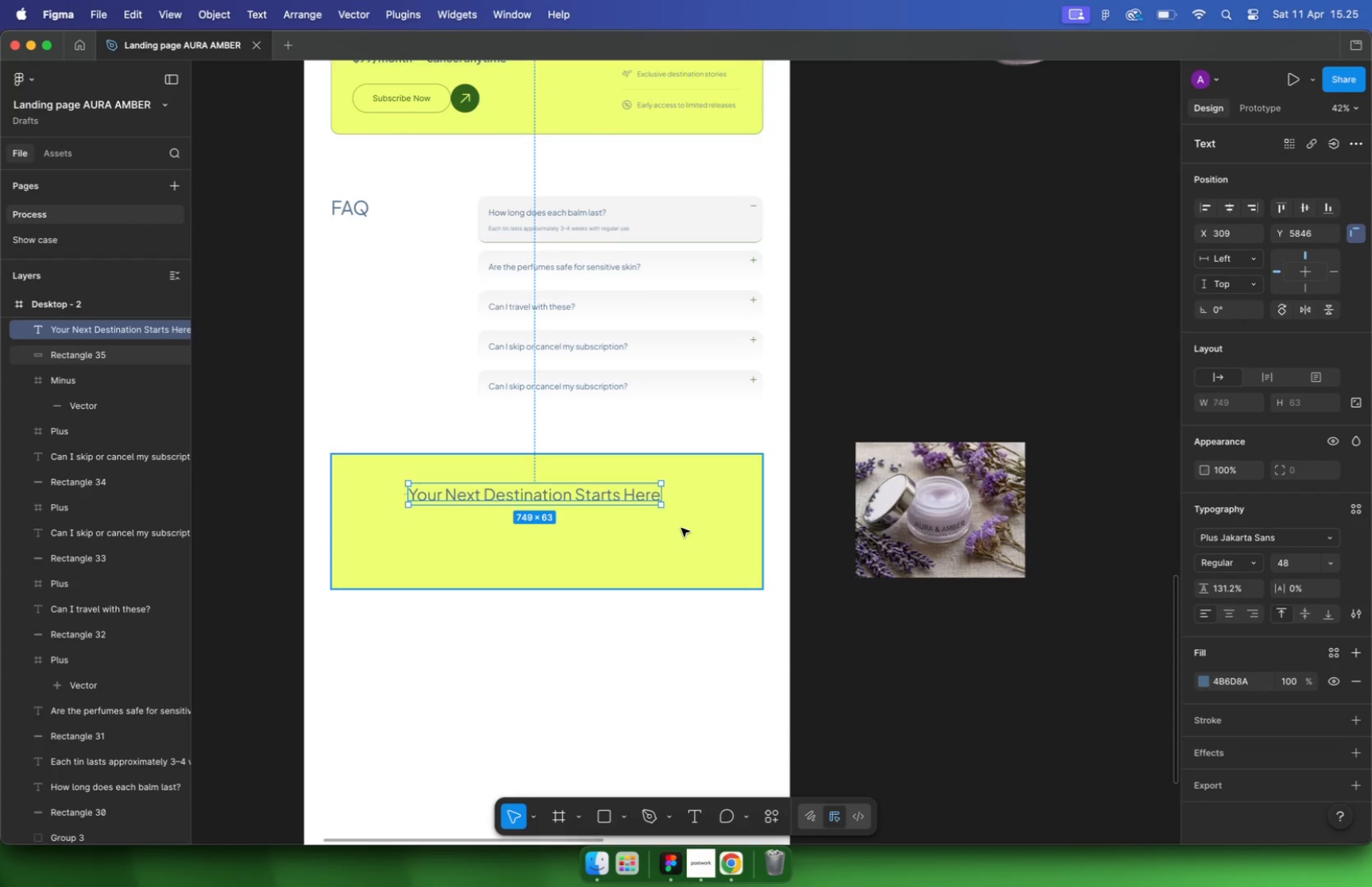 
hold_key(key=ShiftLeft, duration=0.31)
left_click([681, 528])
 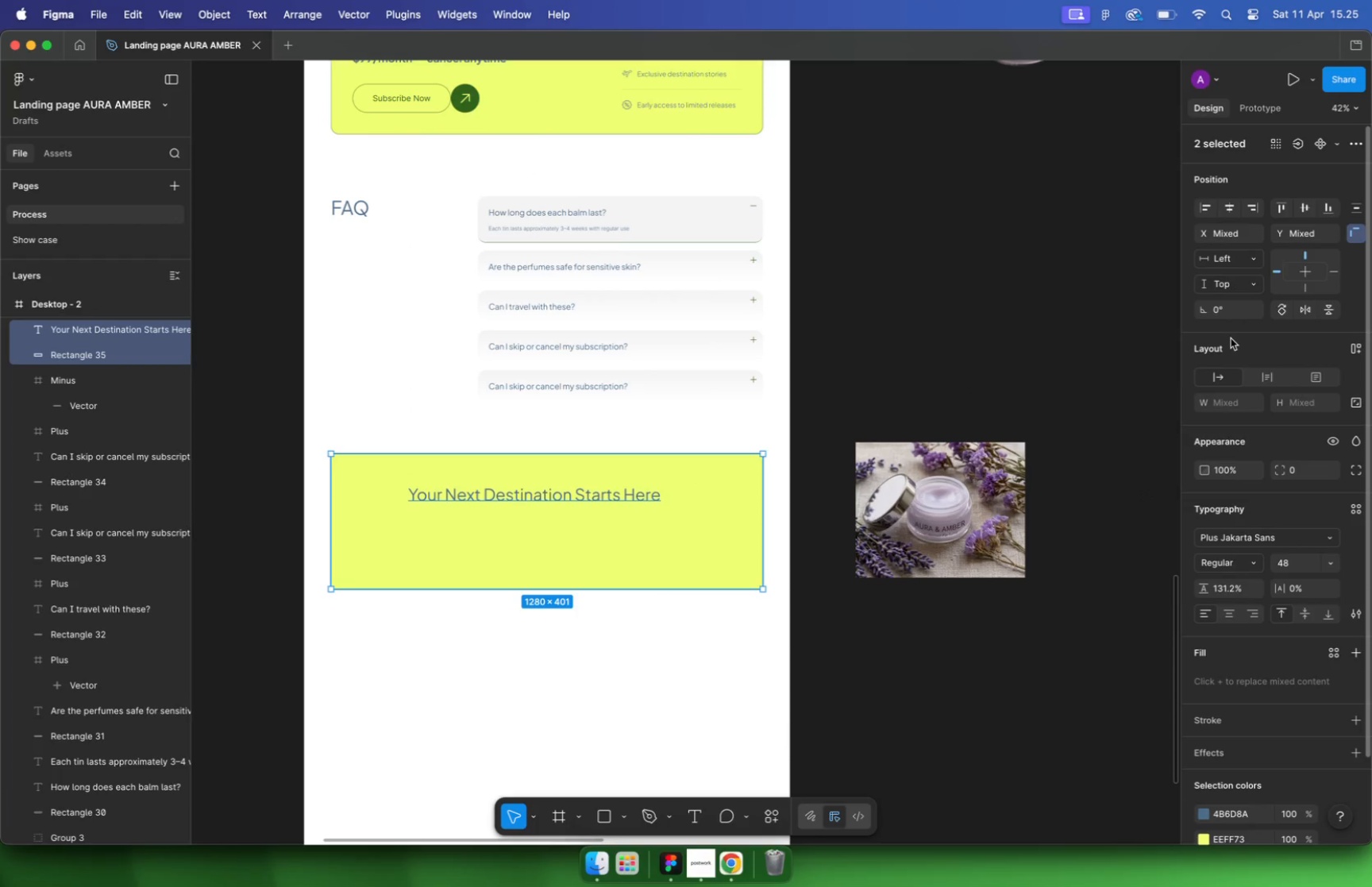 
hold_key(key=CommandLeft, duration=1.36)
scroll: coordinate [646, 447], scroll_direction: down, amount: 5.0
 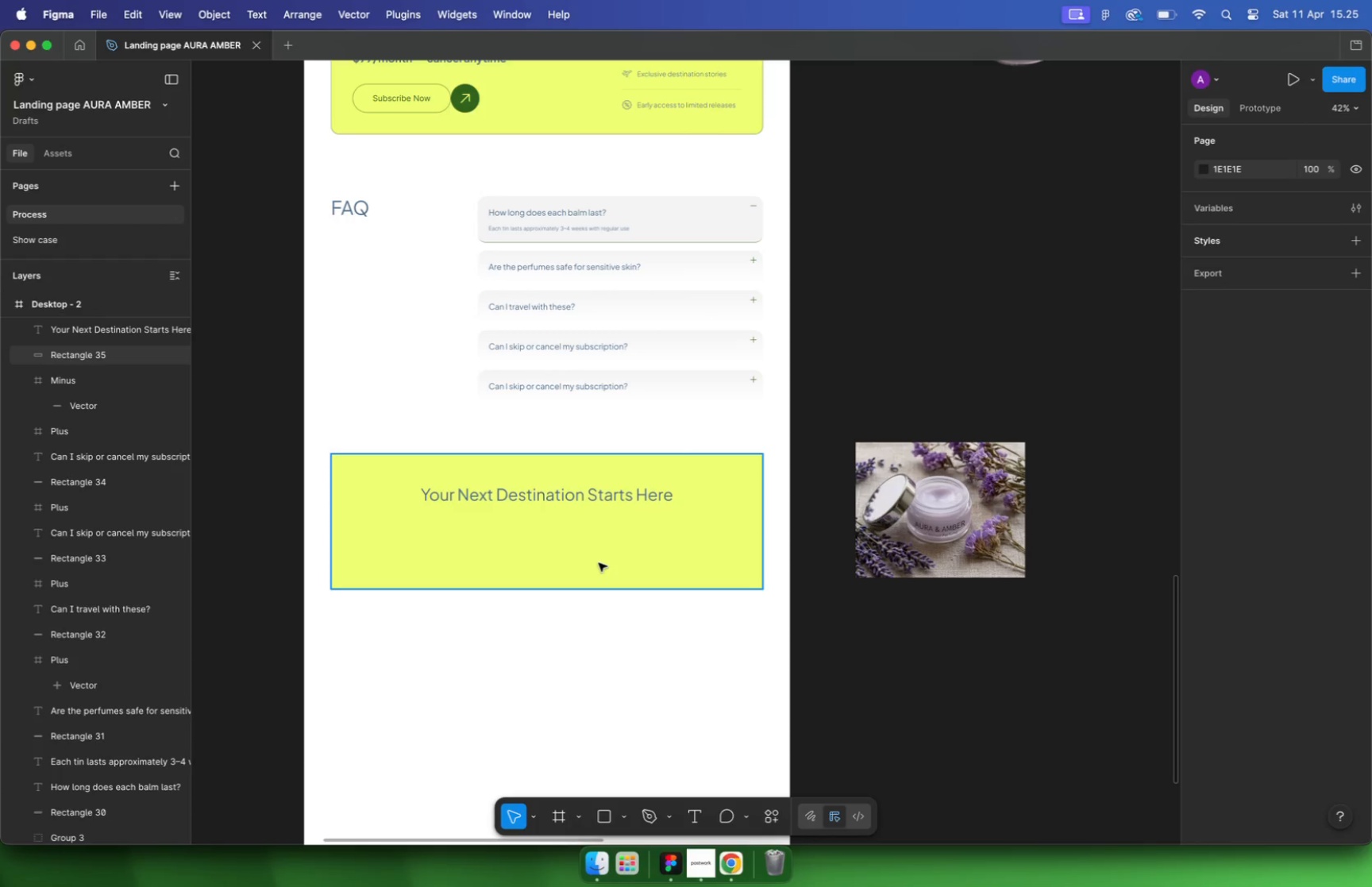 
hold_key(key=CommandLeft, duration=3.42)
scroll: coordinate [732, 403], scroll_direction: down, amount: 16.0
 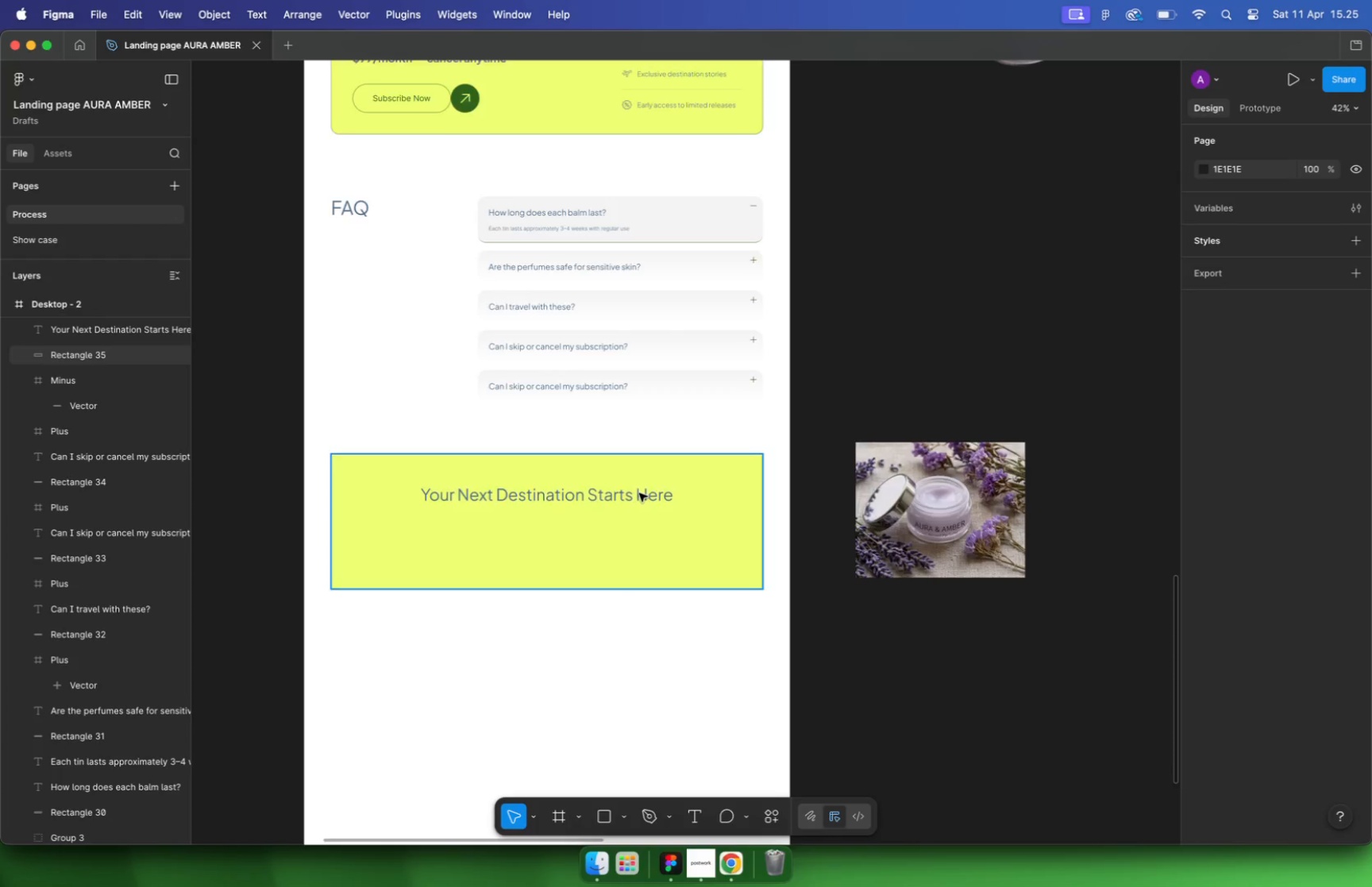 
scroll: coordinate [657, 117], scroll_direction: up, amount: 17.0
 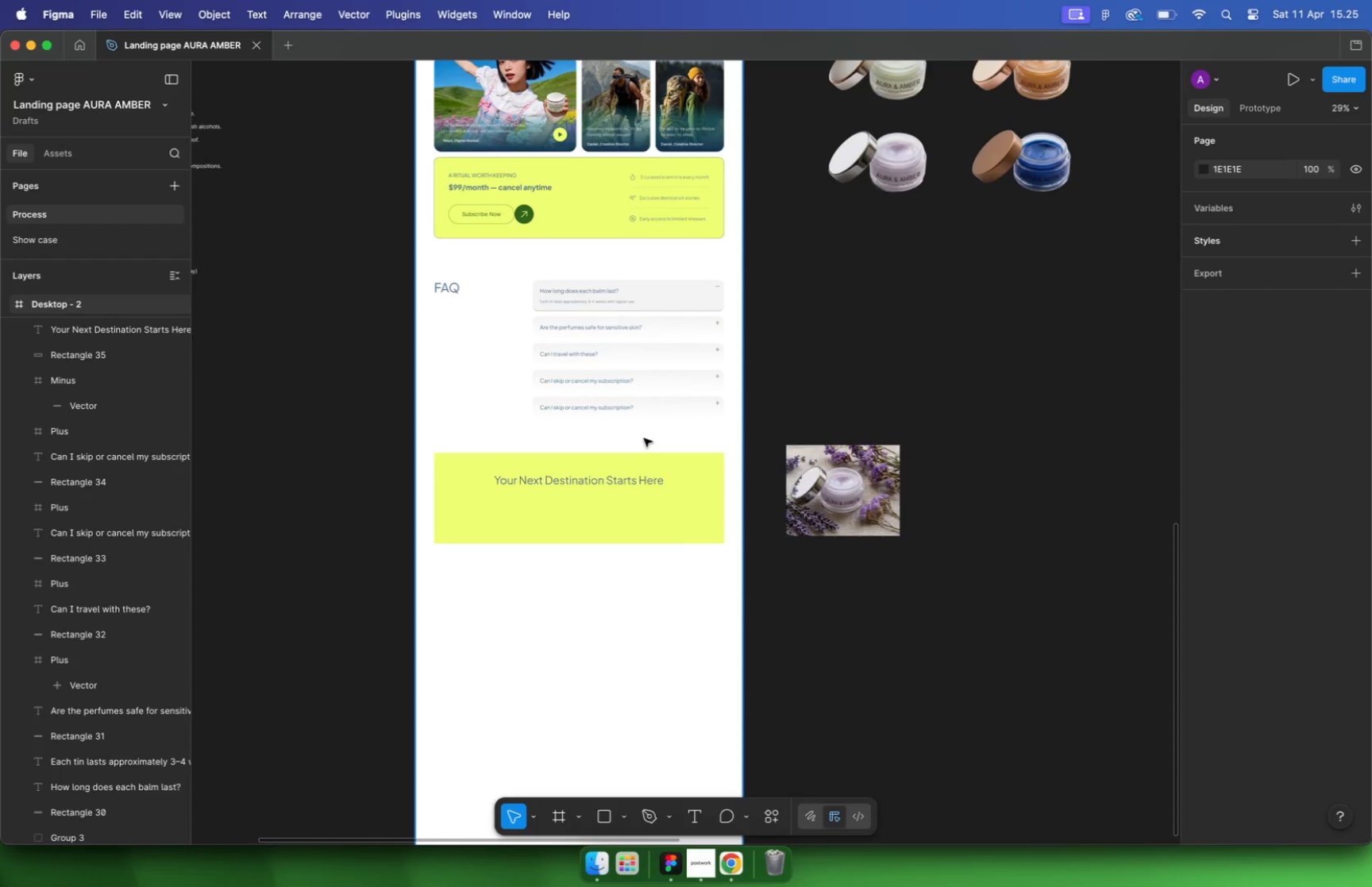 
scroll: coordinate [671, 91], scroll_direction: down, amount: 14.0
 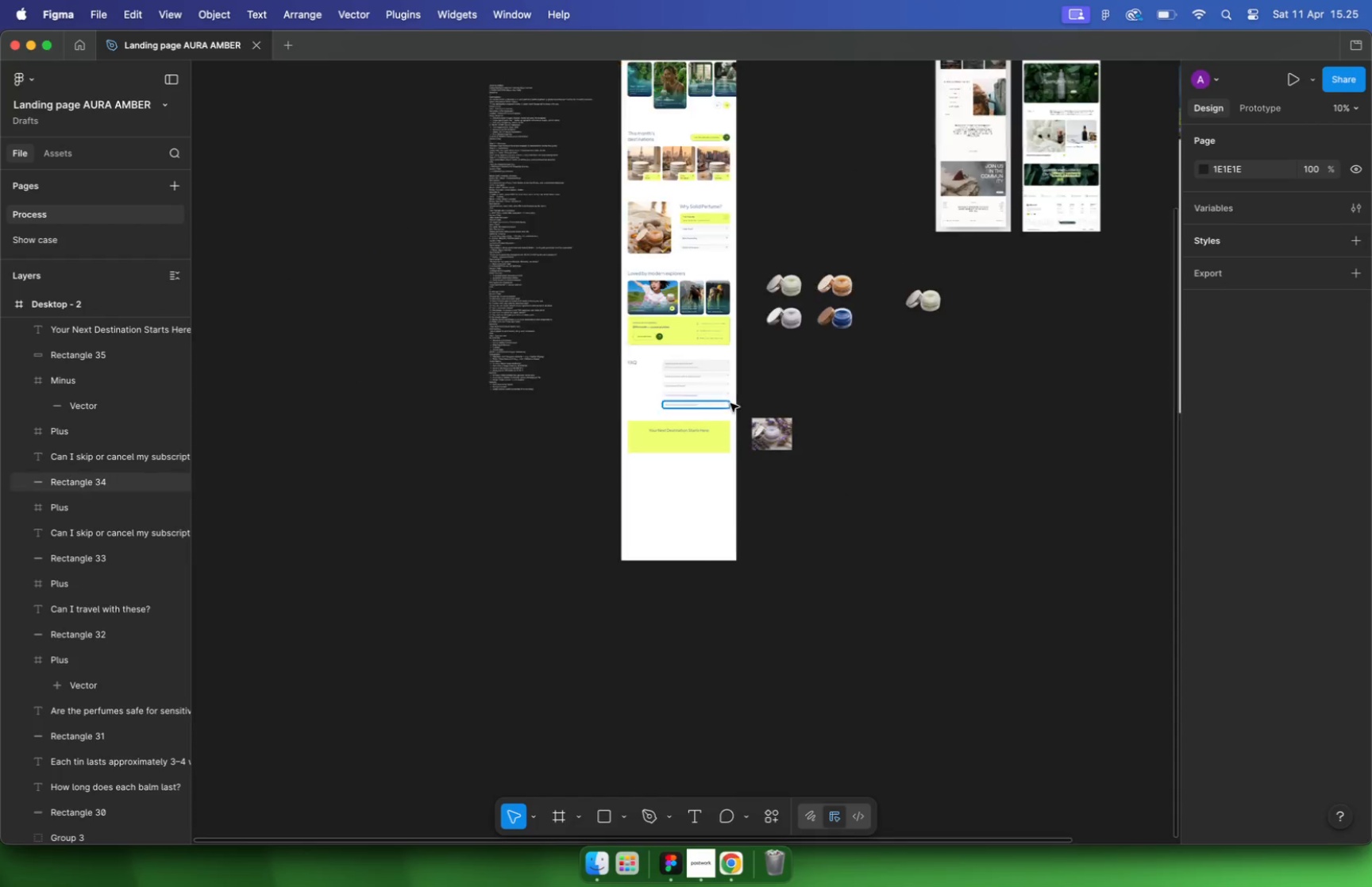 
scroll: coordinate [671, 94], scroll_direction: up, amount: 16.0
 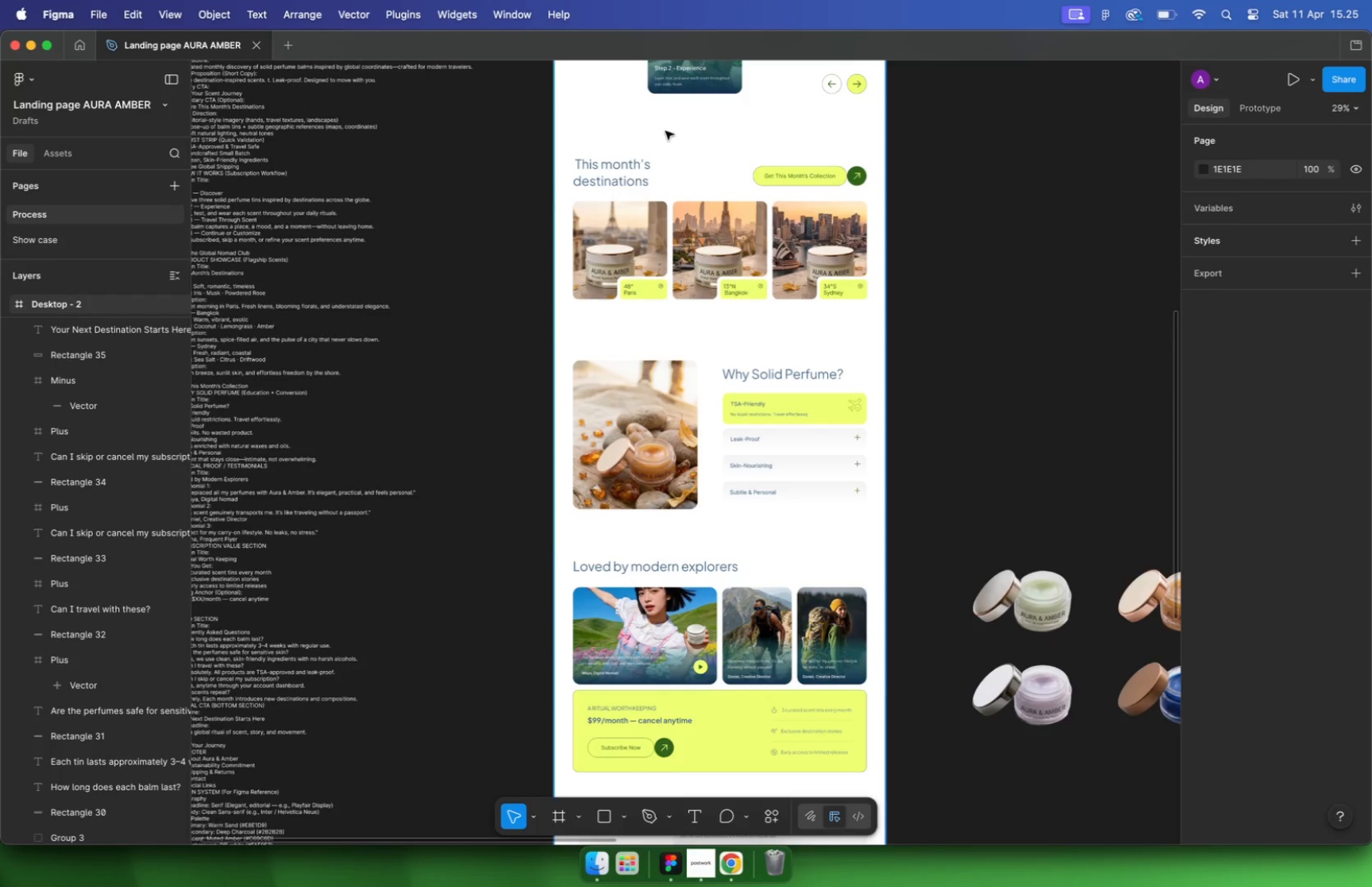 
key(Meta+C)
 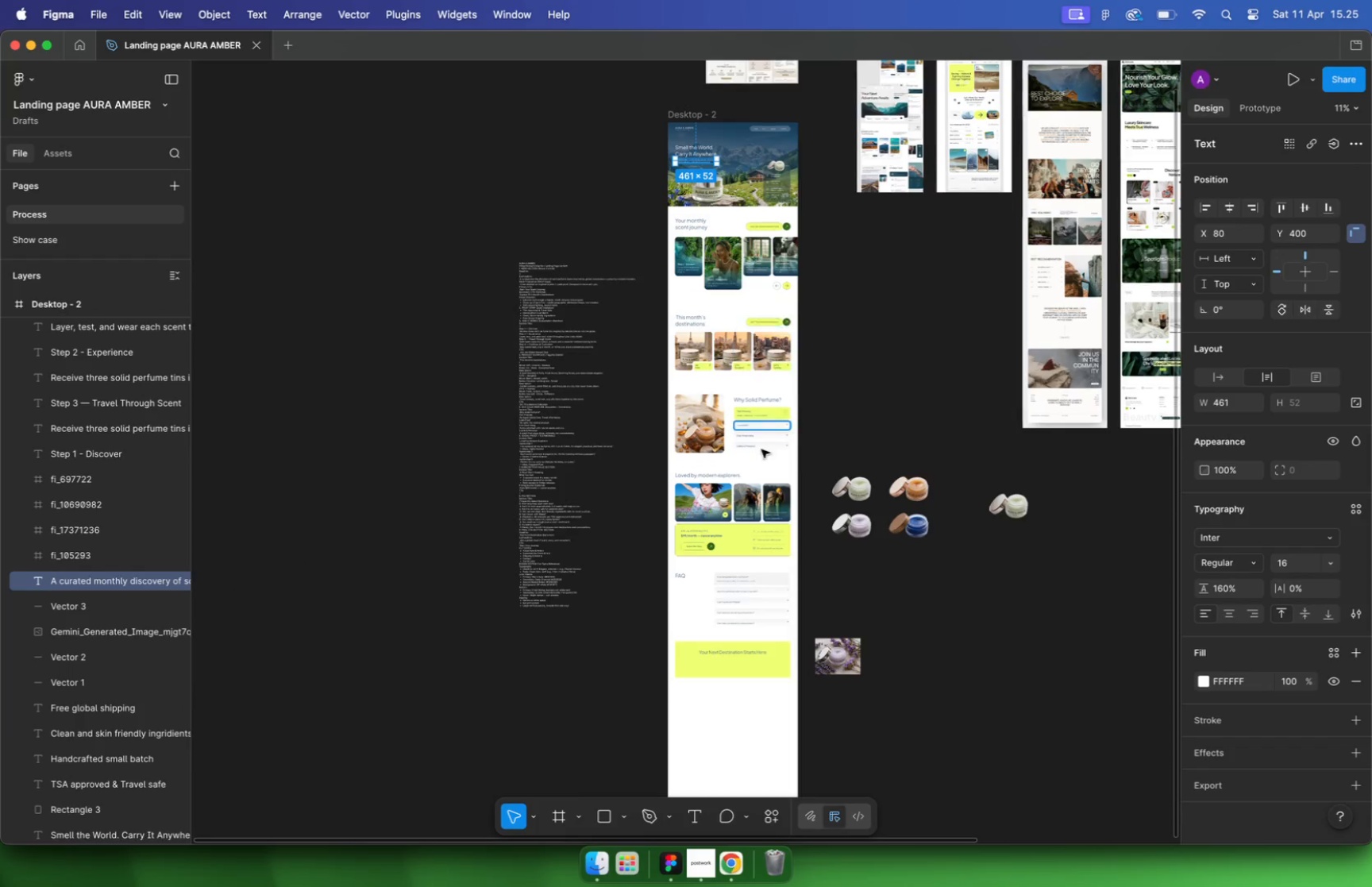 
hold_key(key=CommandLeft, duration=2.02)
 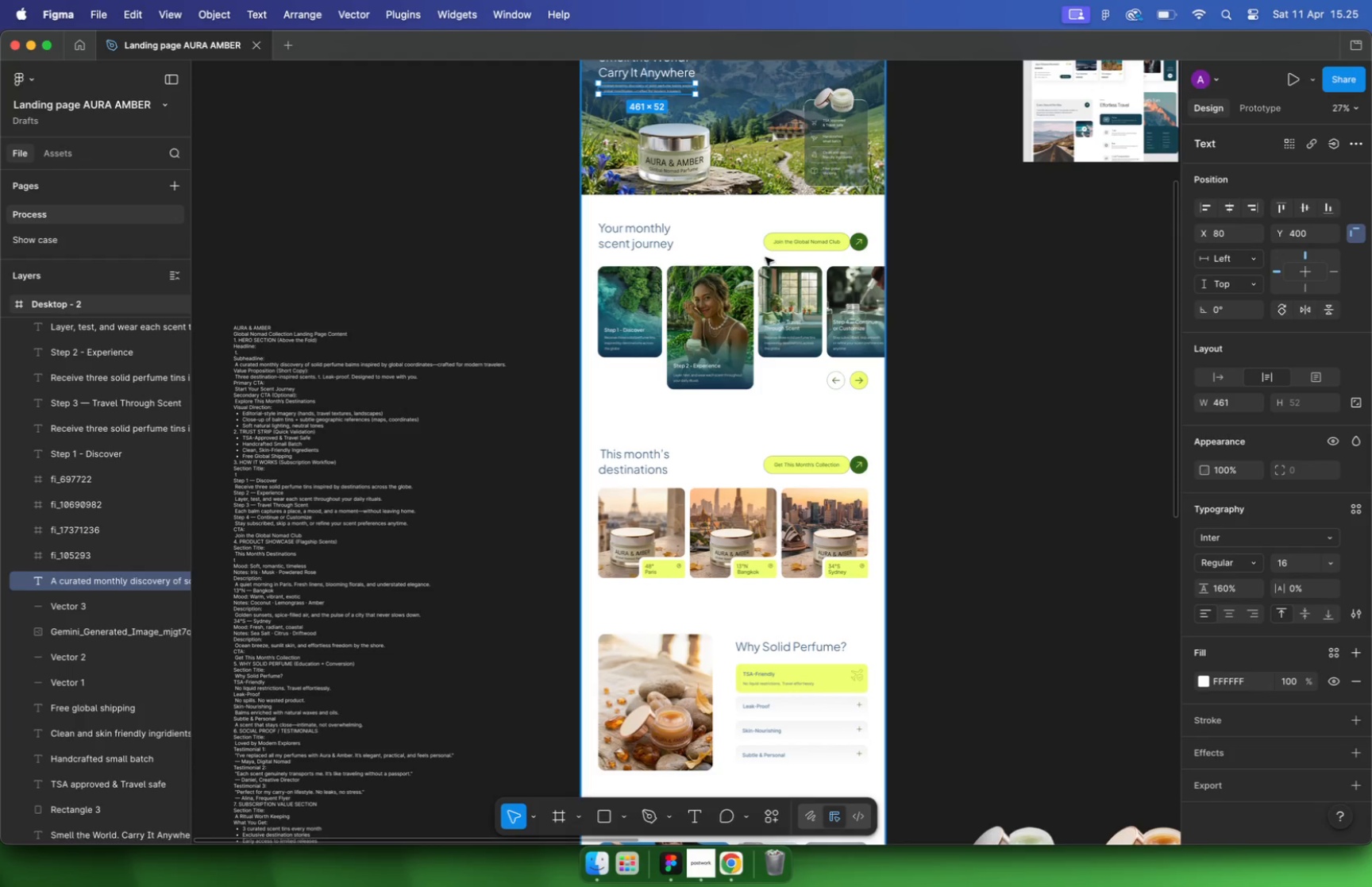 
left_click([665, 479])
 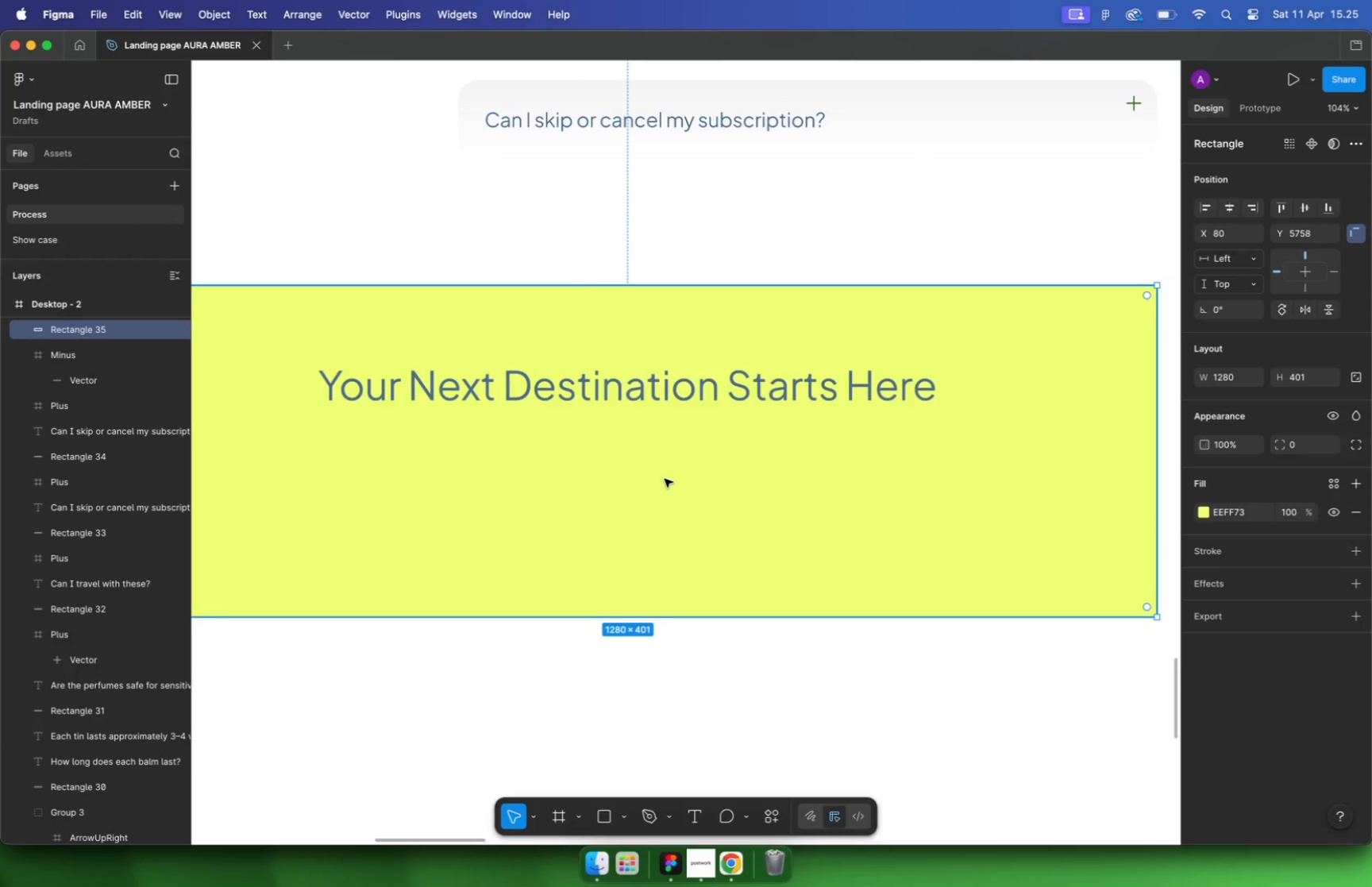 
scroll: coordinate [665, 480], scroll_direction: up, amount: 15.0
 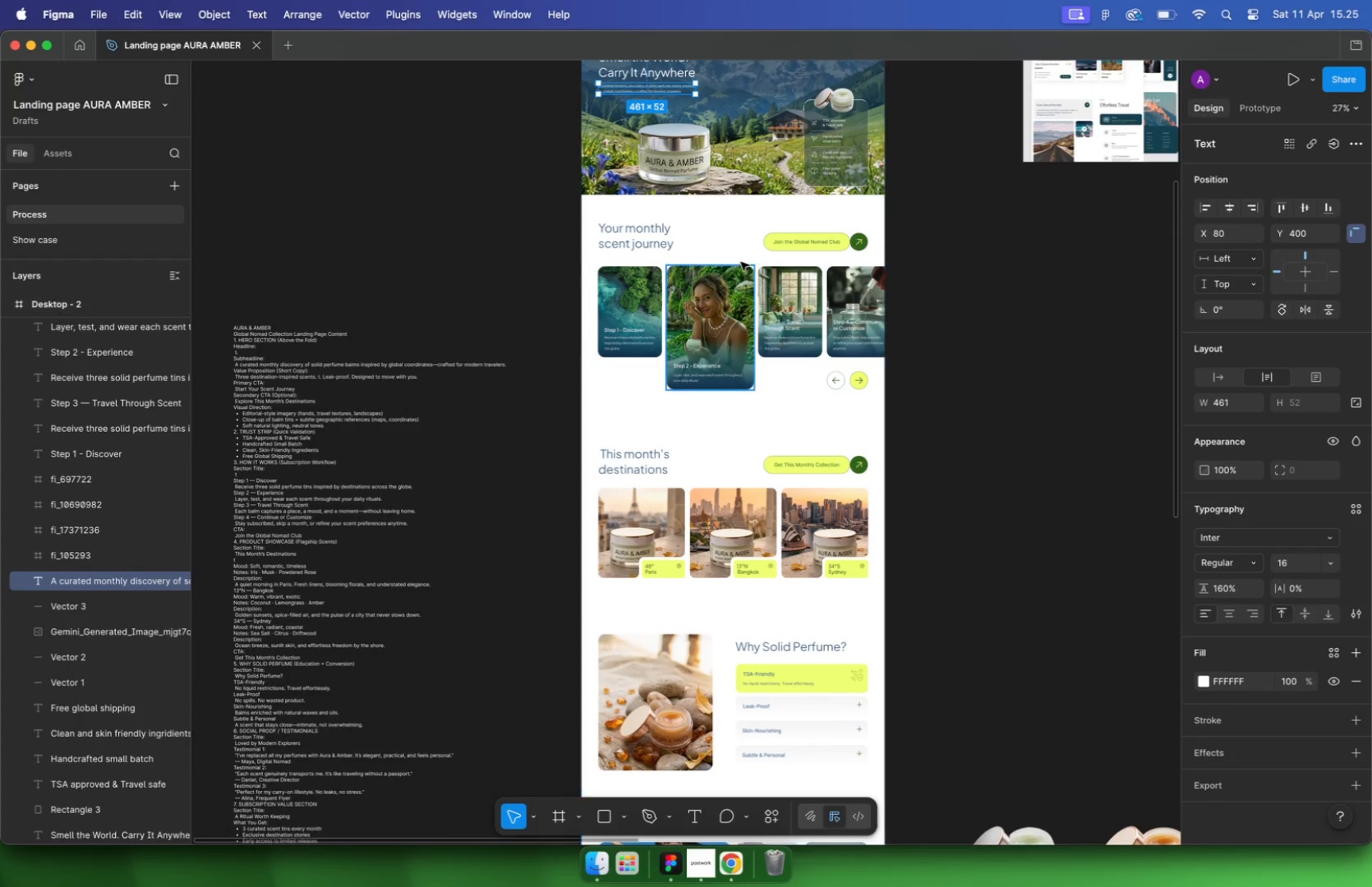 
key(T)
 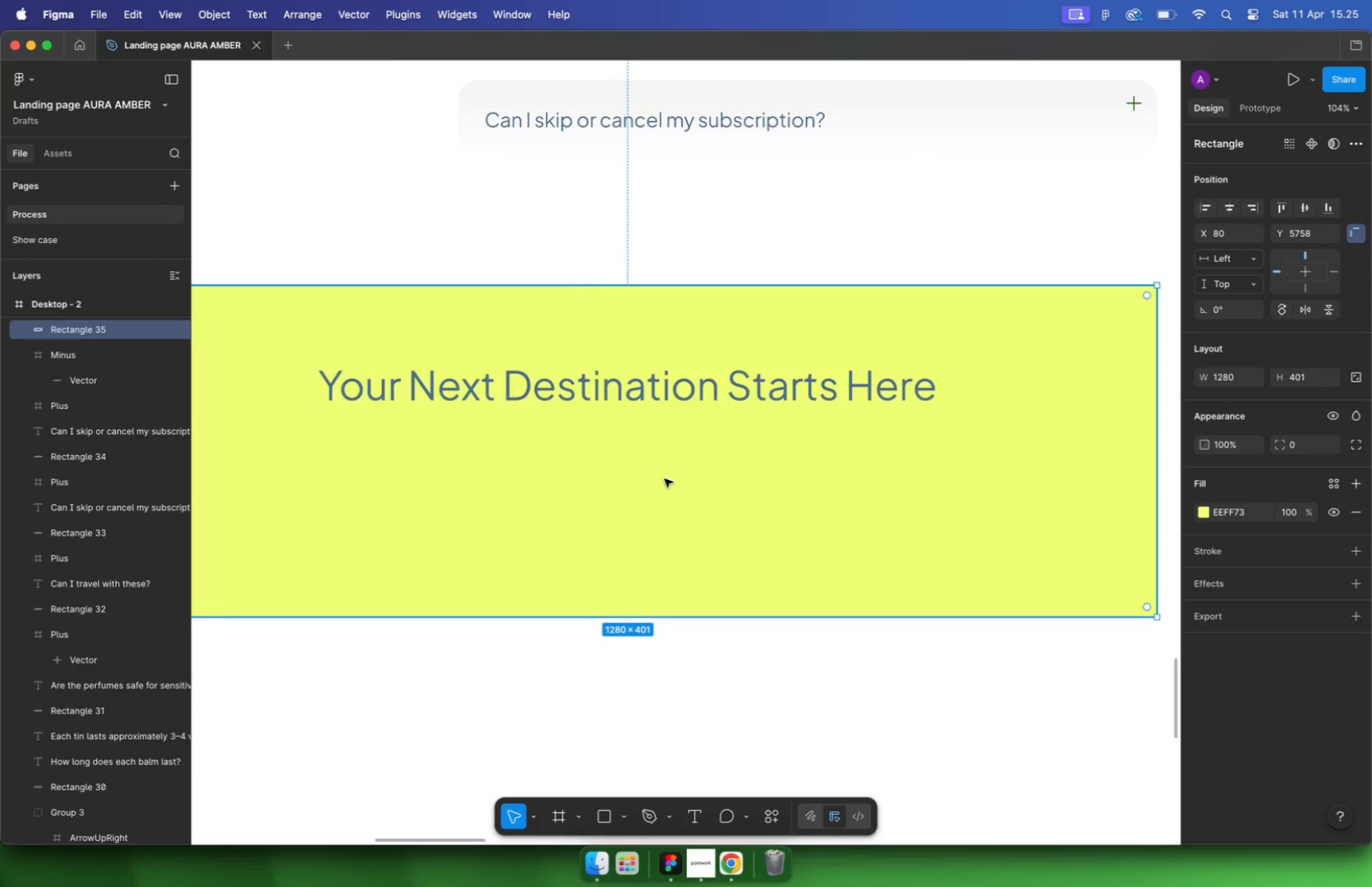 
key(Meta+V)
 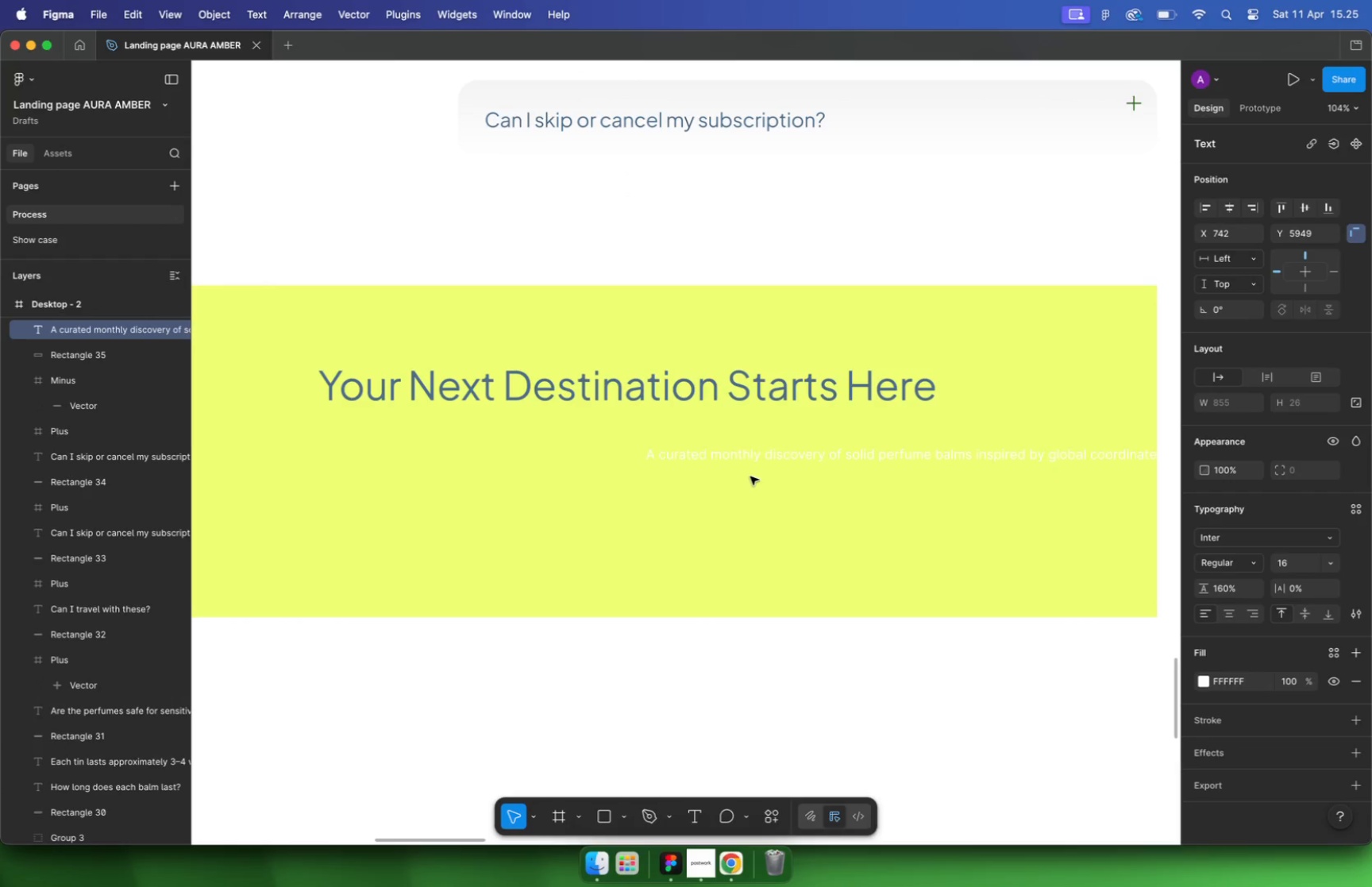 
key(Escape)
 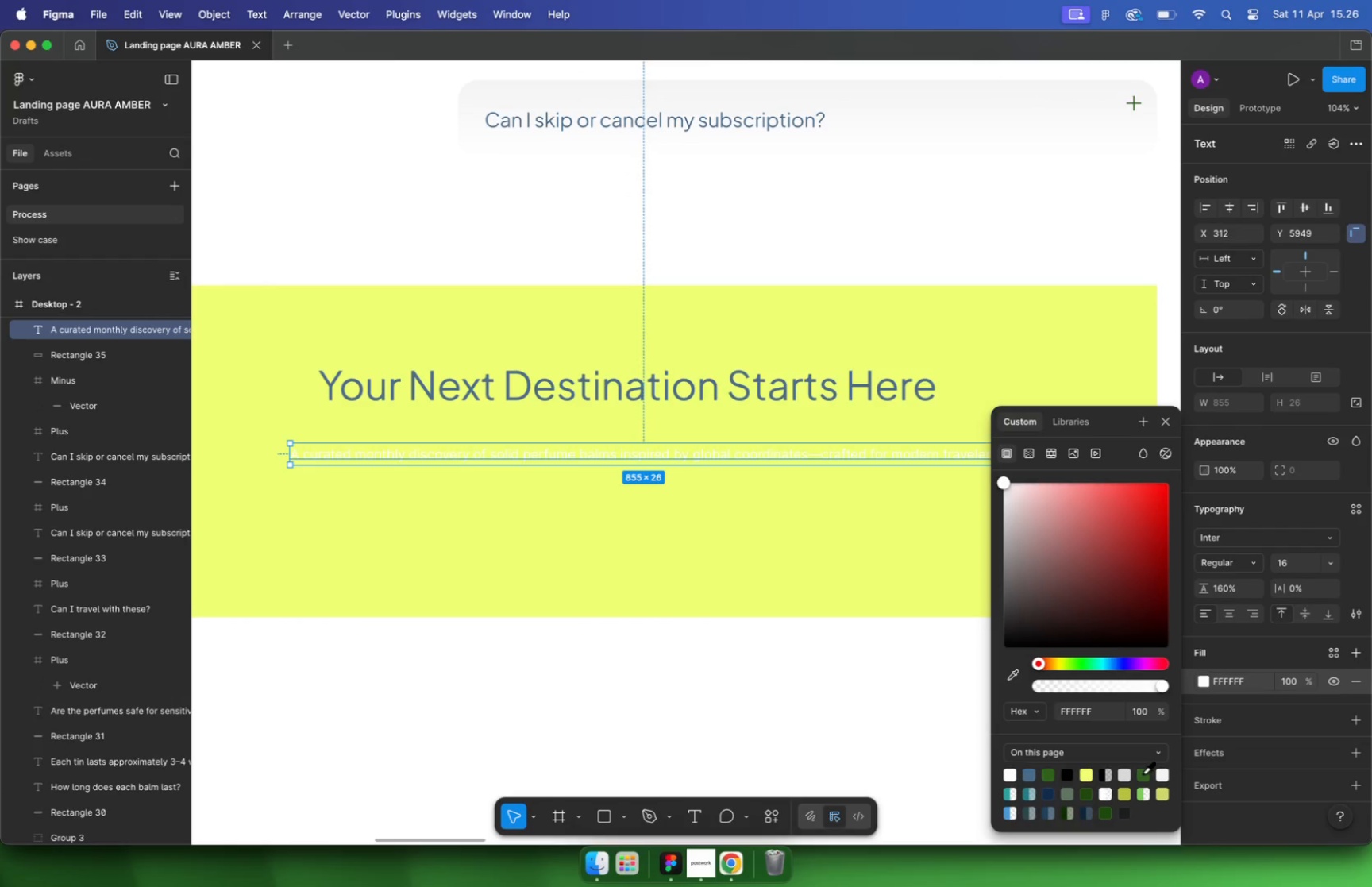 
left_click_drag(start_coordinate=[823, 456], to_coordinate=[468, 457])
 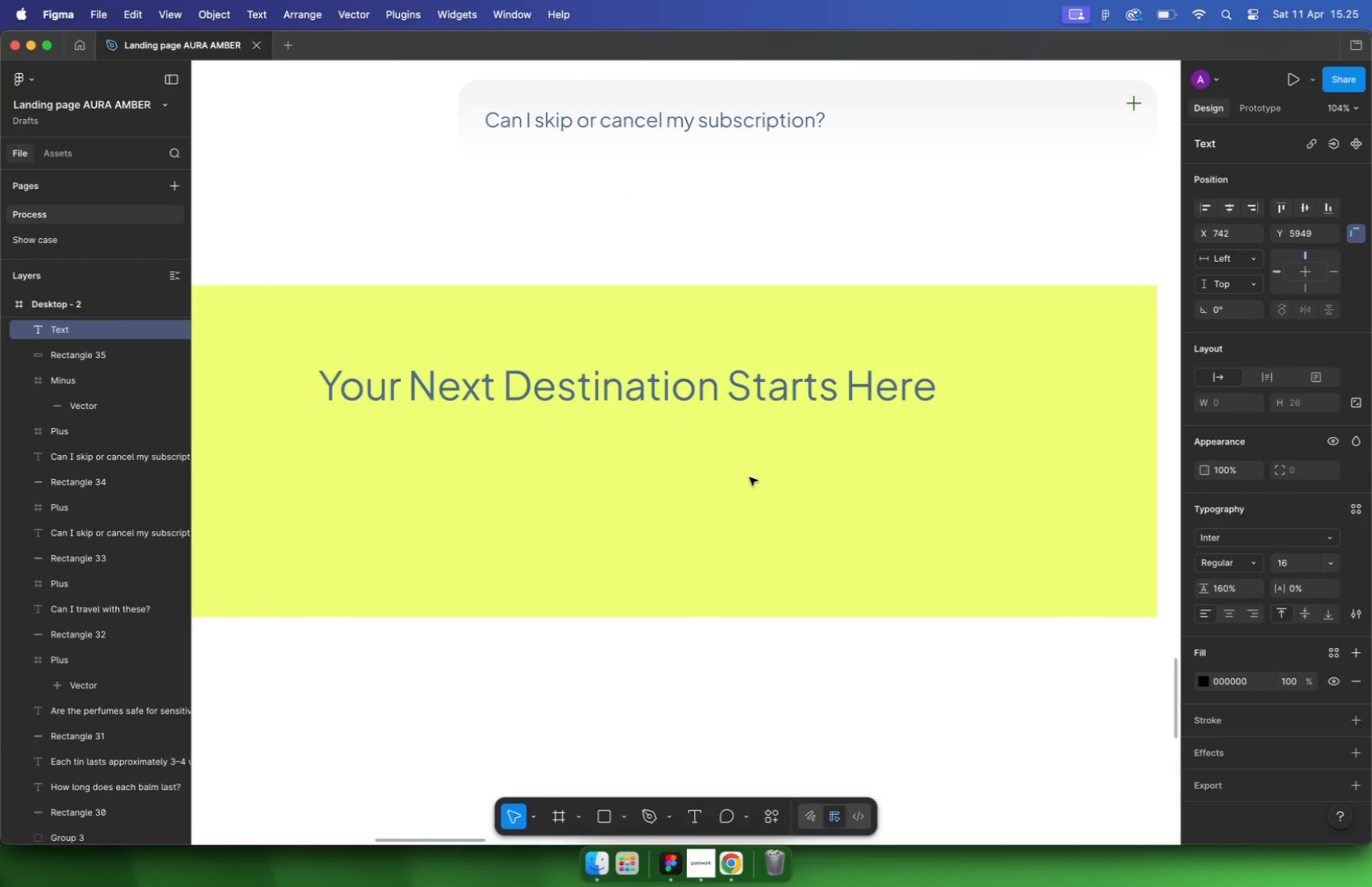 
hold_key(key=ShiftLeft, duration=0.83)
 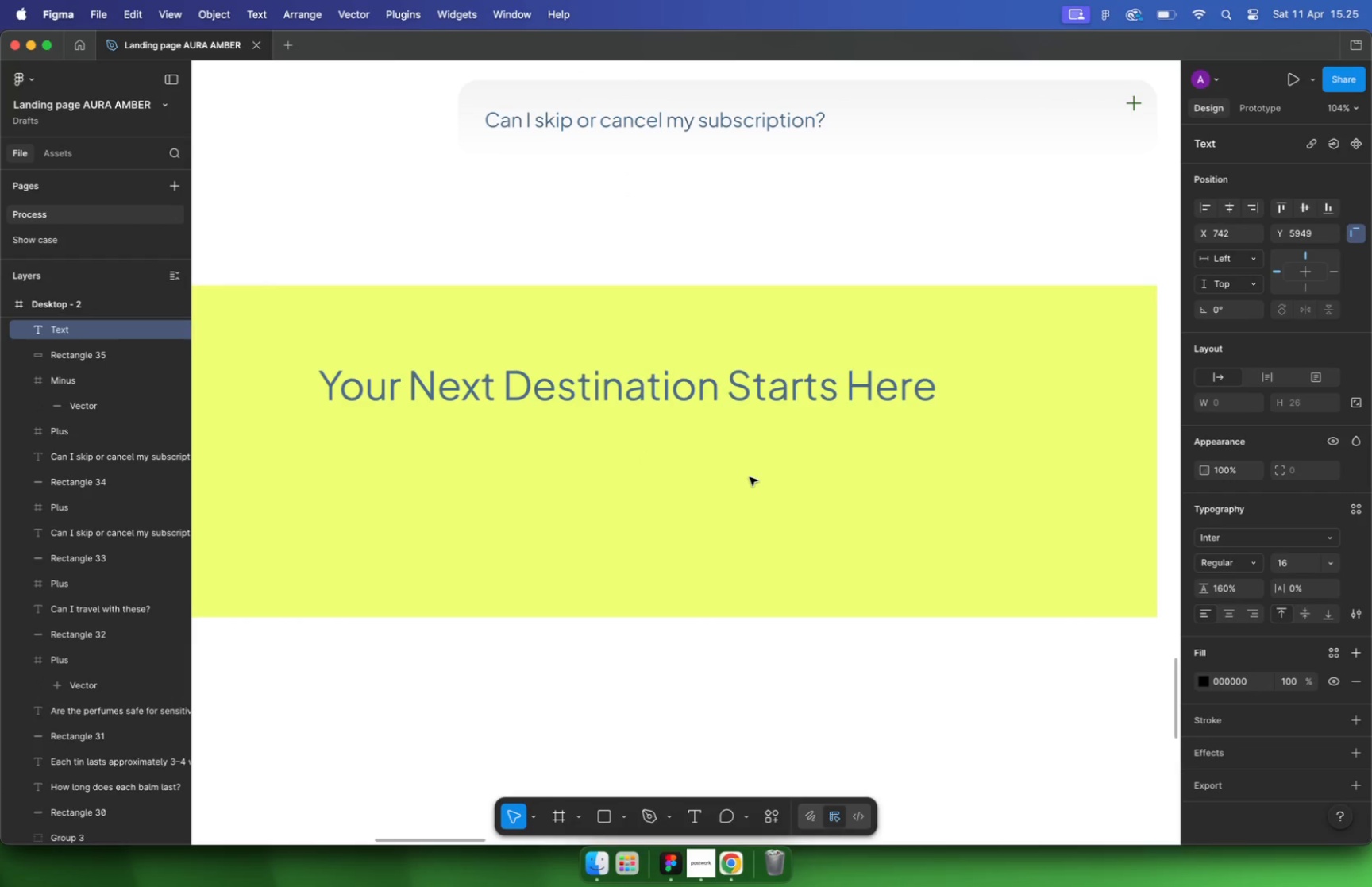 
wait(7.28)
 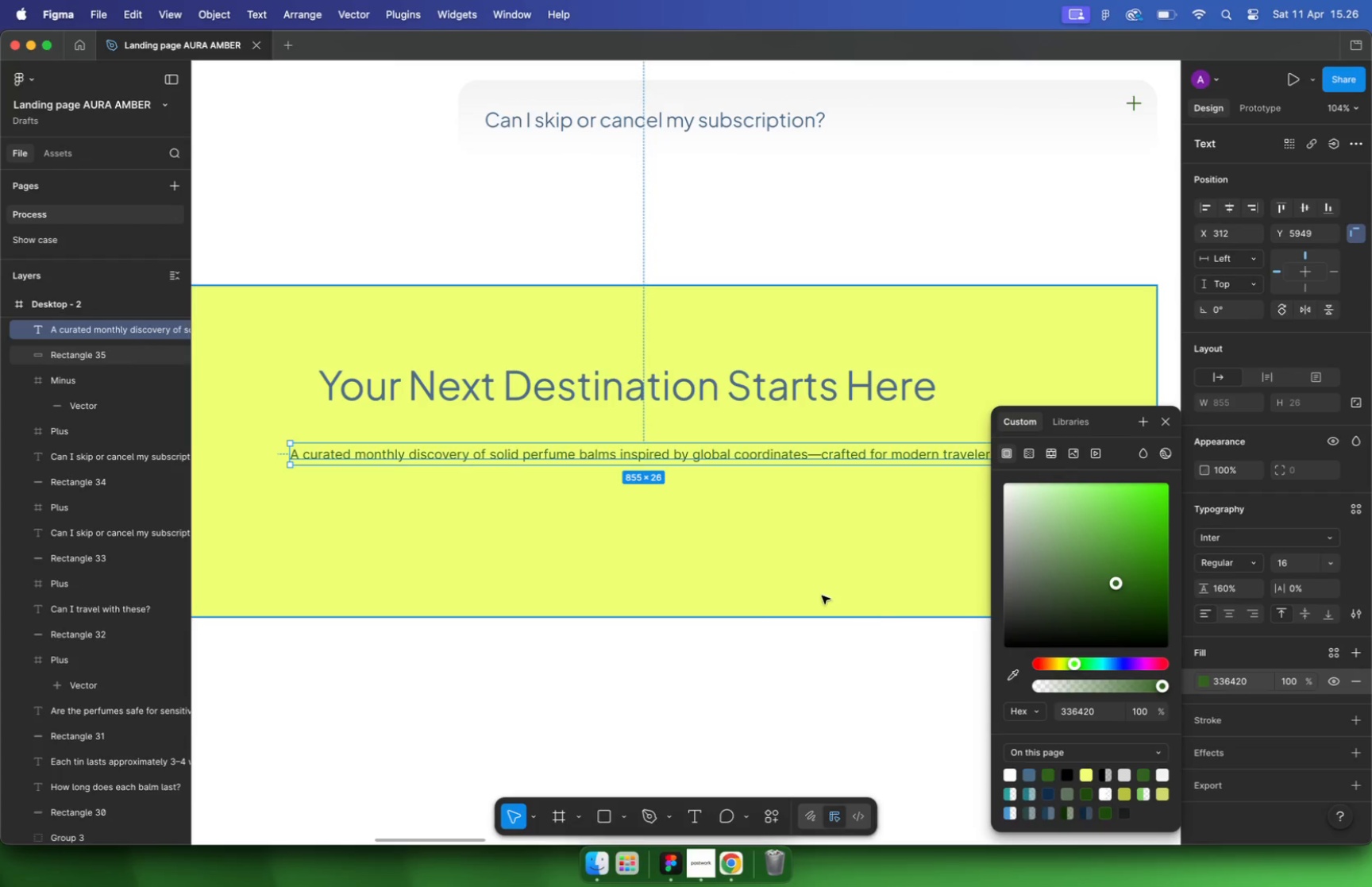 
left_click([663, 453])
 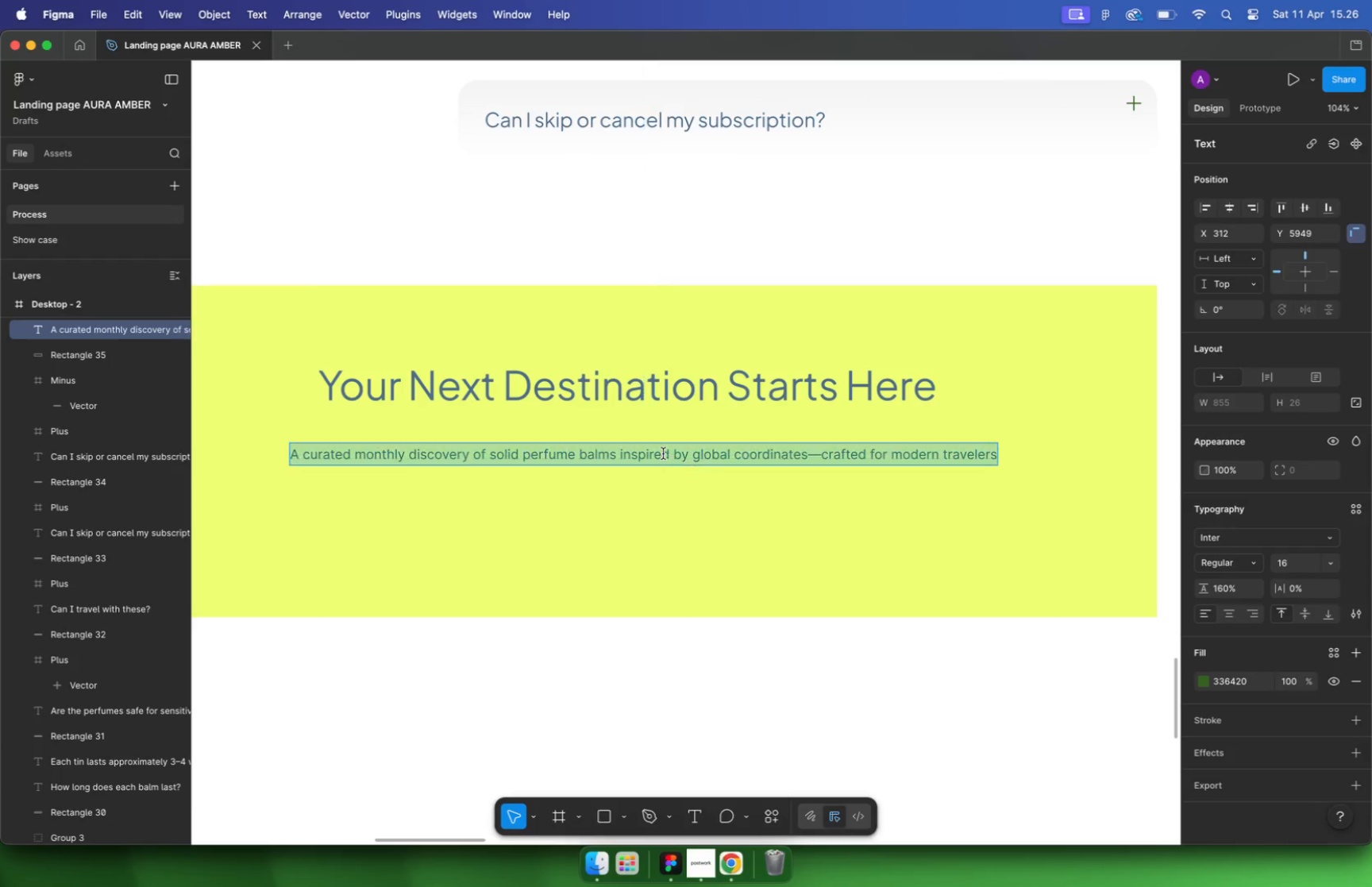 
key(Meta+Shift+V)
 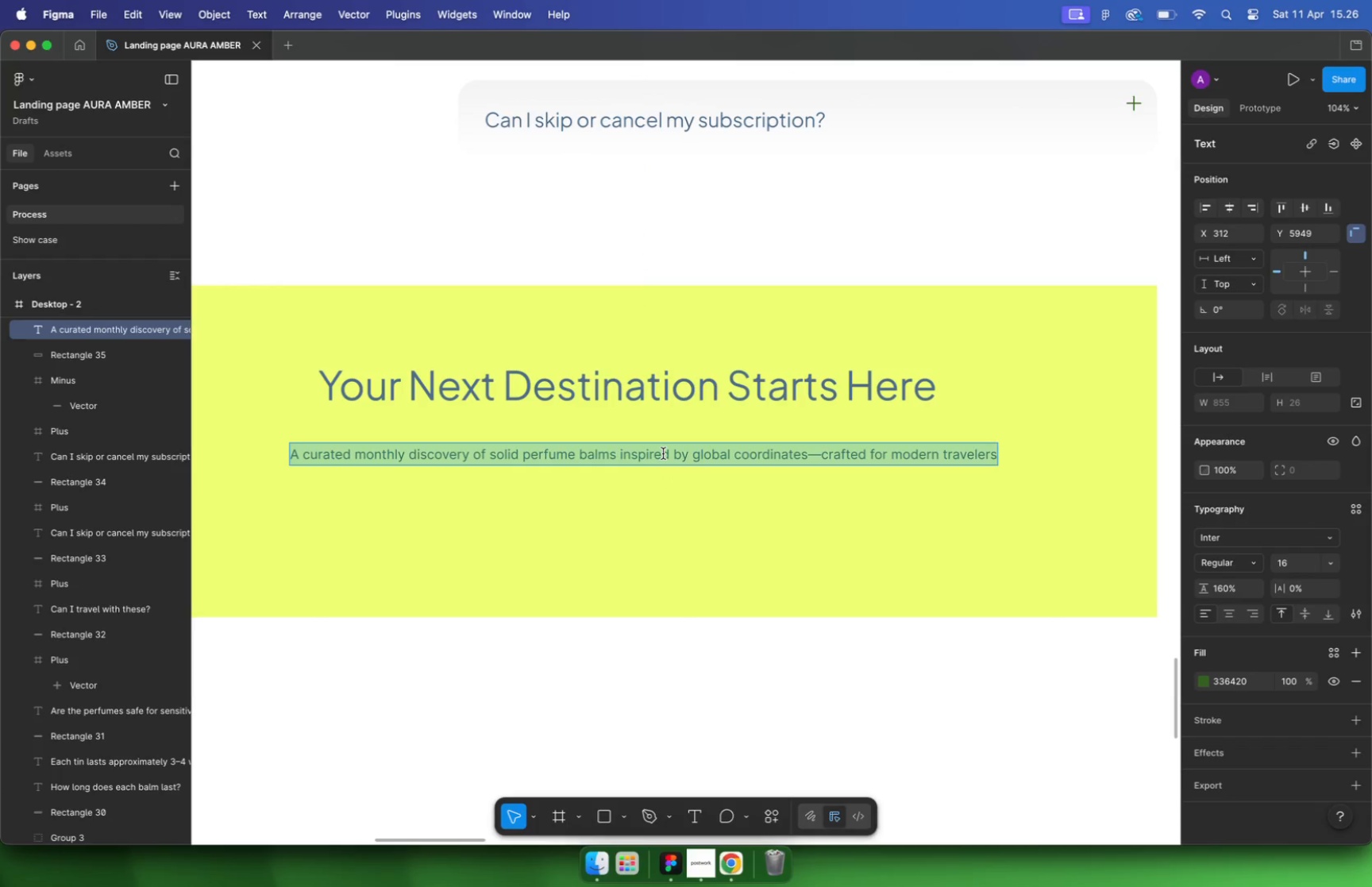 
key(Meta+Z)
 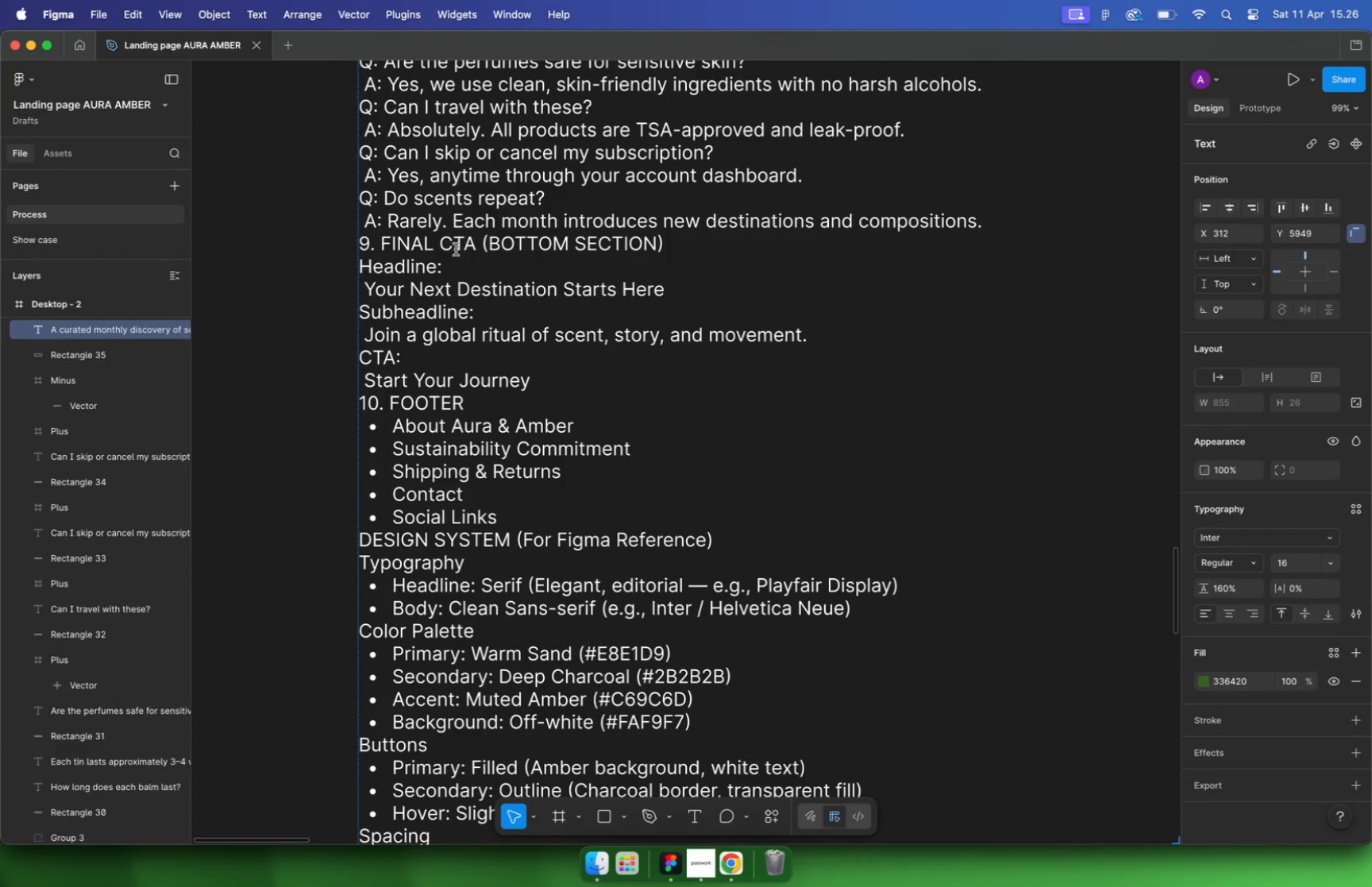 
hold_key(key=CommandLeft, duration=1.72)
scroll: coordinate [715, 480], scroll_direction: down, amount: 28.0
 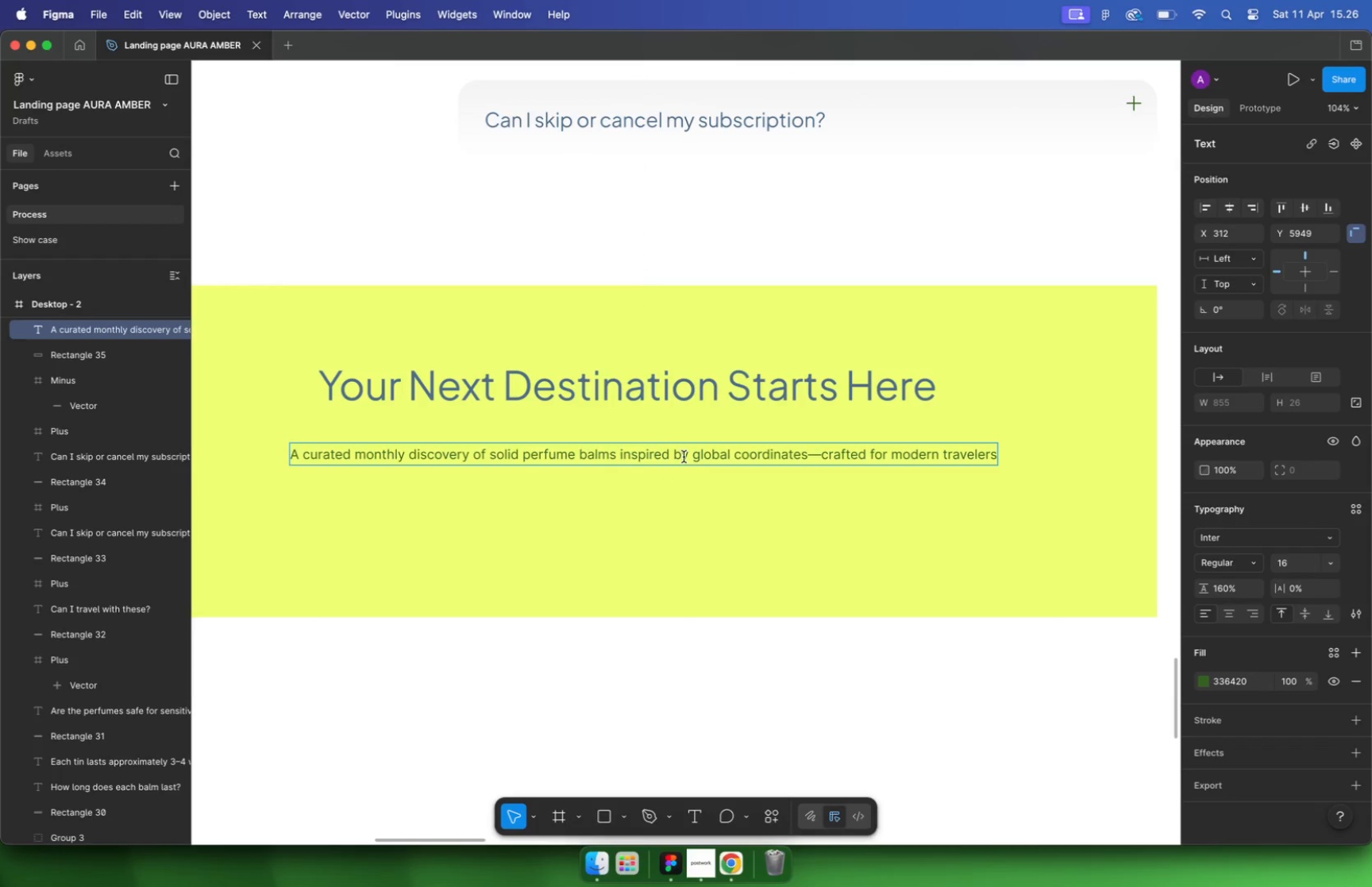 
scroll: coordinate [406, 269], scroll_direction: up, amount: 26.0
 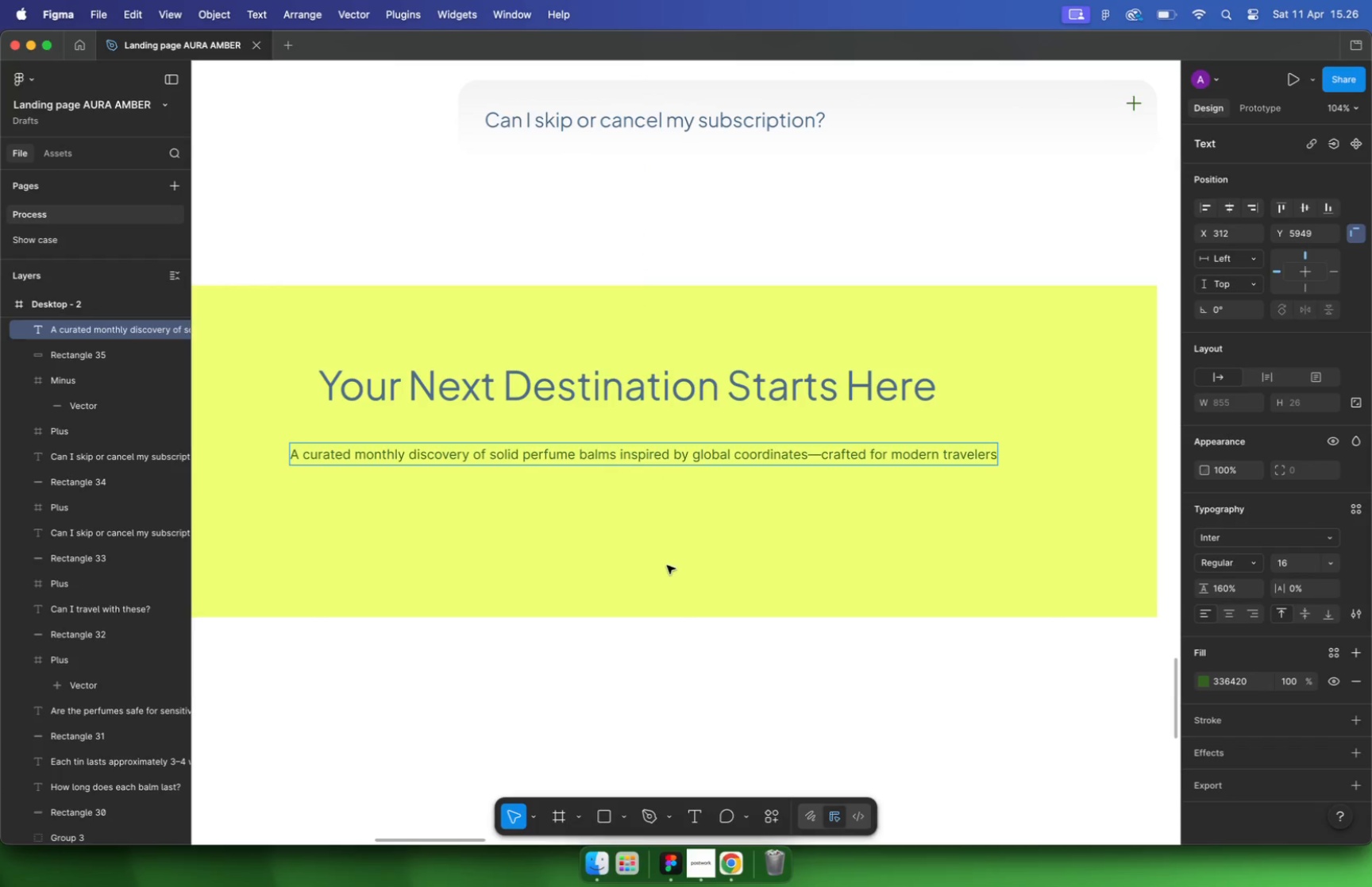 
left_click([463, 410])
 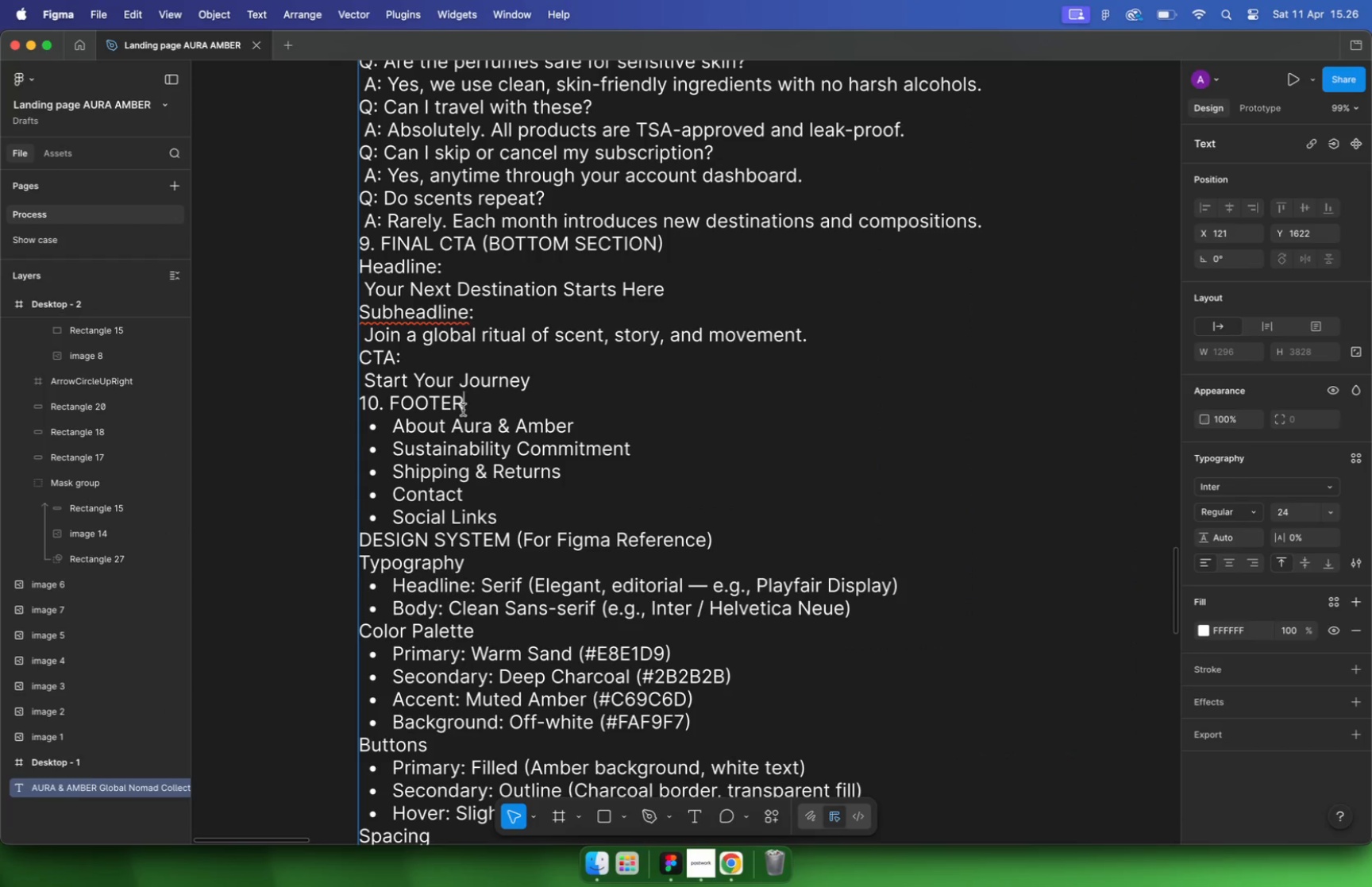 
left_click([811, 335])
 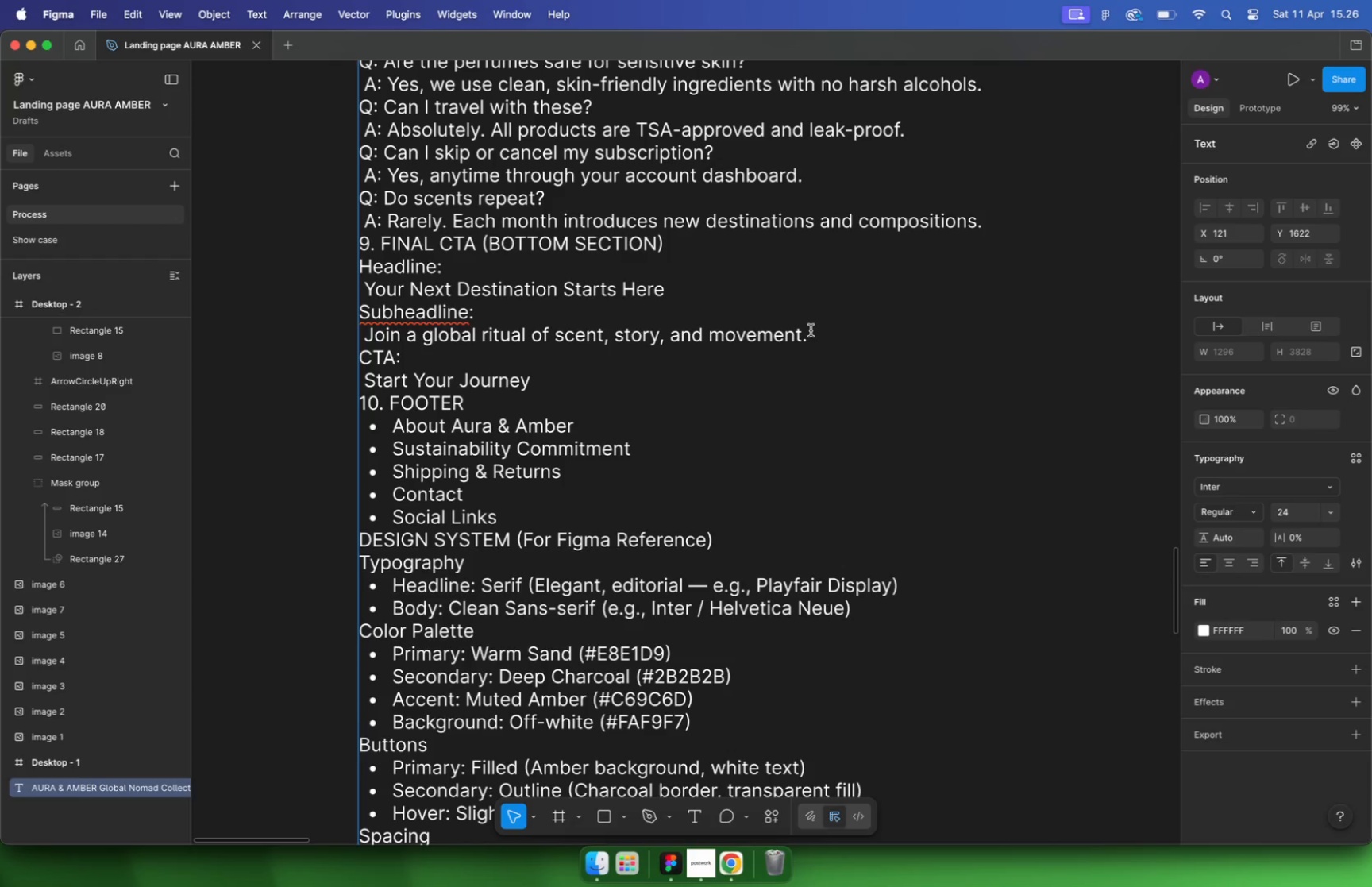 
left_click_drag(start_coordinate=[800, 332], to_coordinate=[364, 334])
 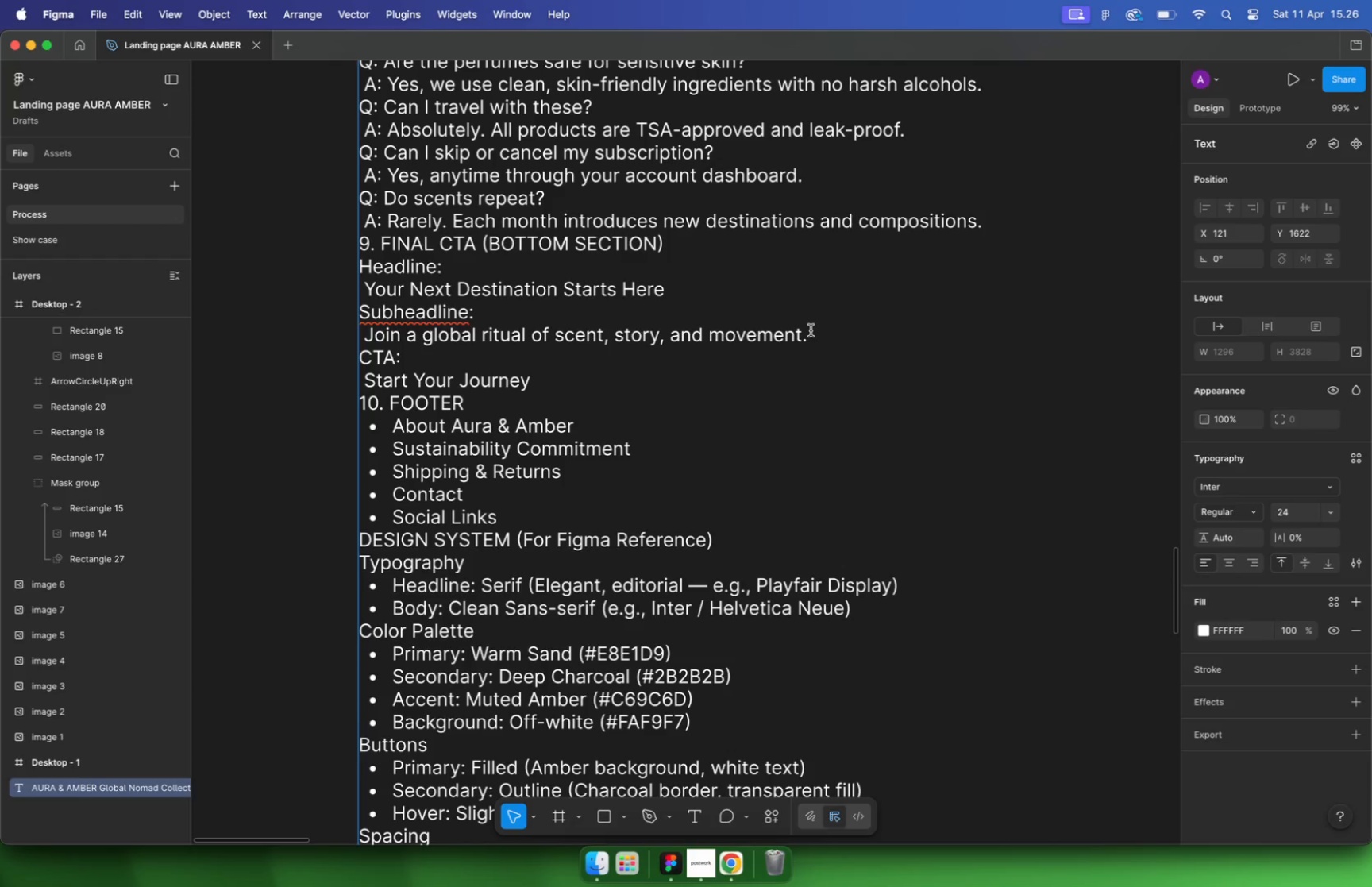 
key(Meta+C)
 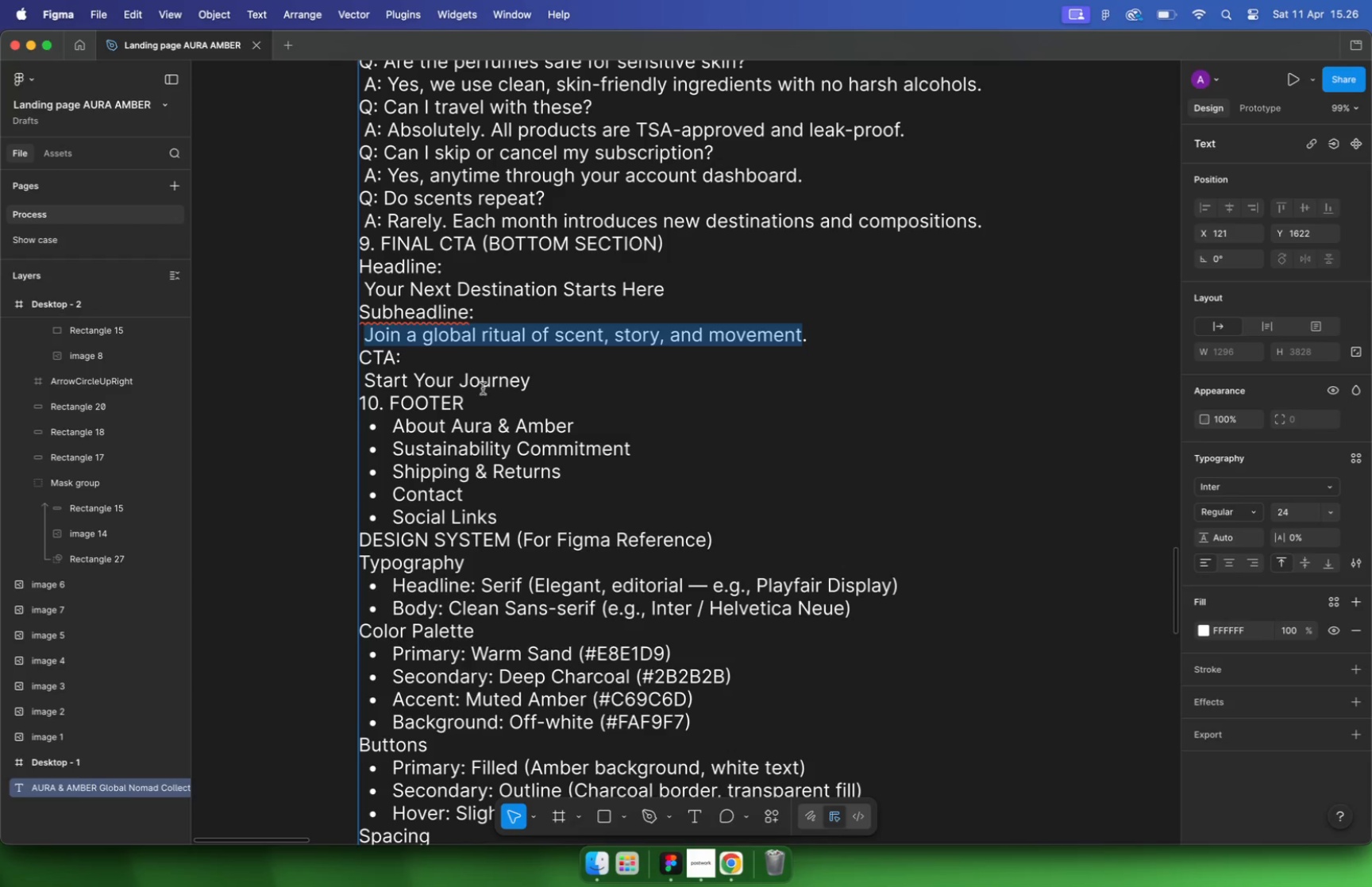 
hold_key(key=CommandLeft, duration=1.24)
 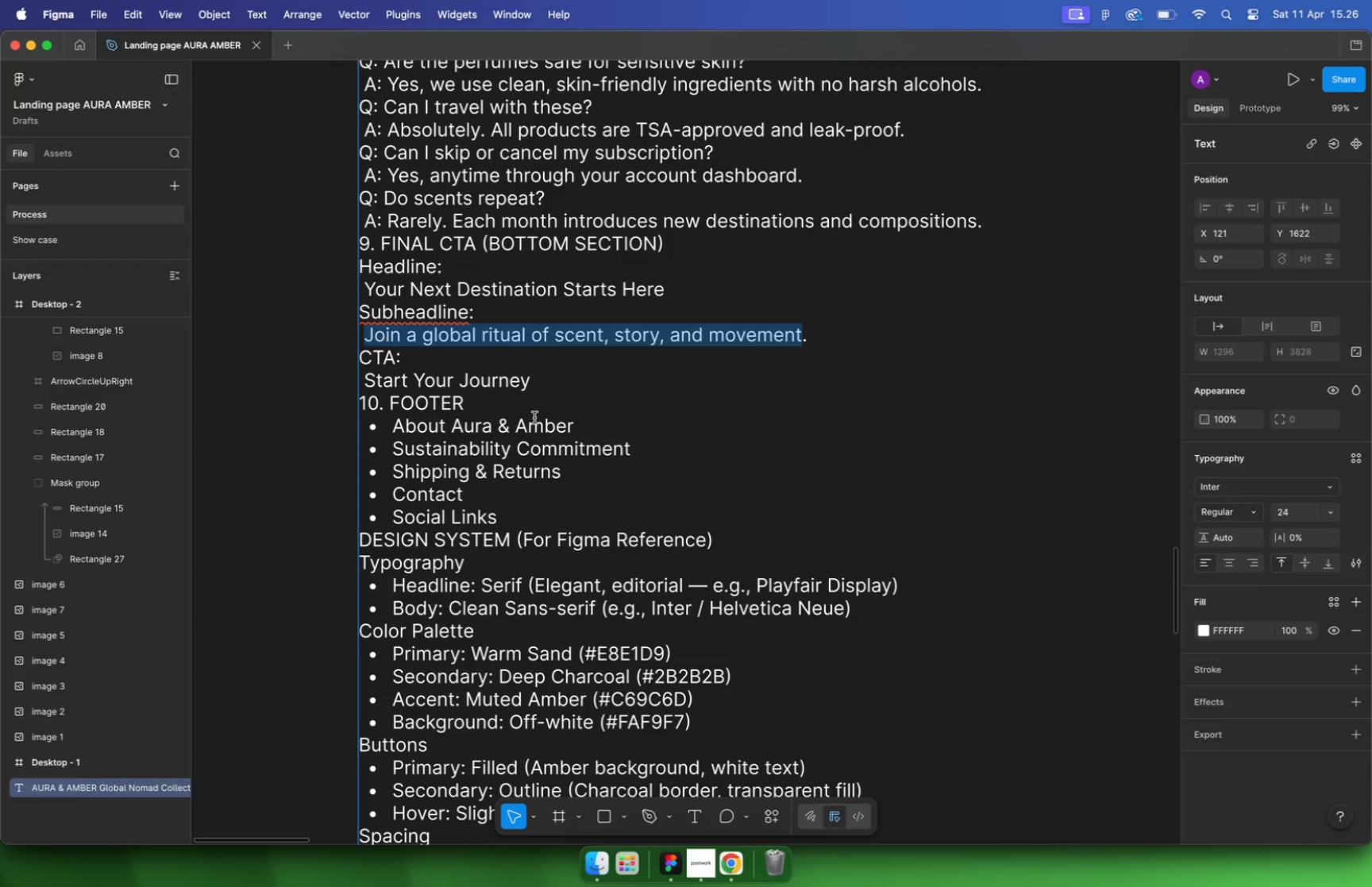 
left_click([683, 488])
 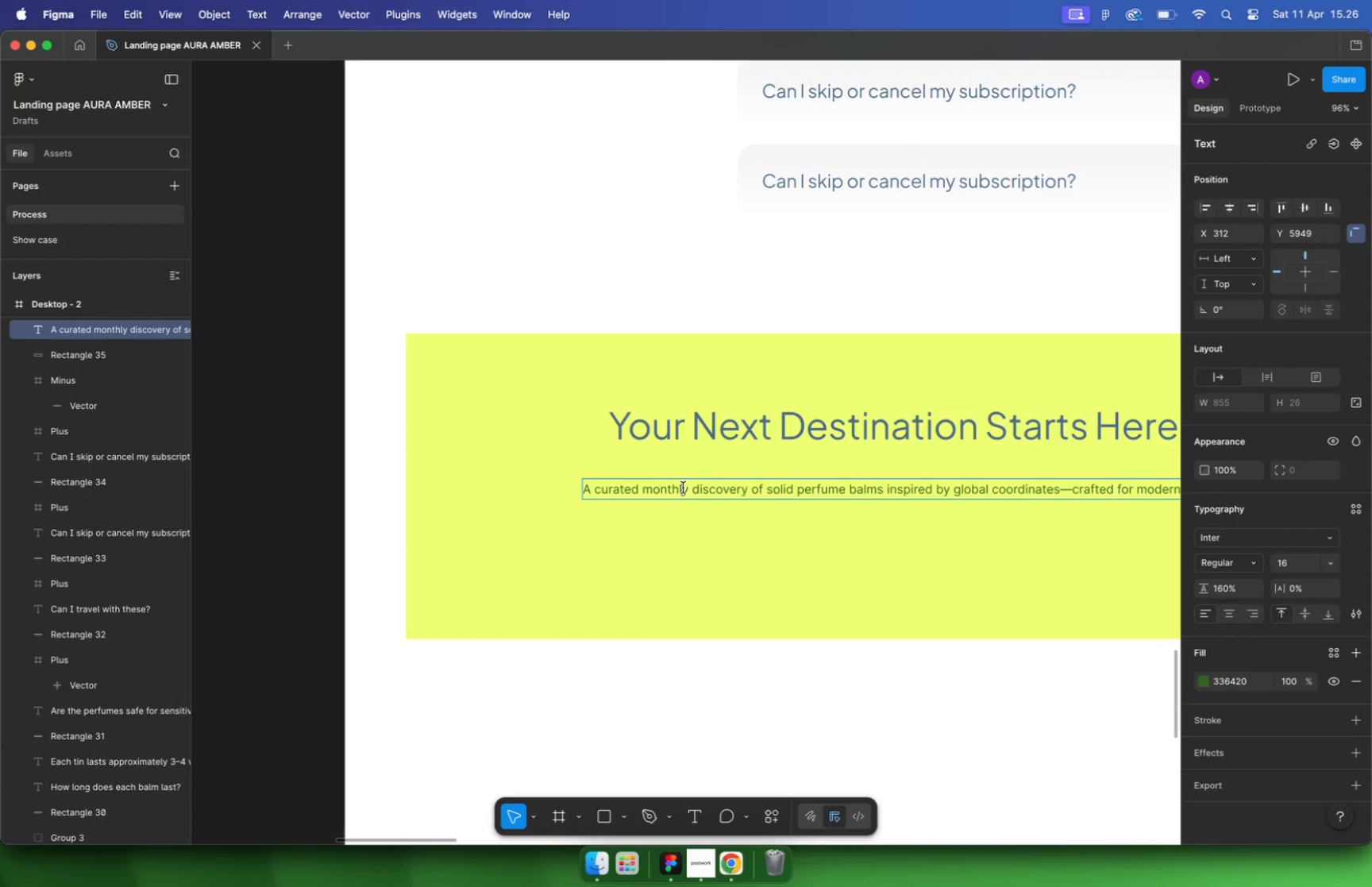 
scroll: coordinate [662, 490], scroll_direction: down, amount: 2.0
 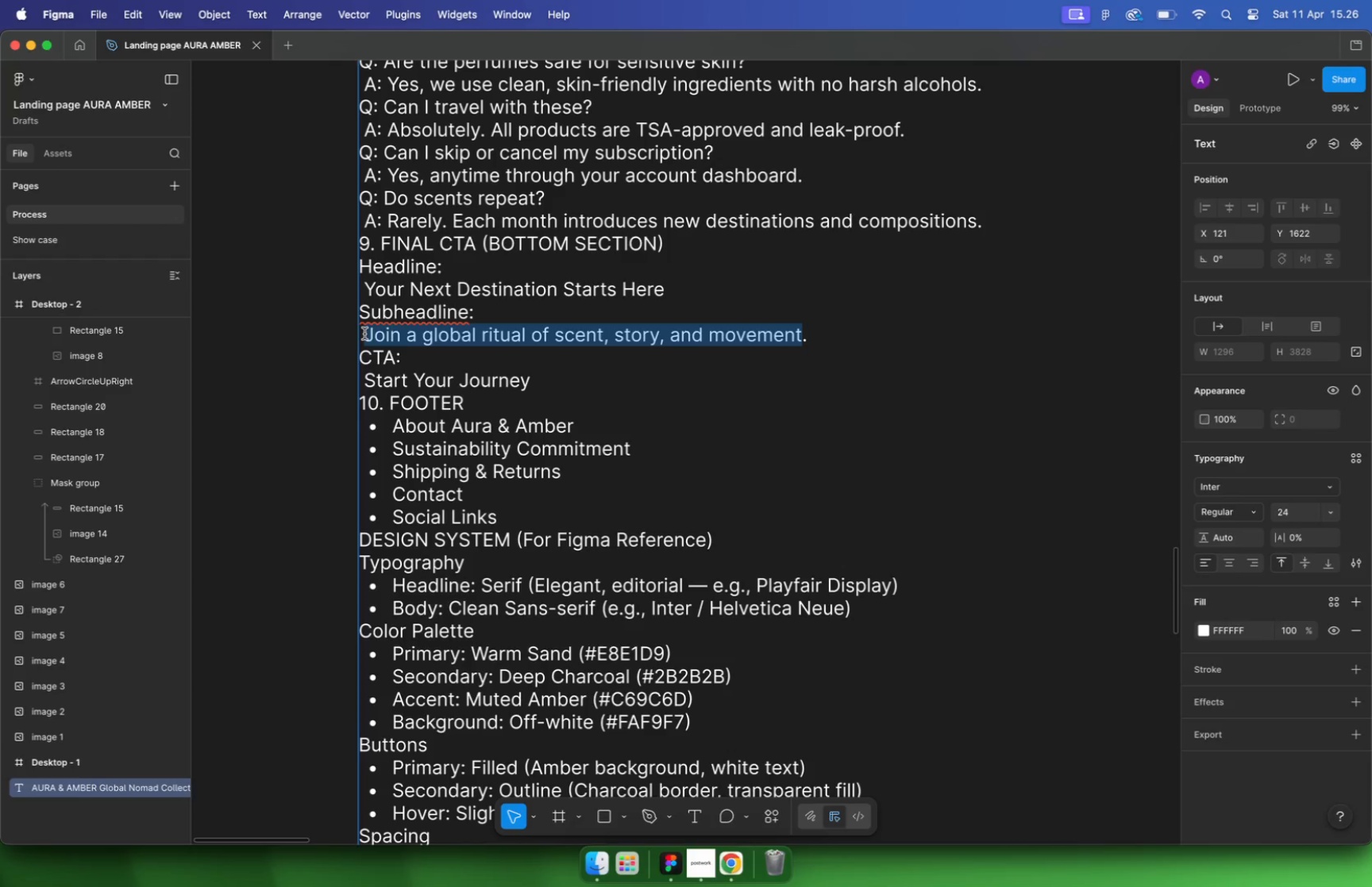 
key(Meta+A)
 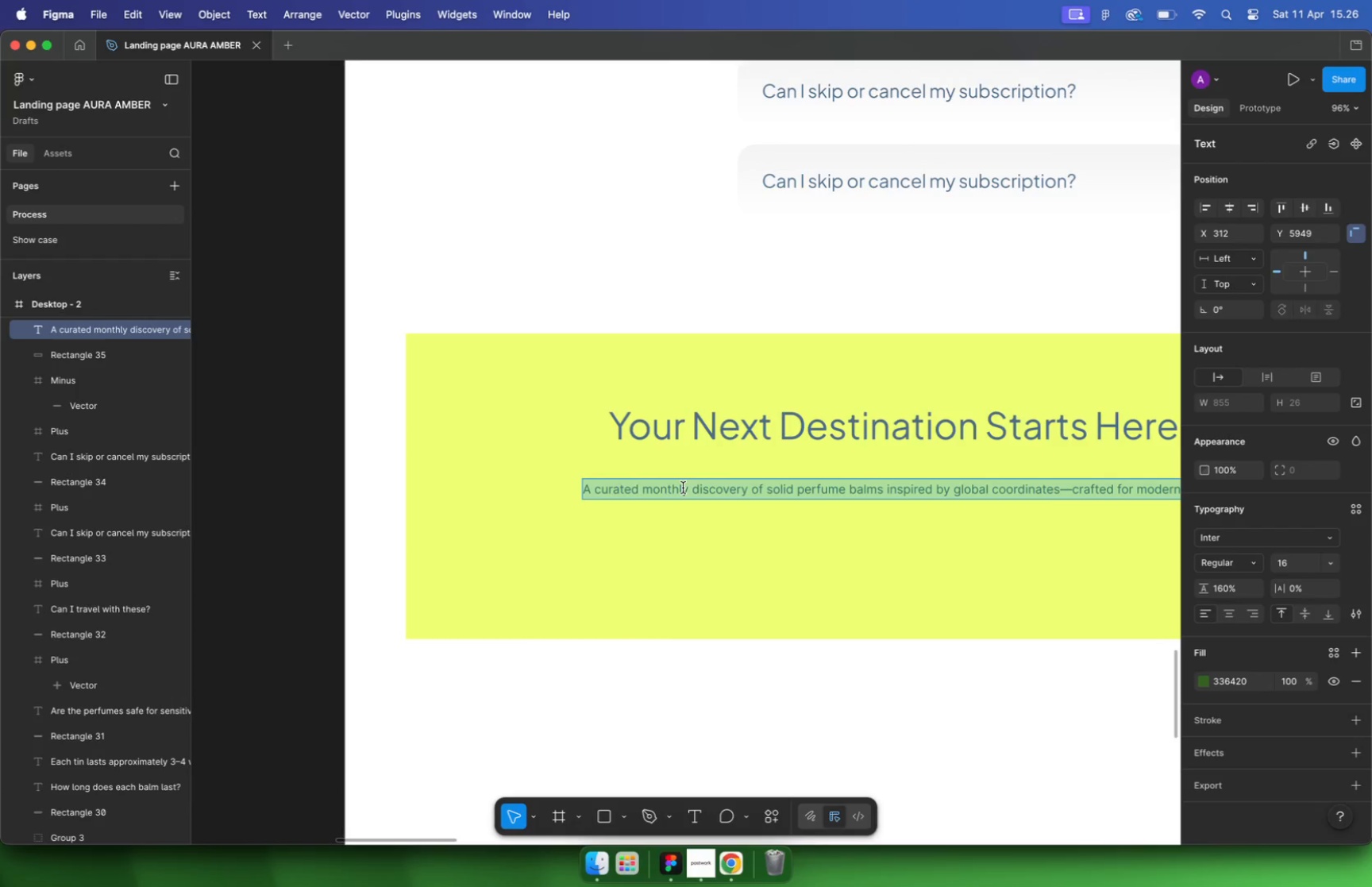 
key(Meta+Shift+V)
 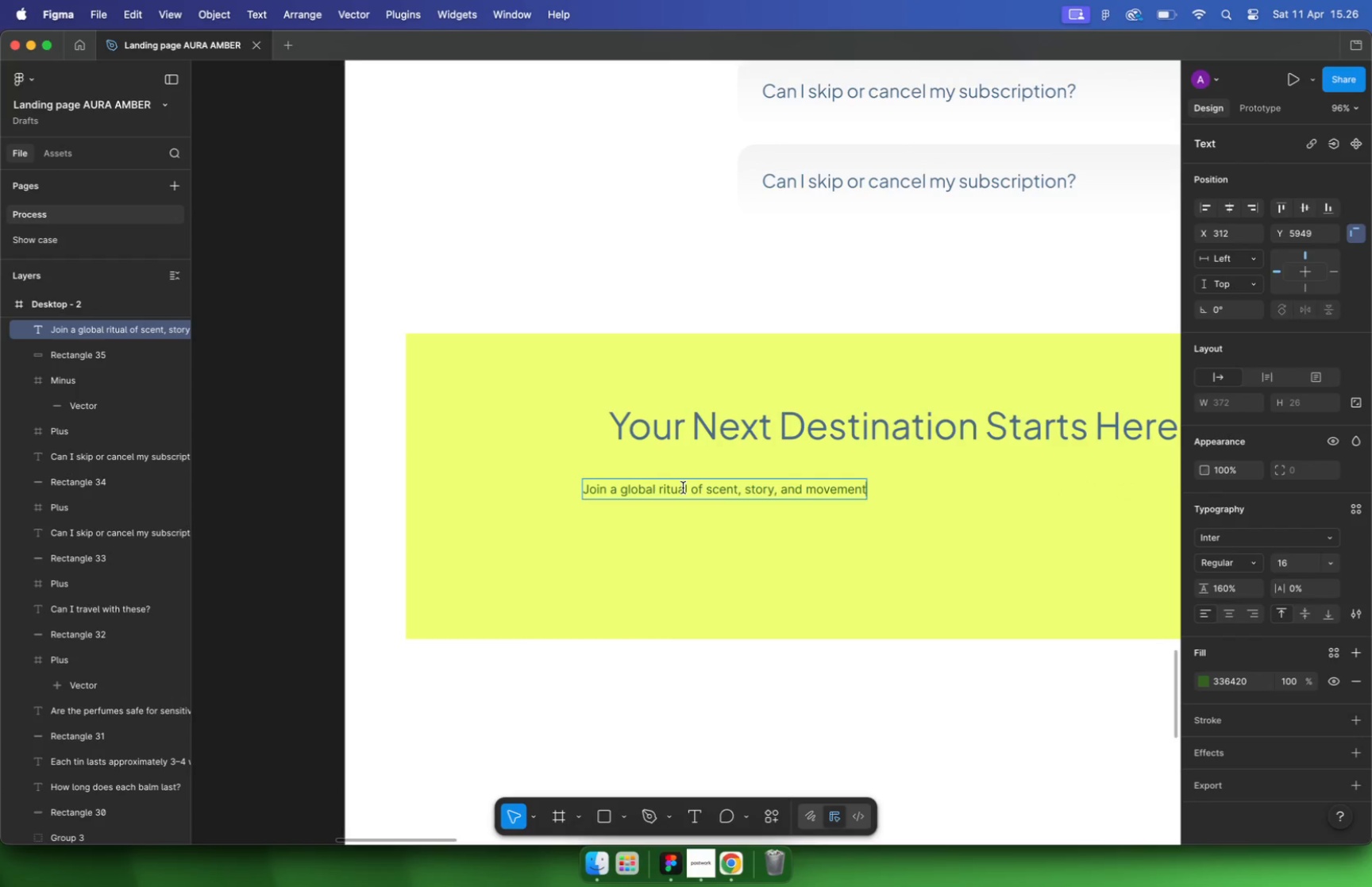 
key(Escape)
 